 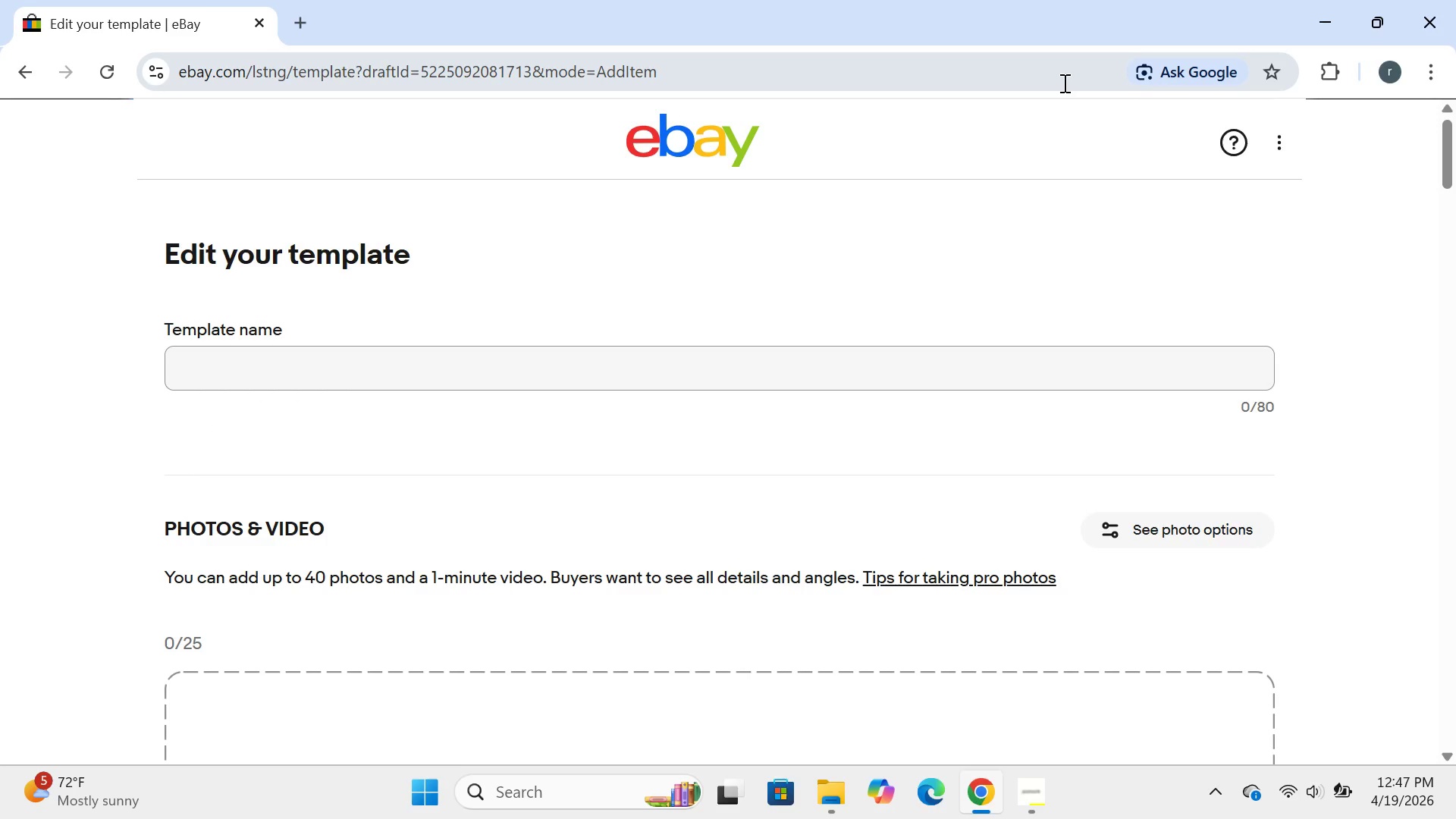 
left_click([641, 382])
 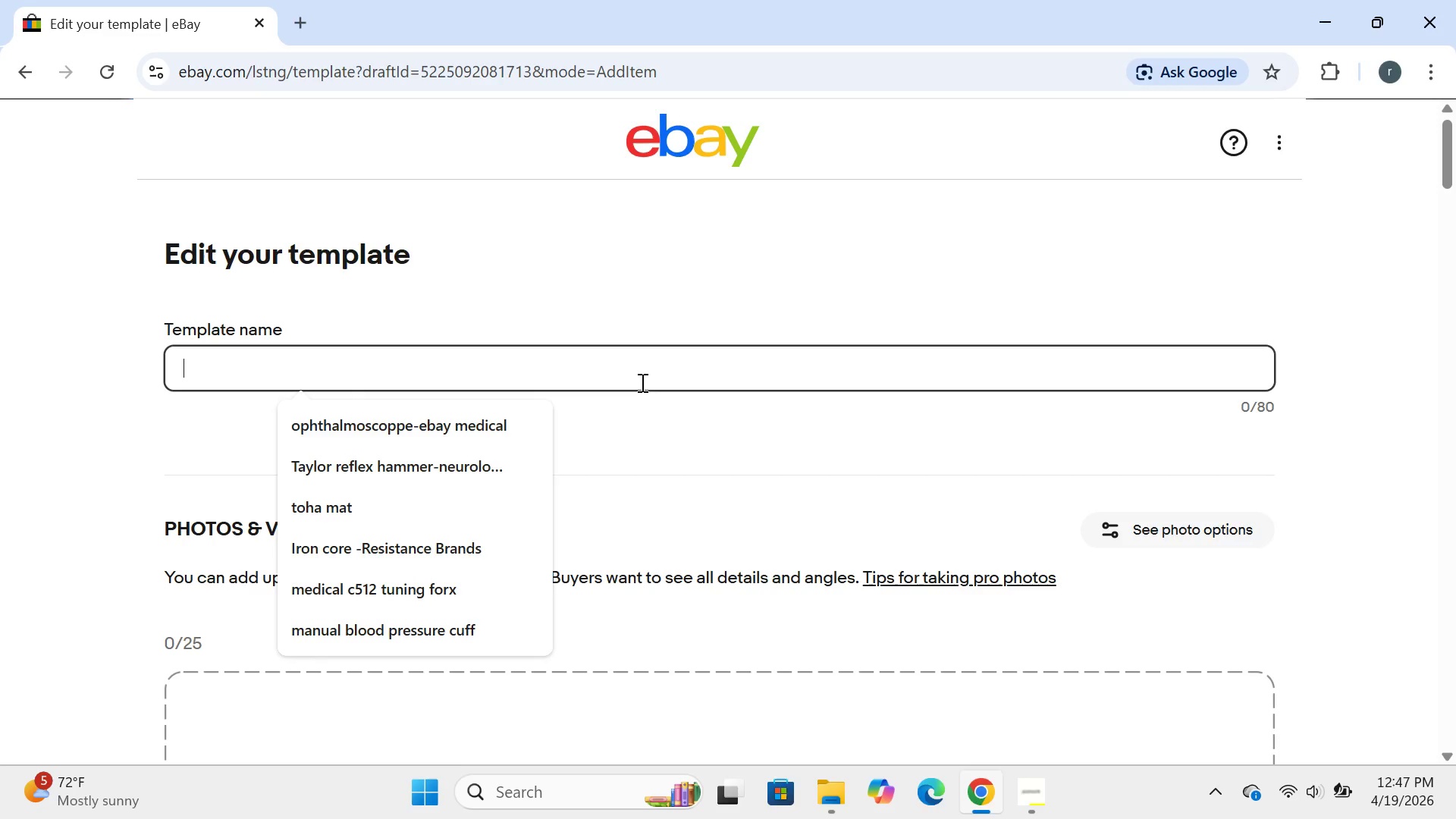 
type(iron core )
key(Backspace)
type(=)
key(Backspace)
type(-)
 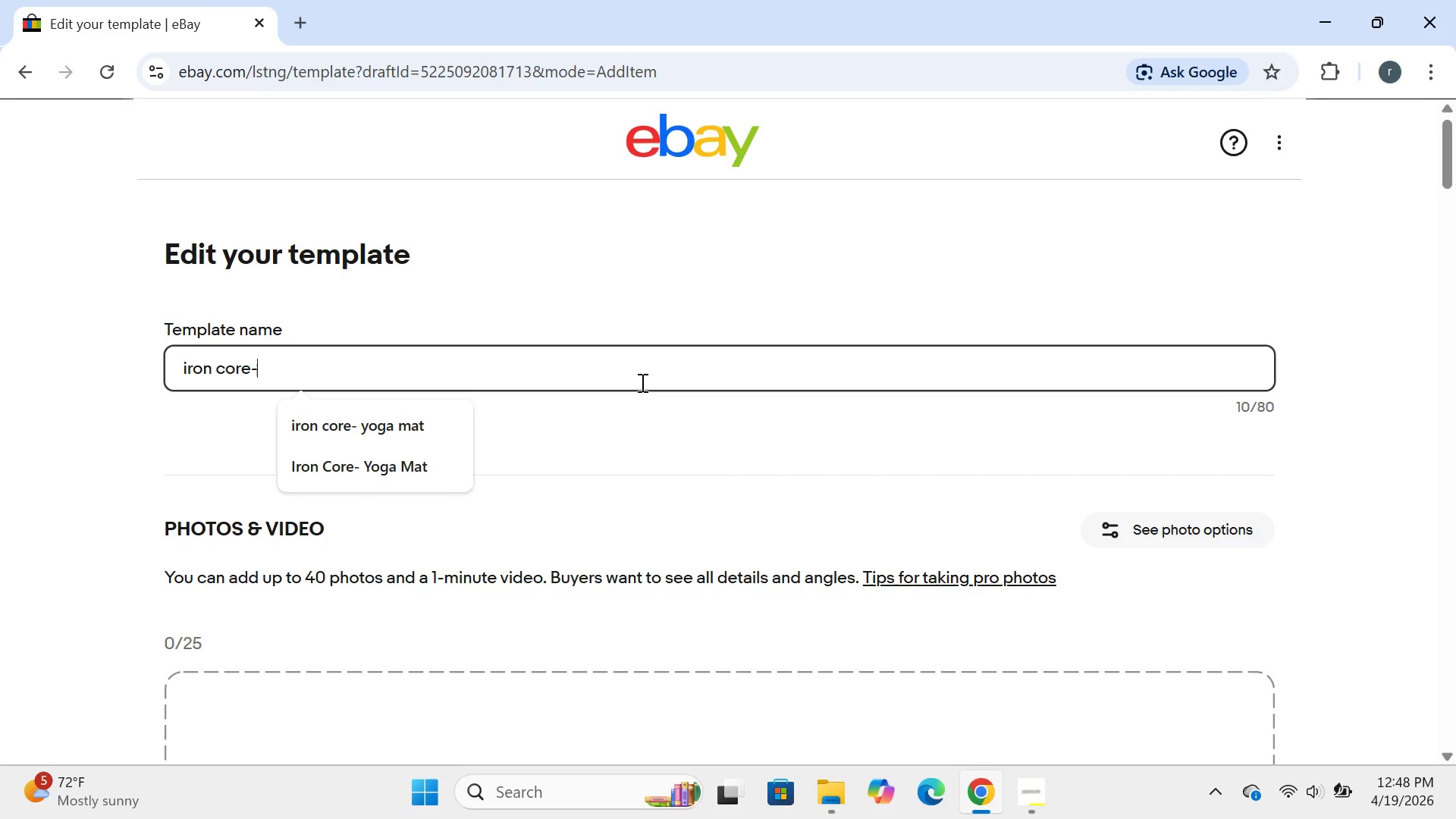 
type(Dumbbells)
 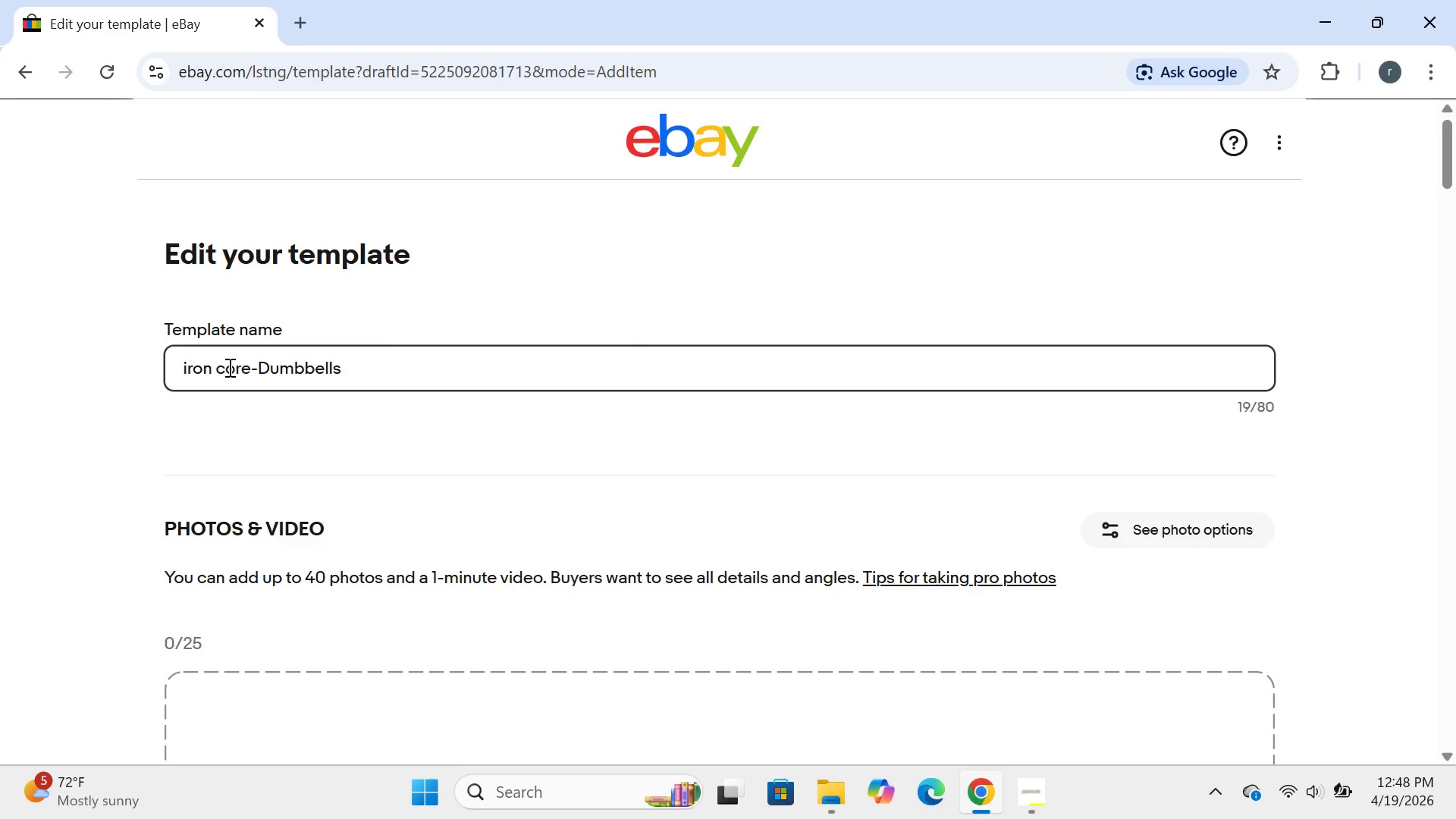 
left_click([221, 367])
 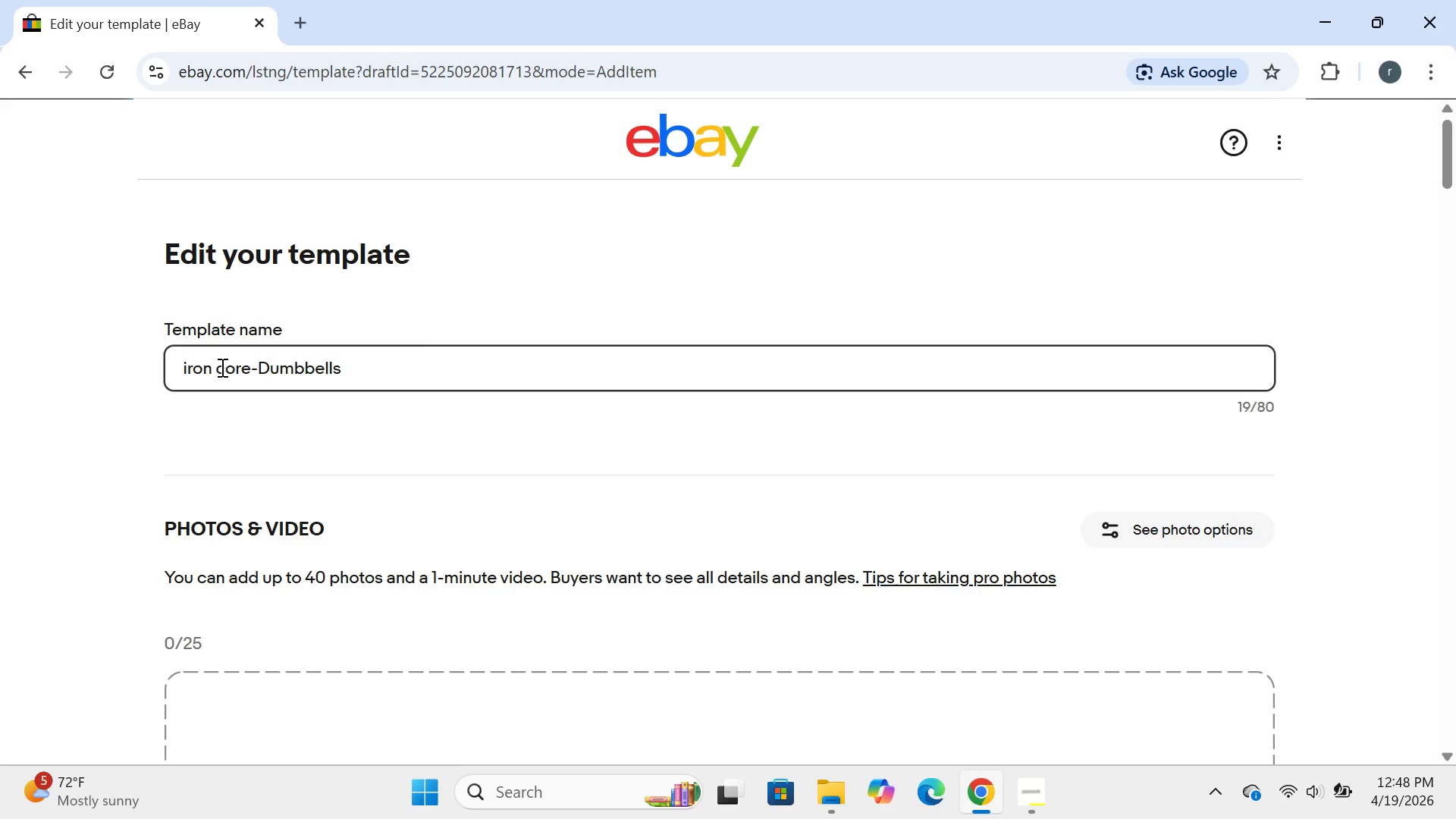 
key(Backspace)
 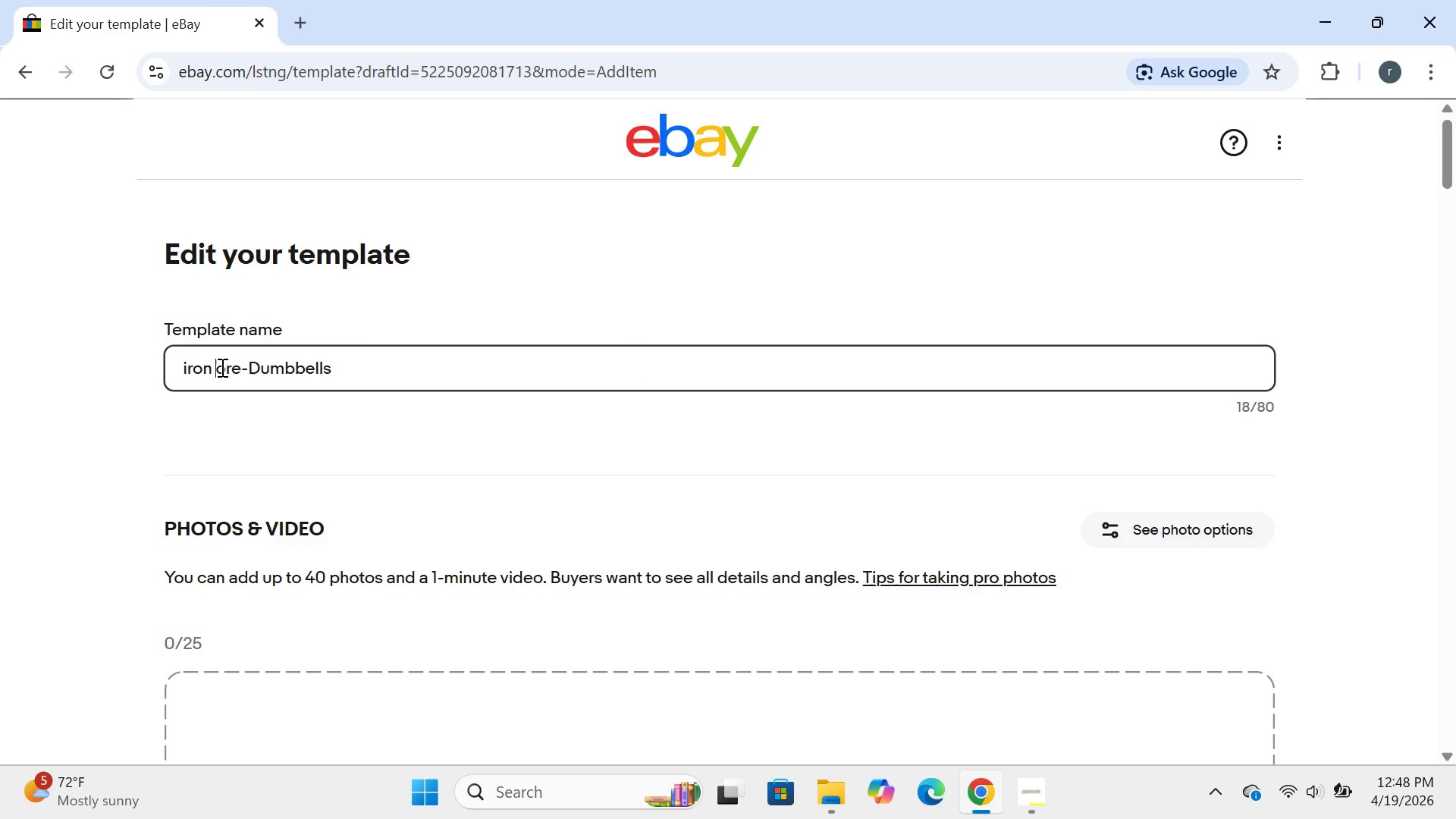 
key(CapsLock)
 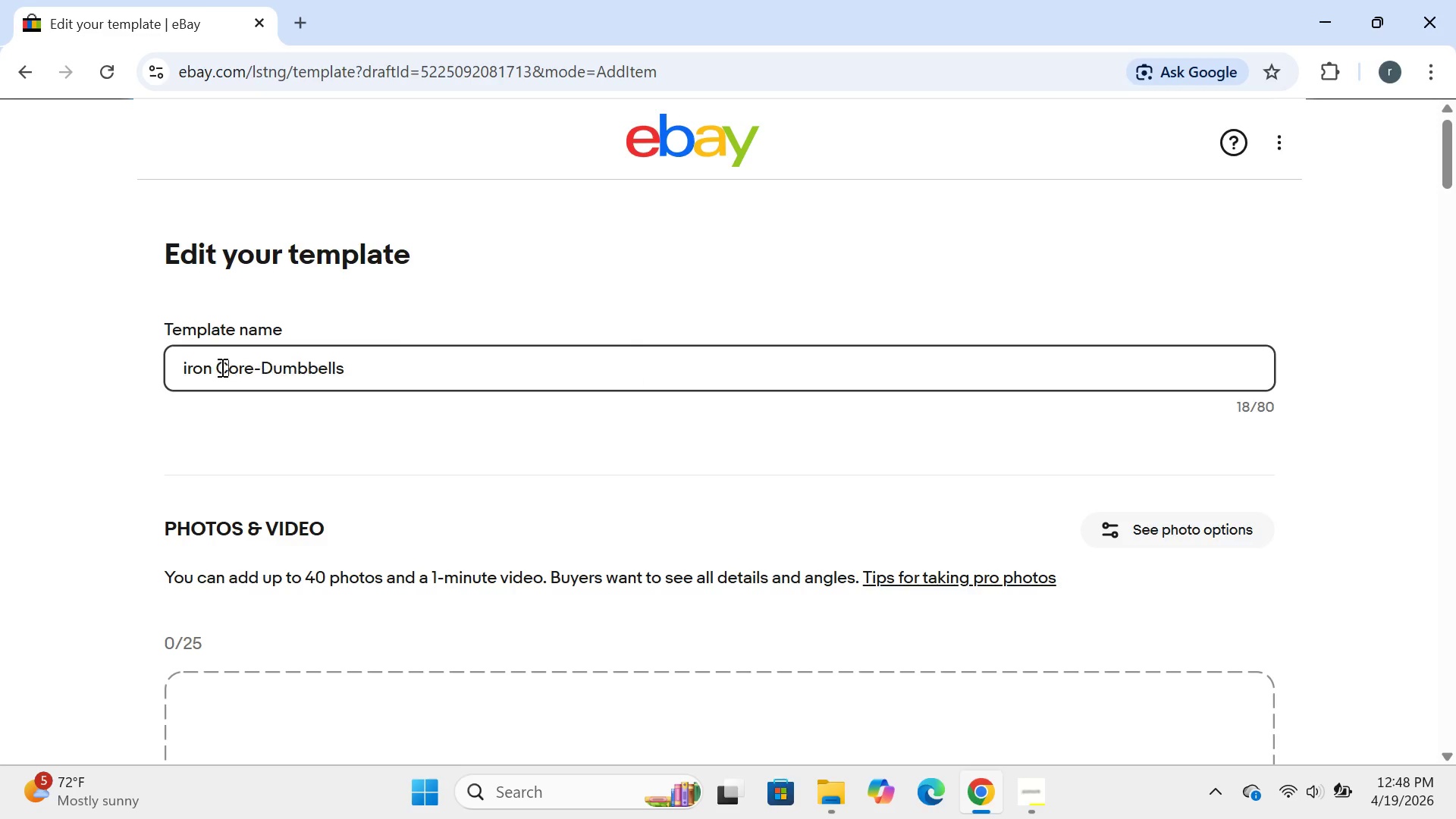 
key(C)
 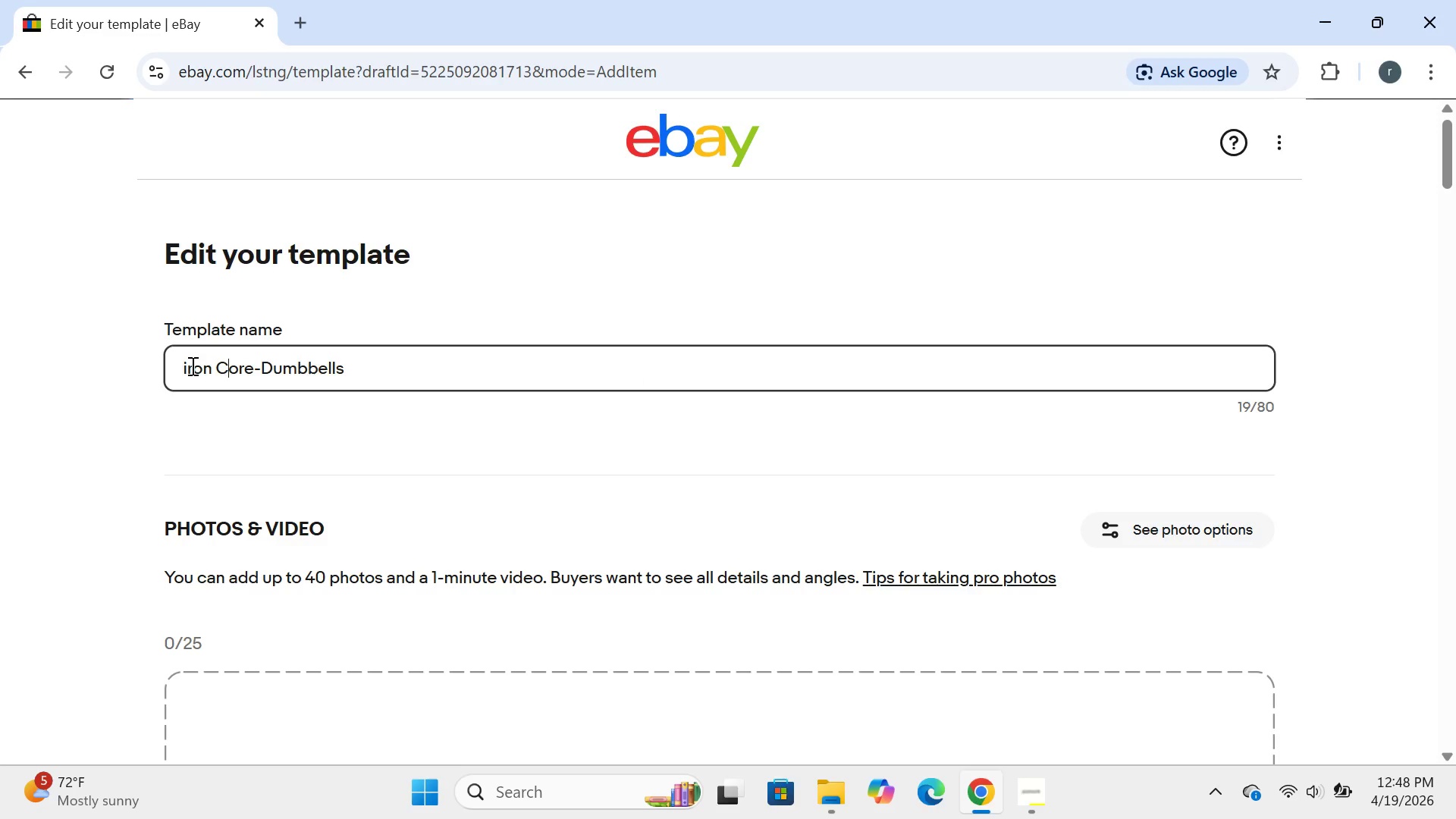 
left_click([191, 366])
 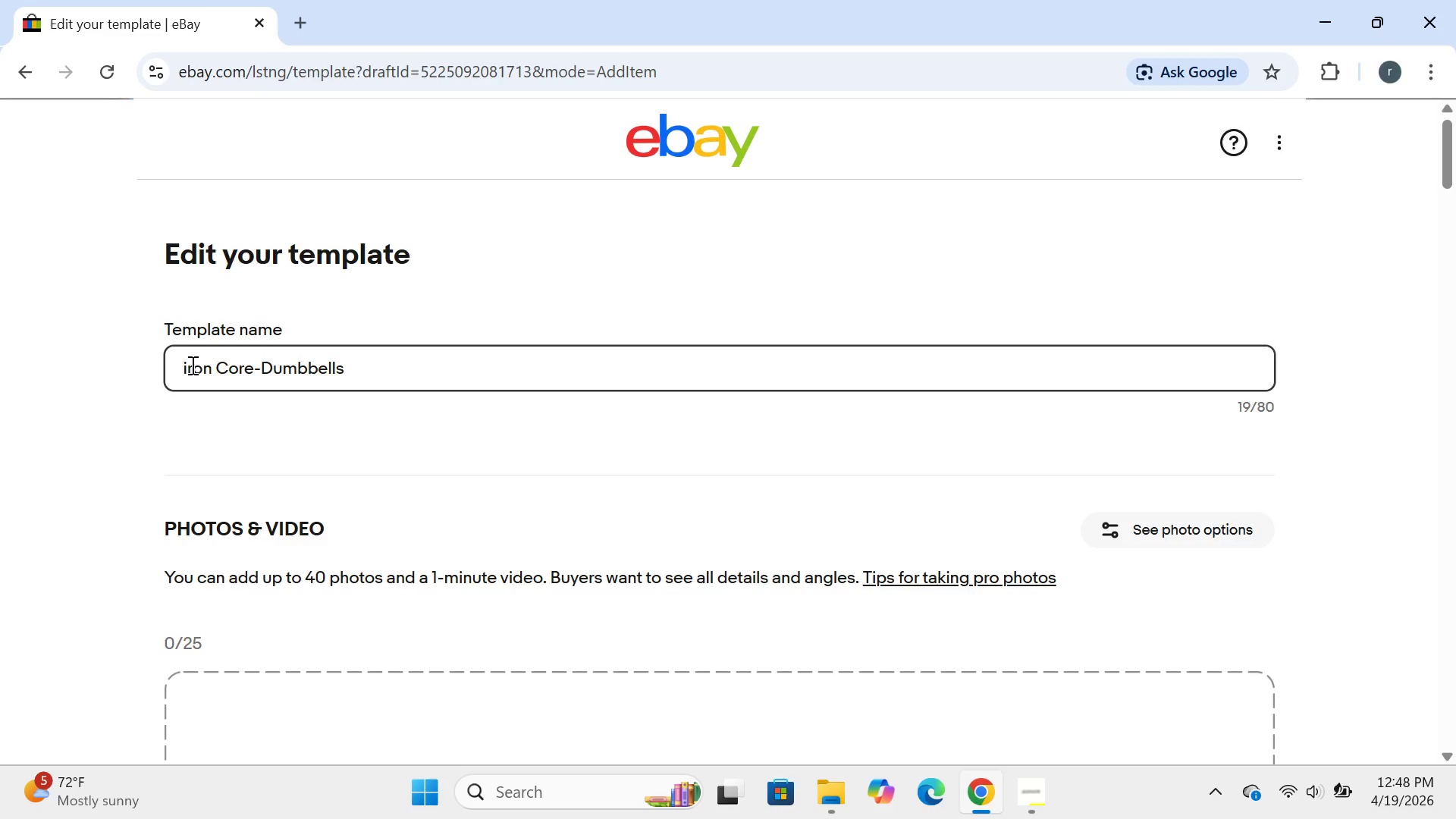 
left_click([190, 365])
 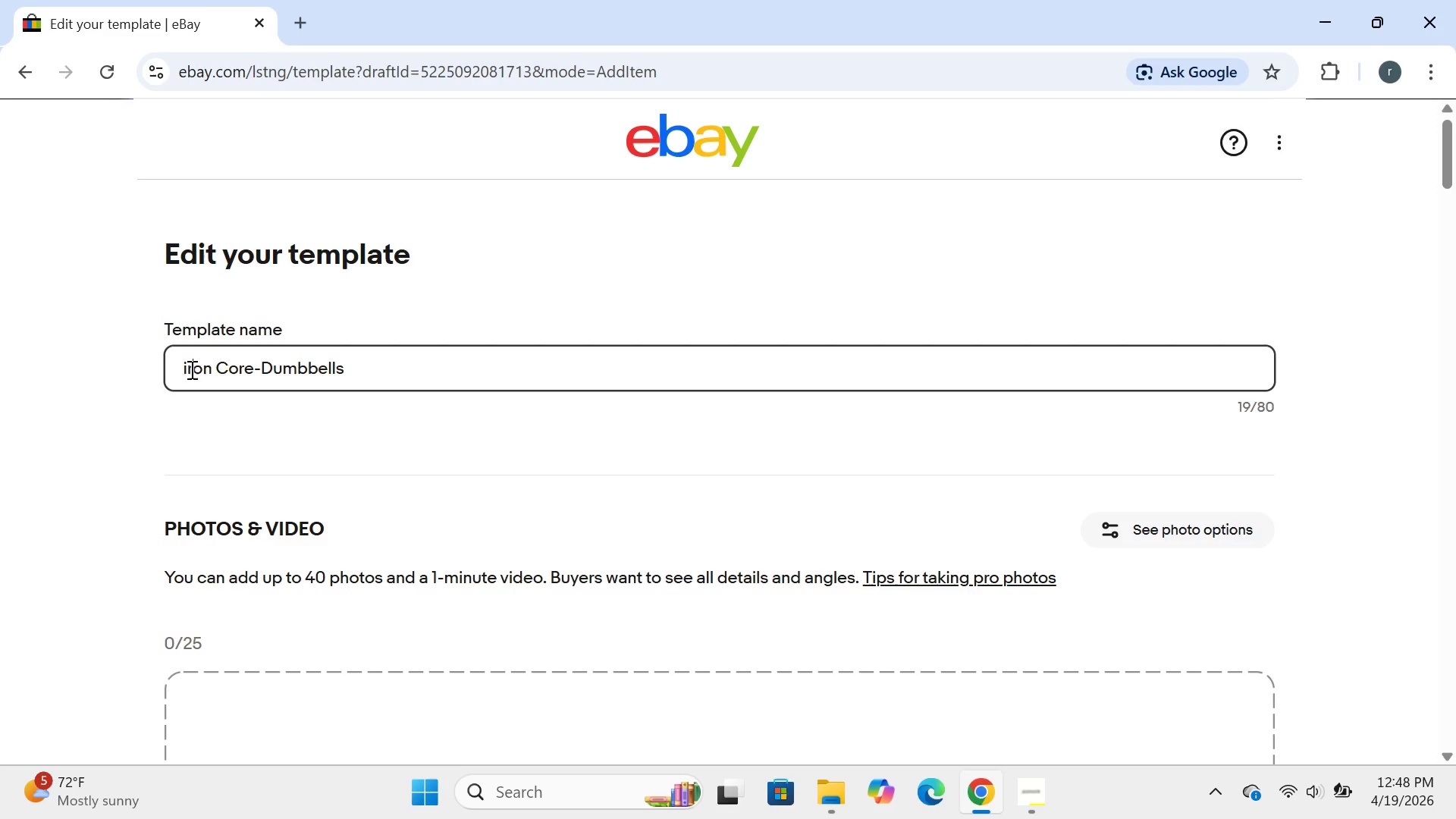 
left_click([190, 369])
 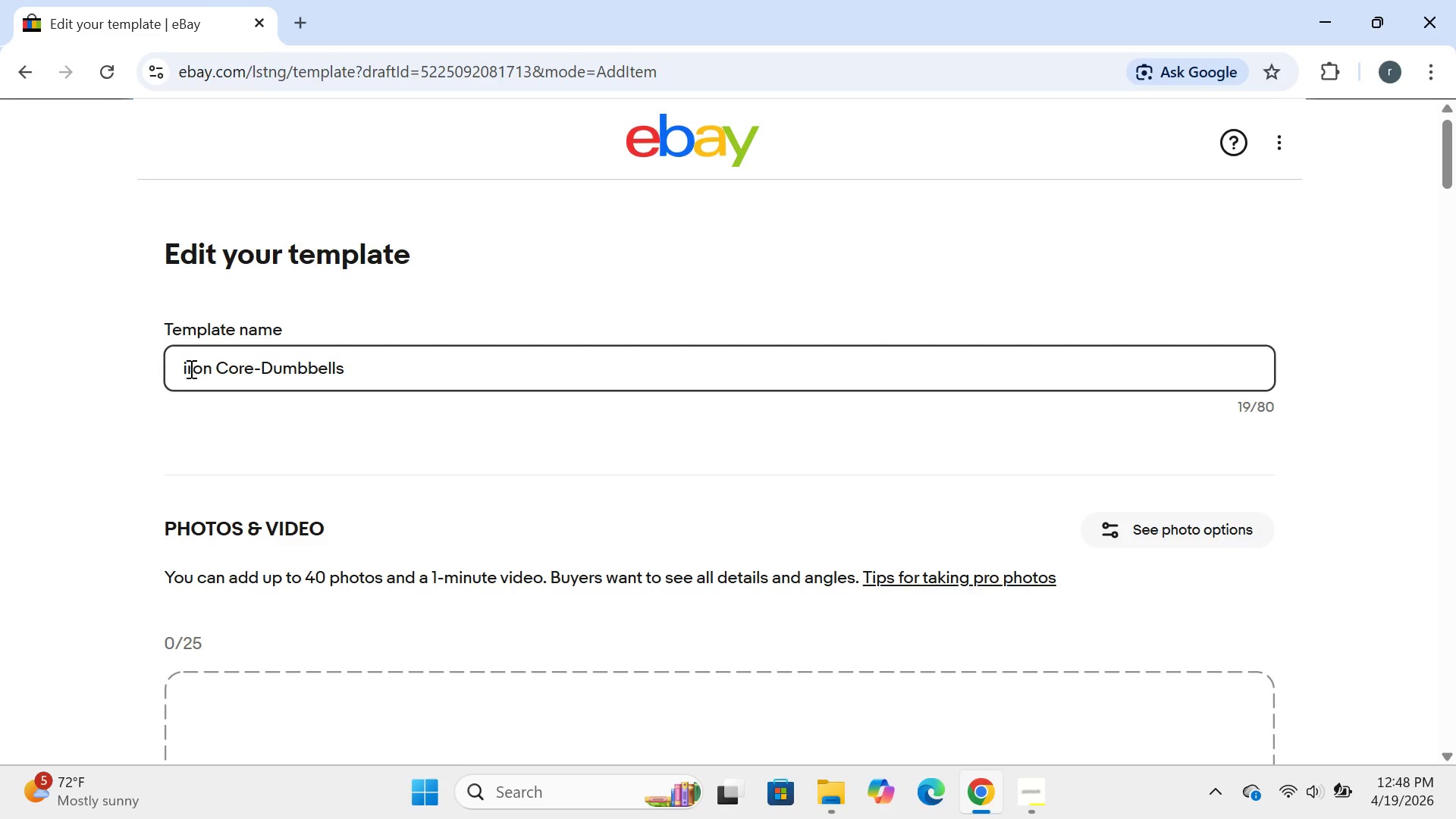 
key(Backspace)
 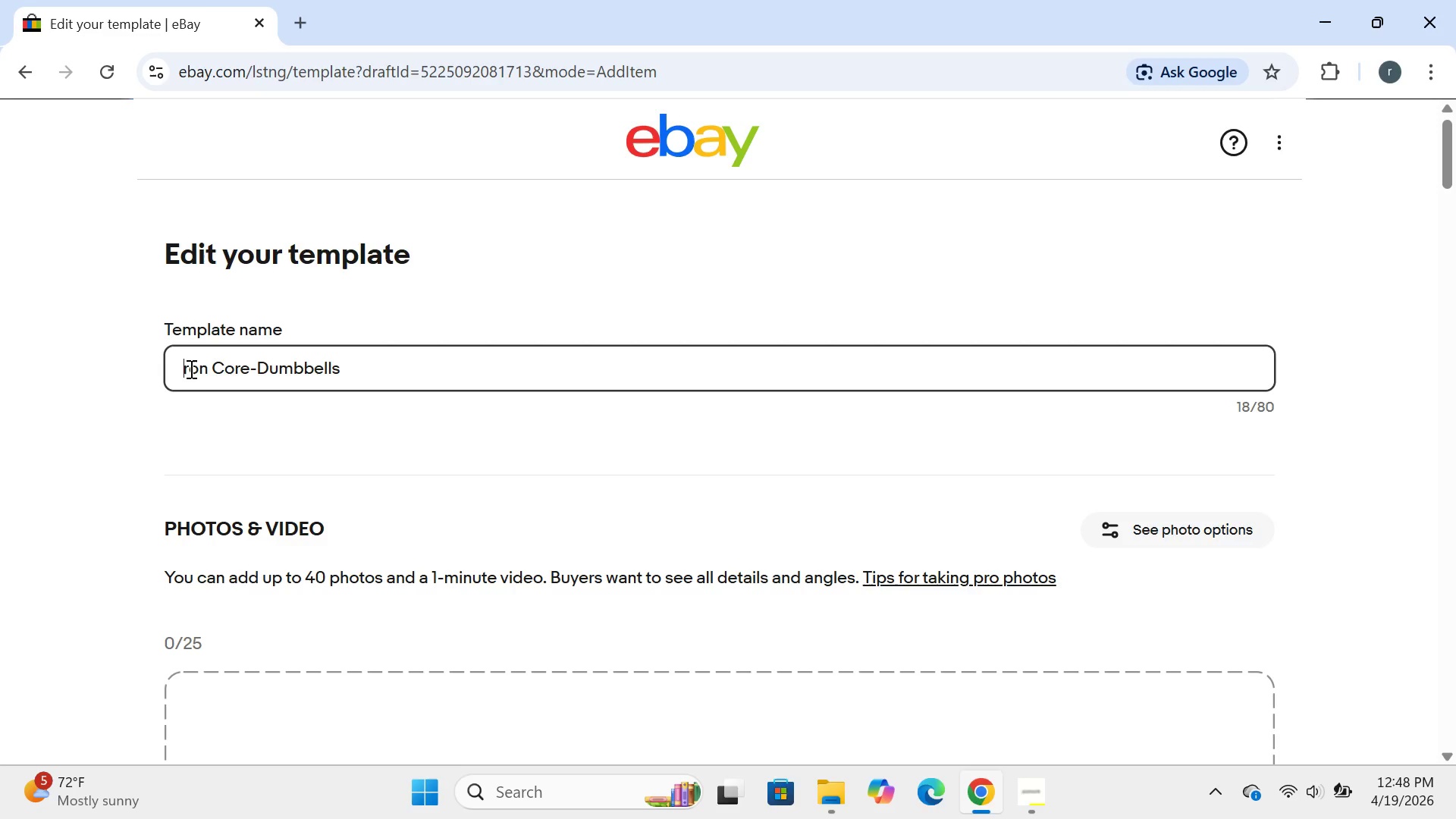 
key(I)
 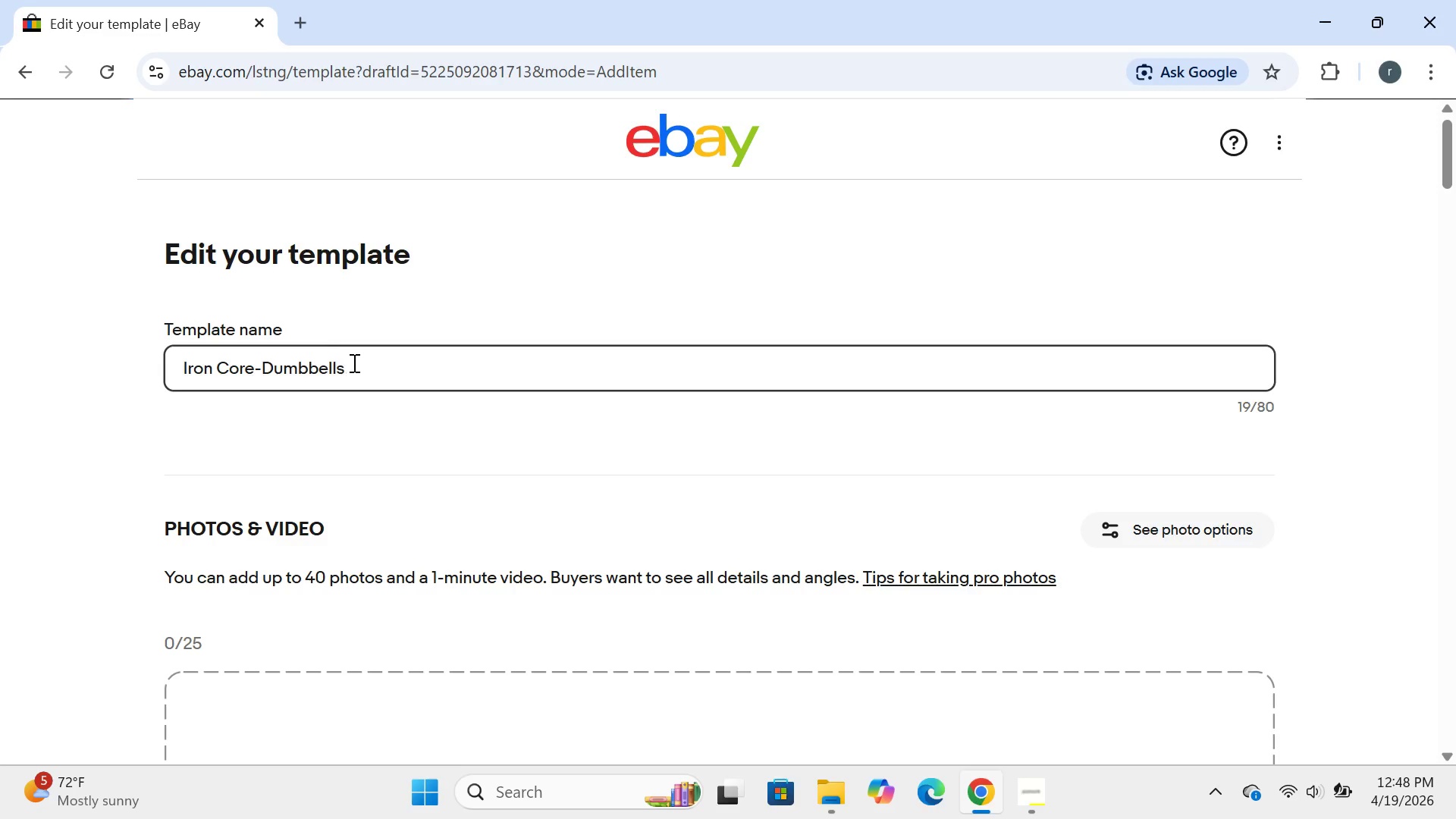 
left_click([355, 365])
 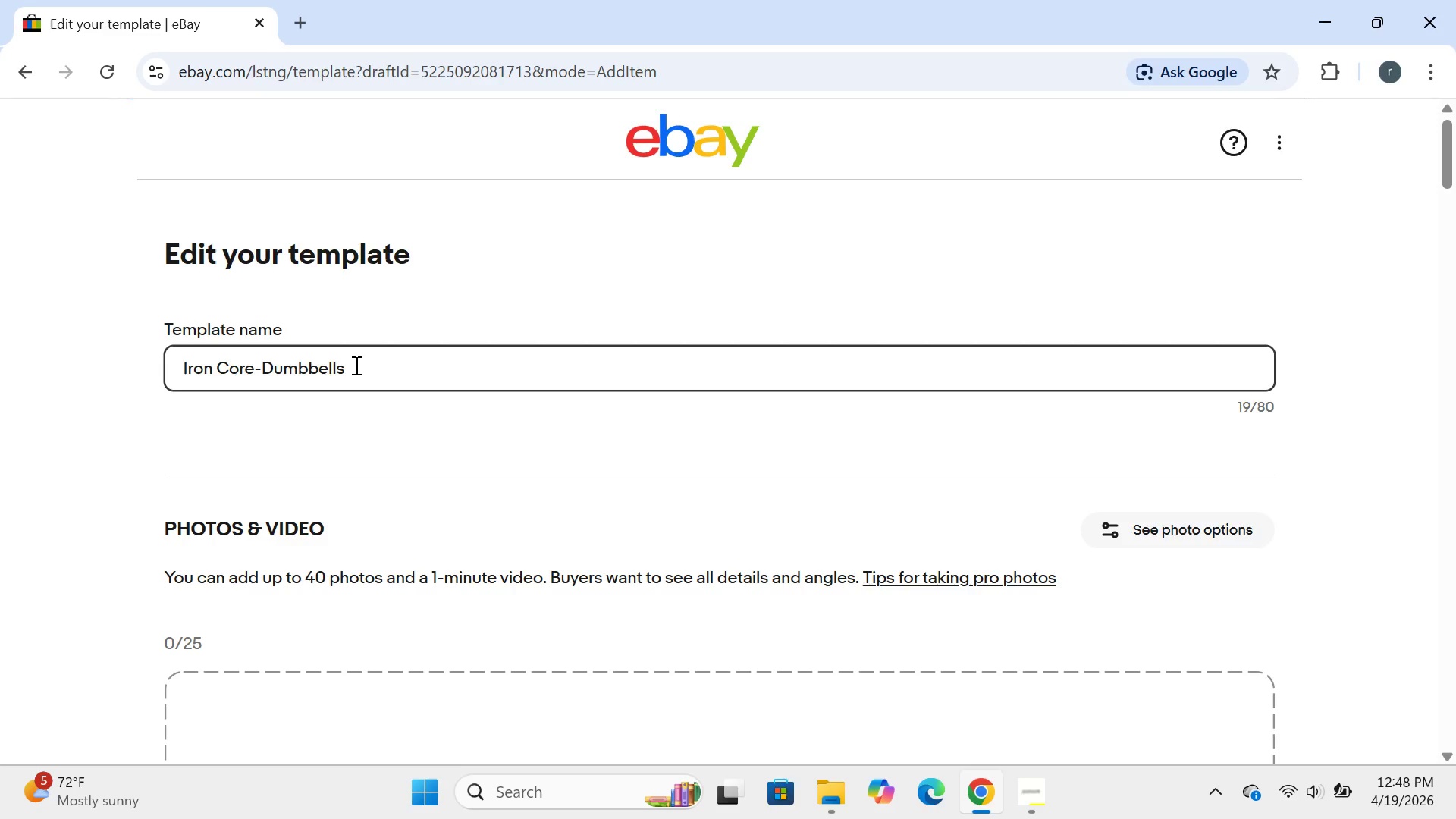 
key(CapsLock)
 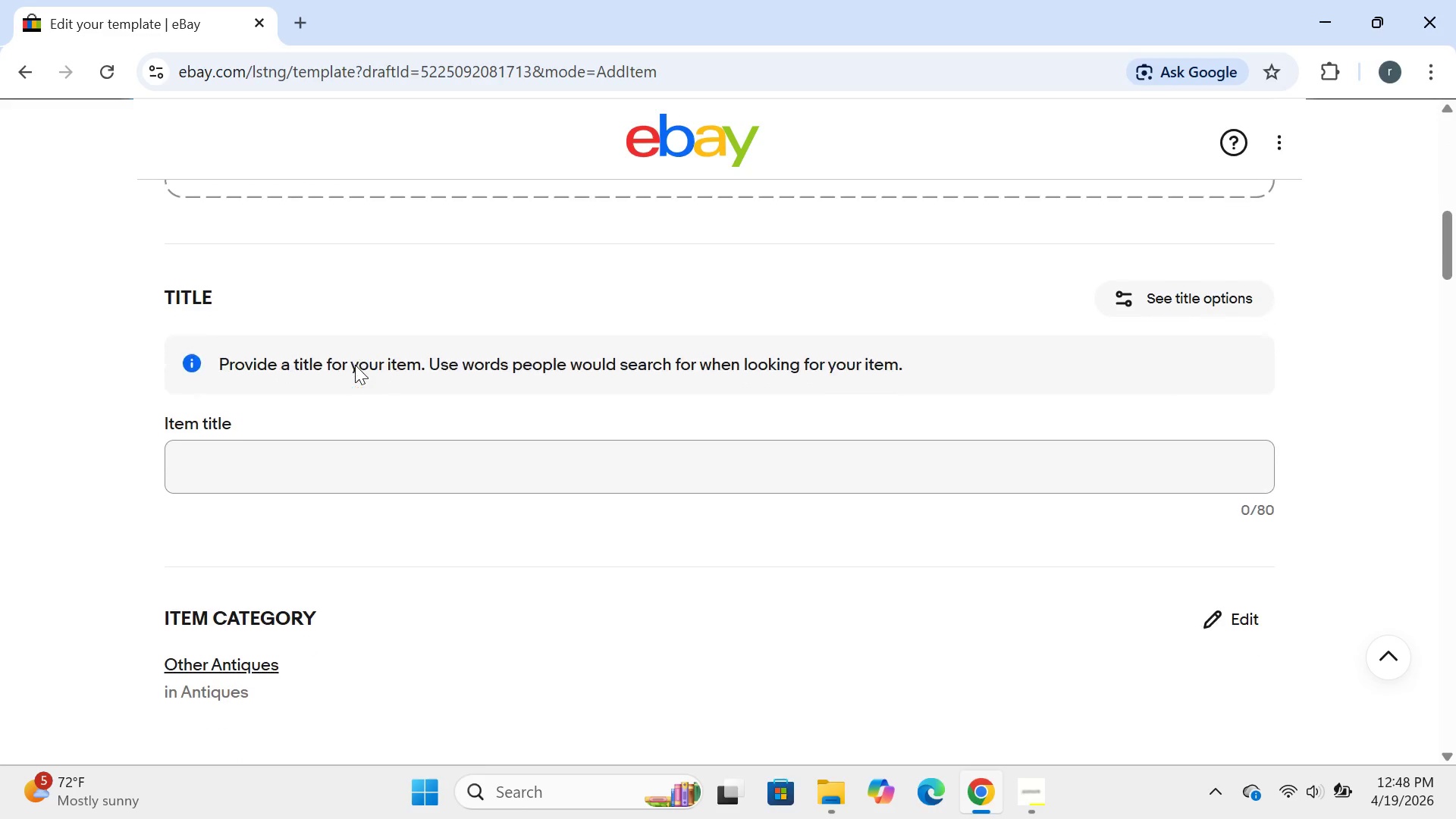 
left_click([332, 470])
 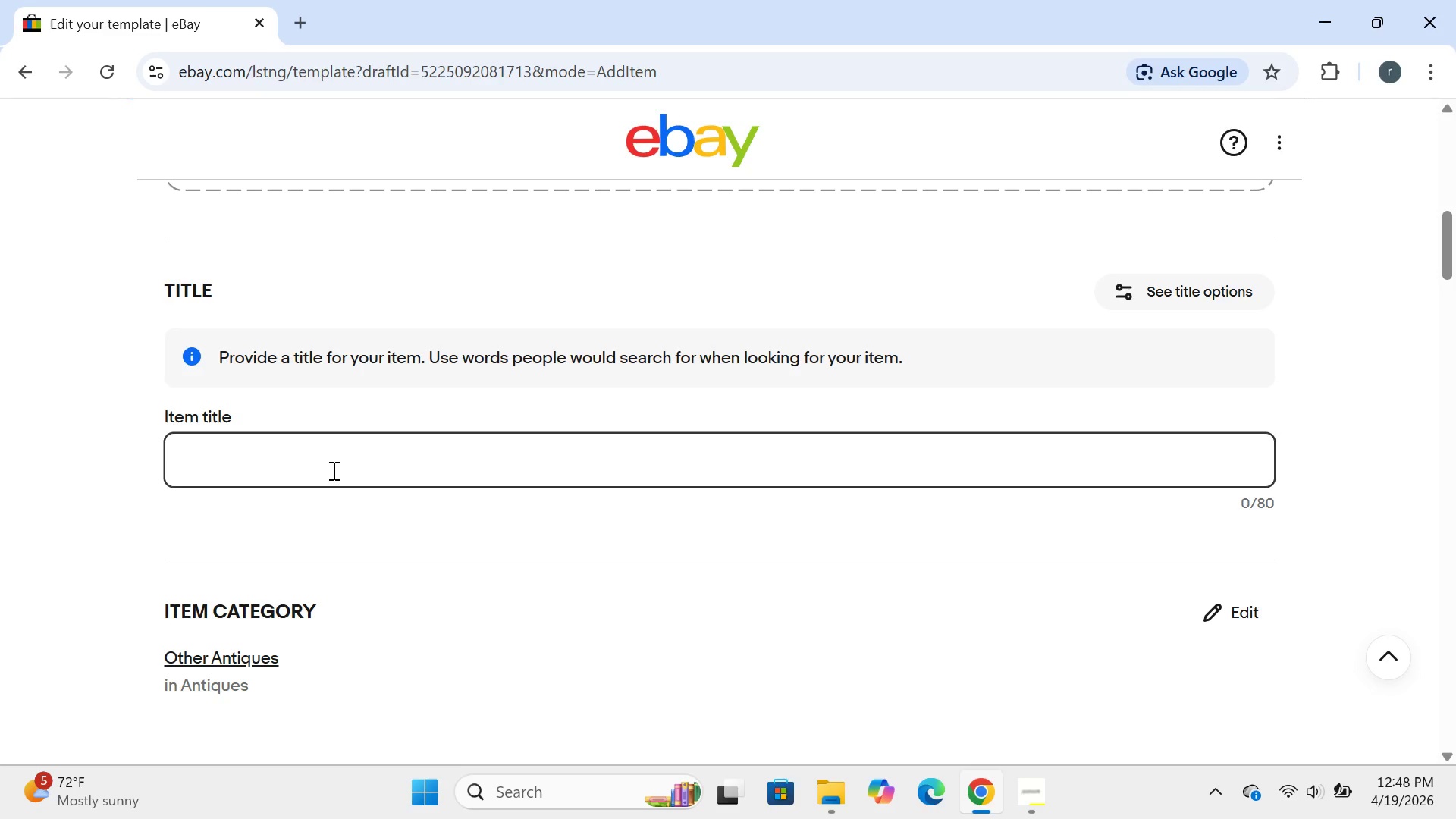 
wait(7.89)
 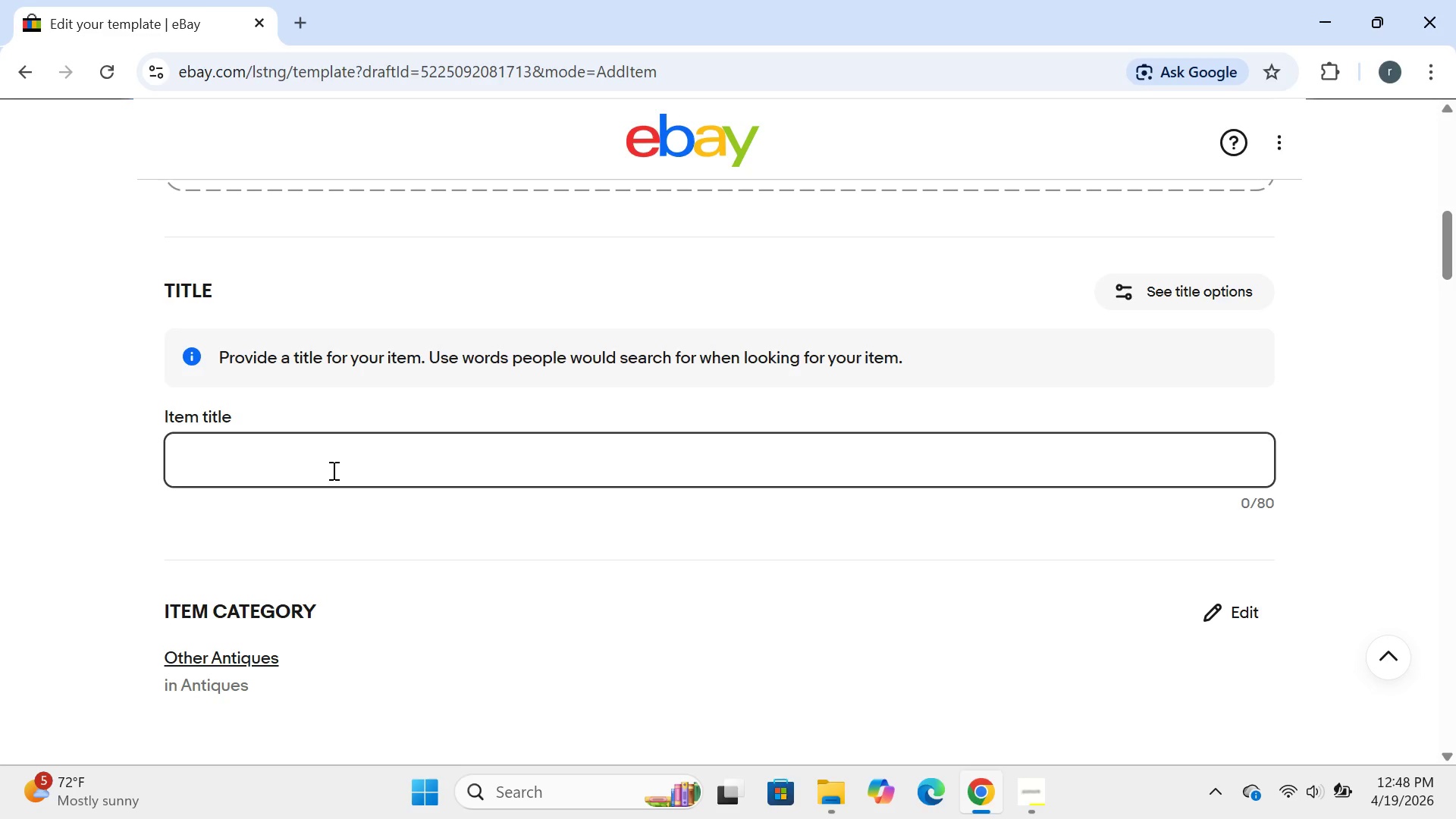 
key(CapsLock)
 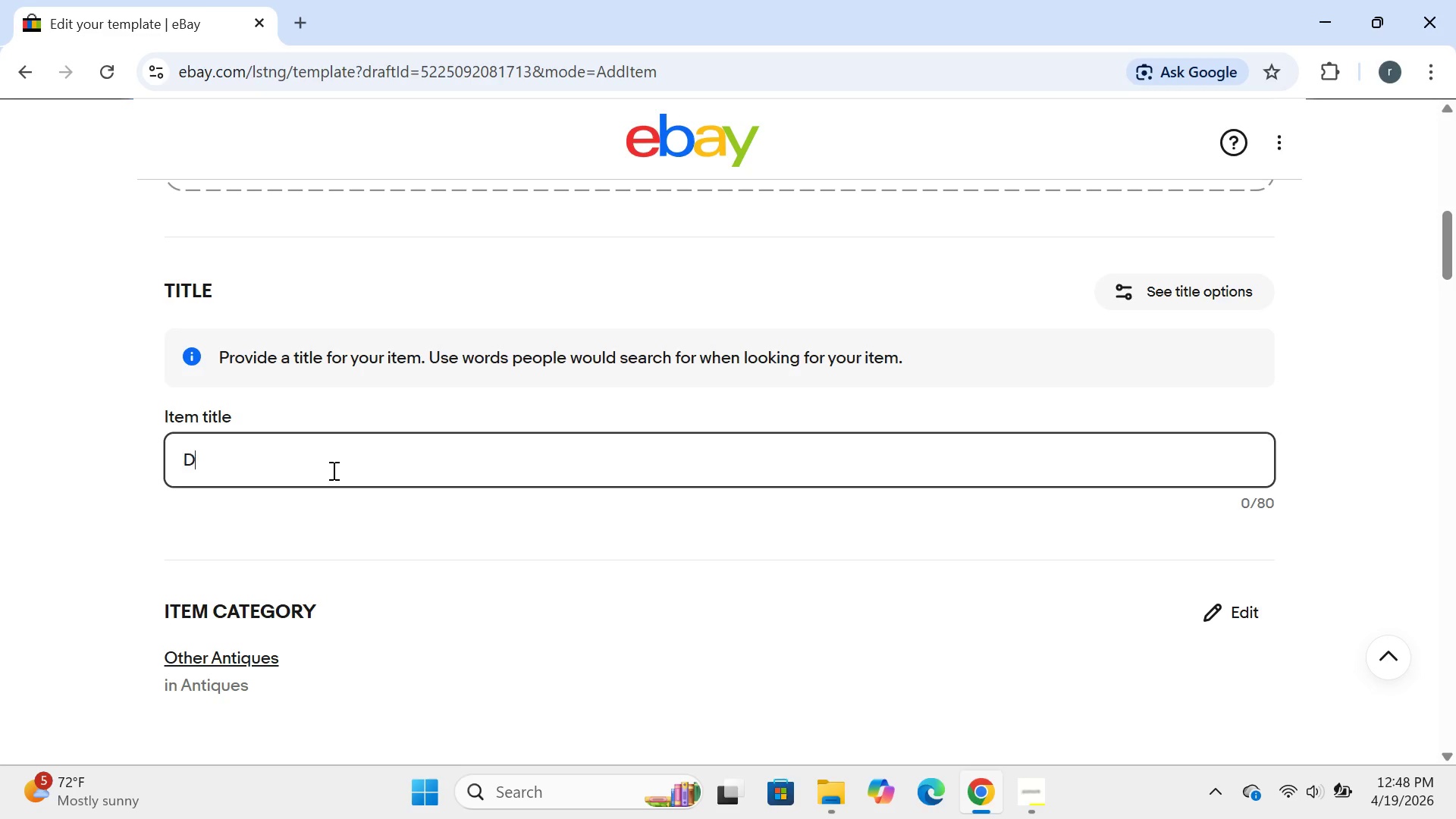 
key(D)
 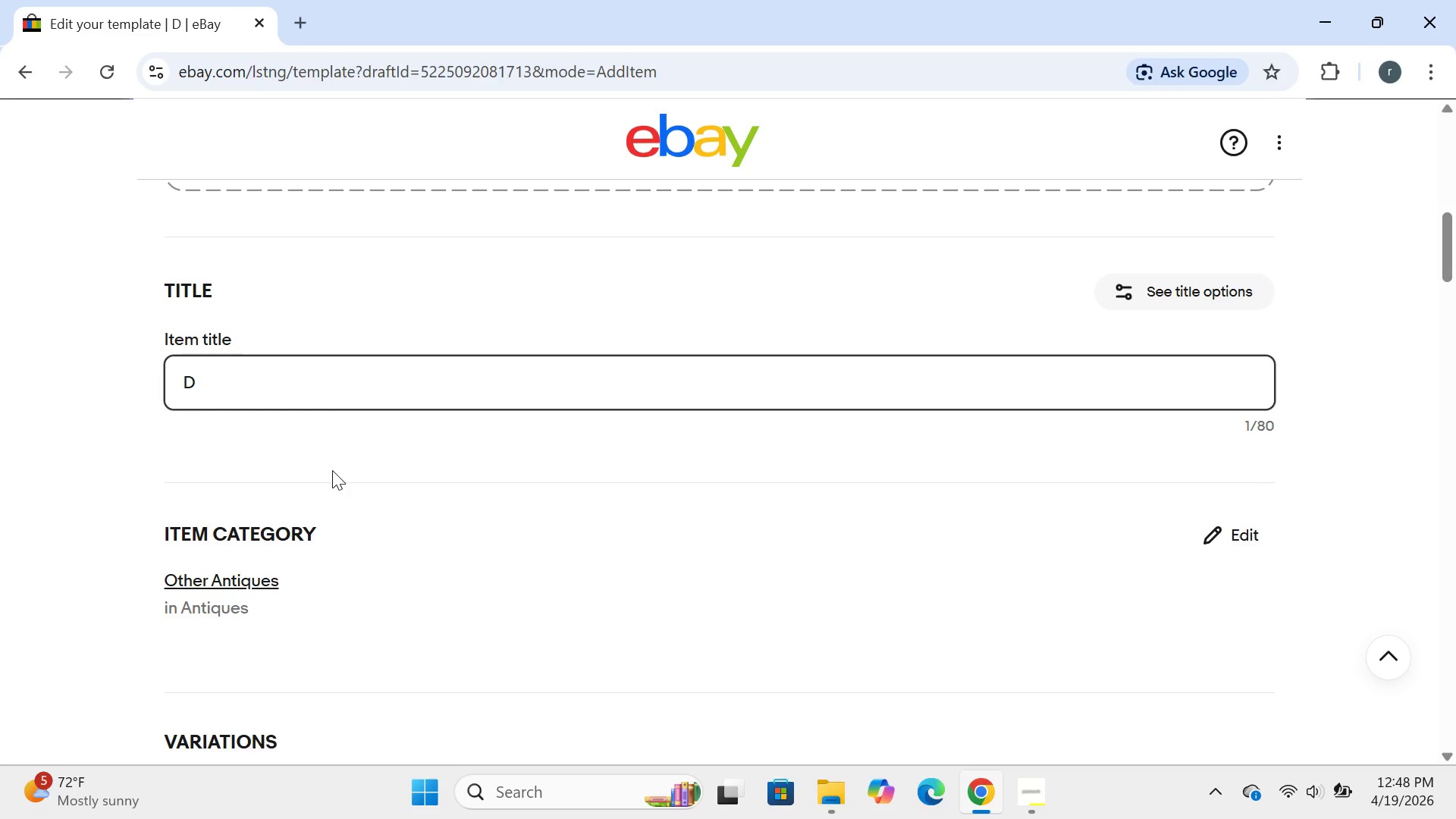 
key(CapsLock)
 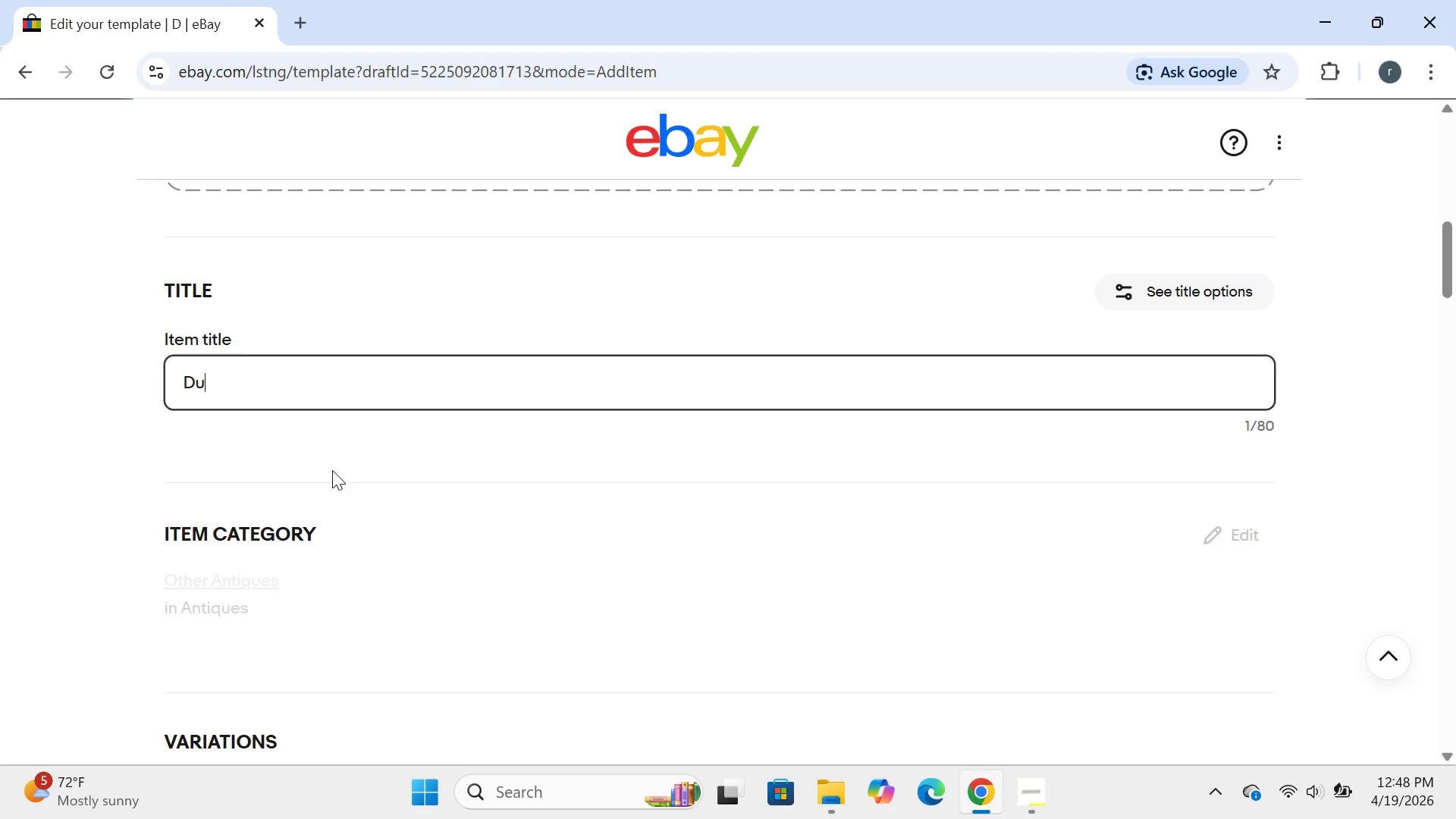 
key(U)
 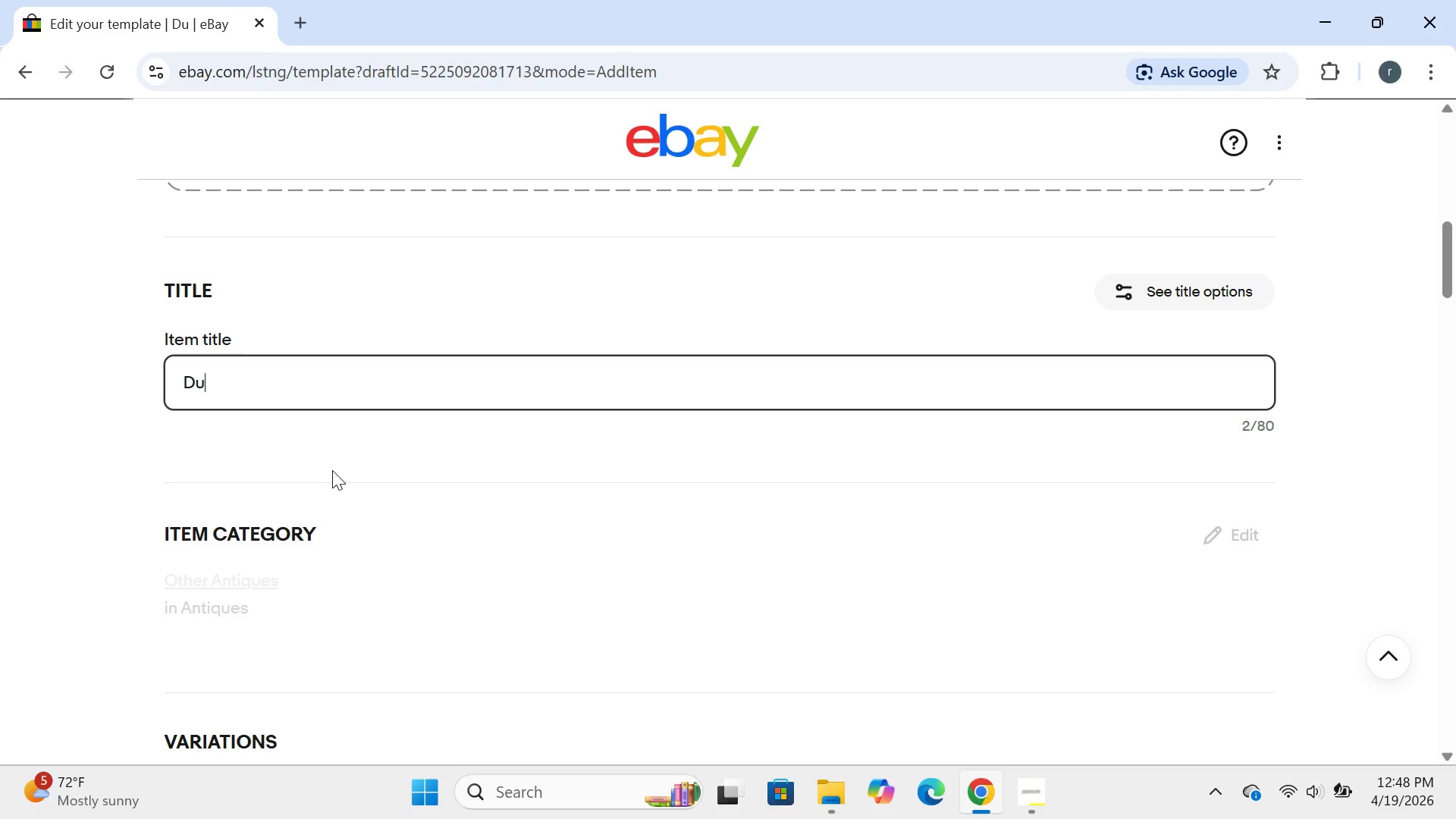 
type(mbbels set 2 pack neo)
 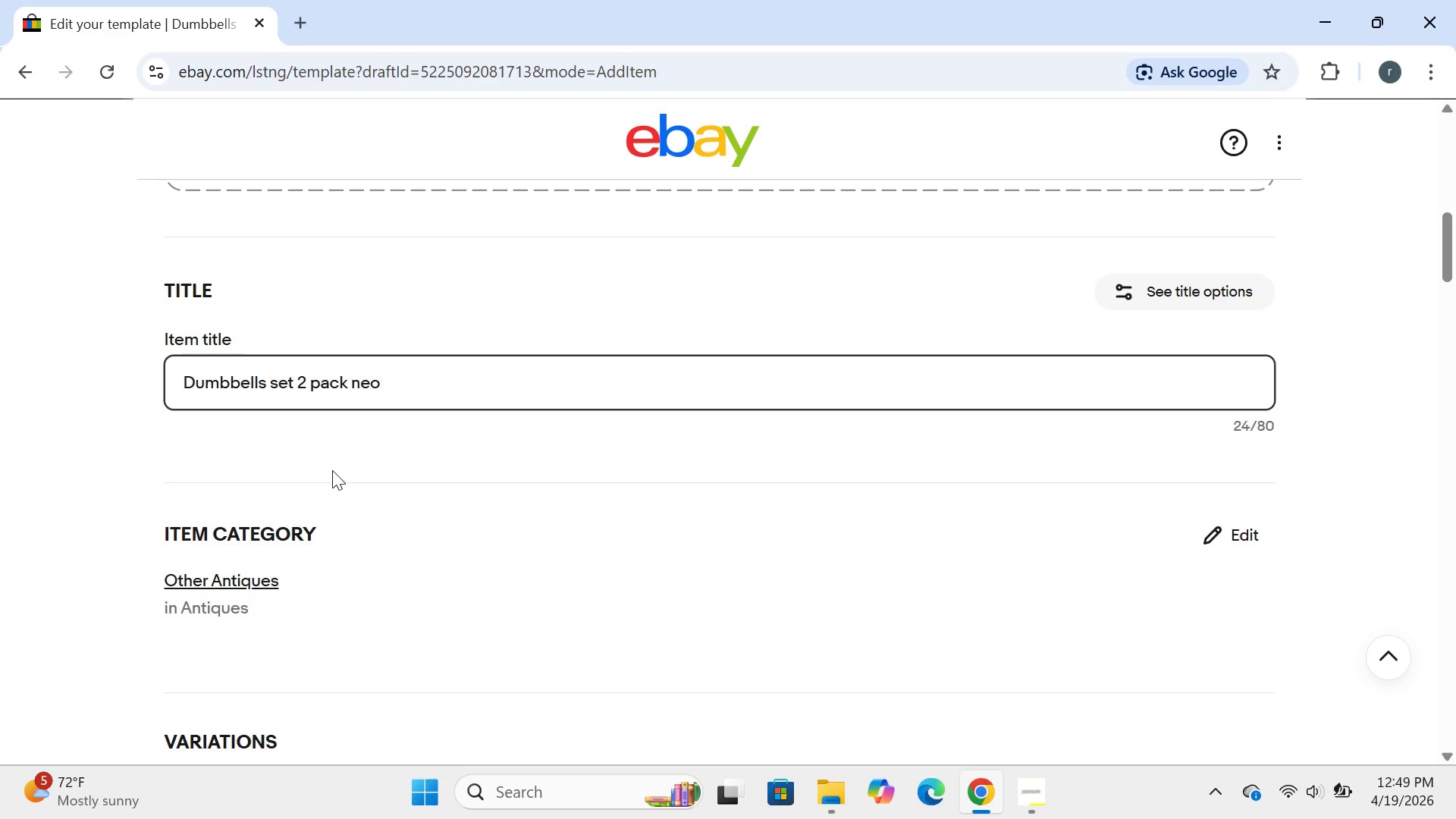 
wait(8.81)
 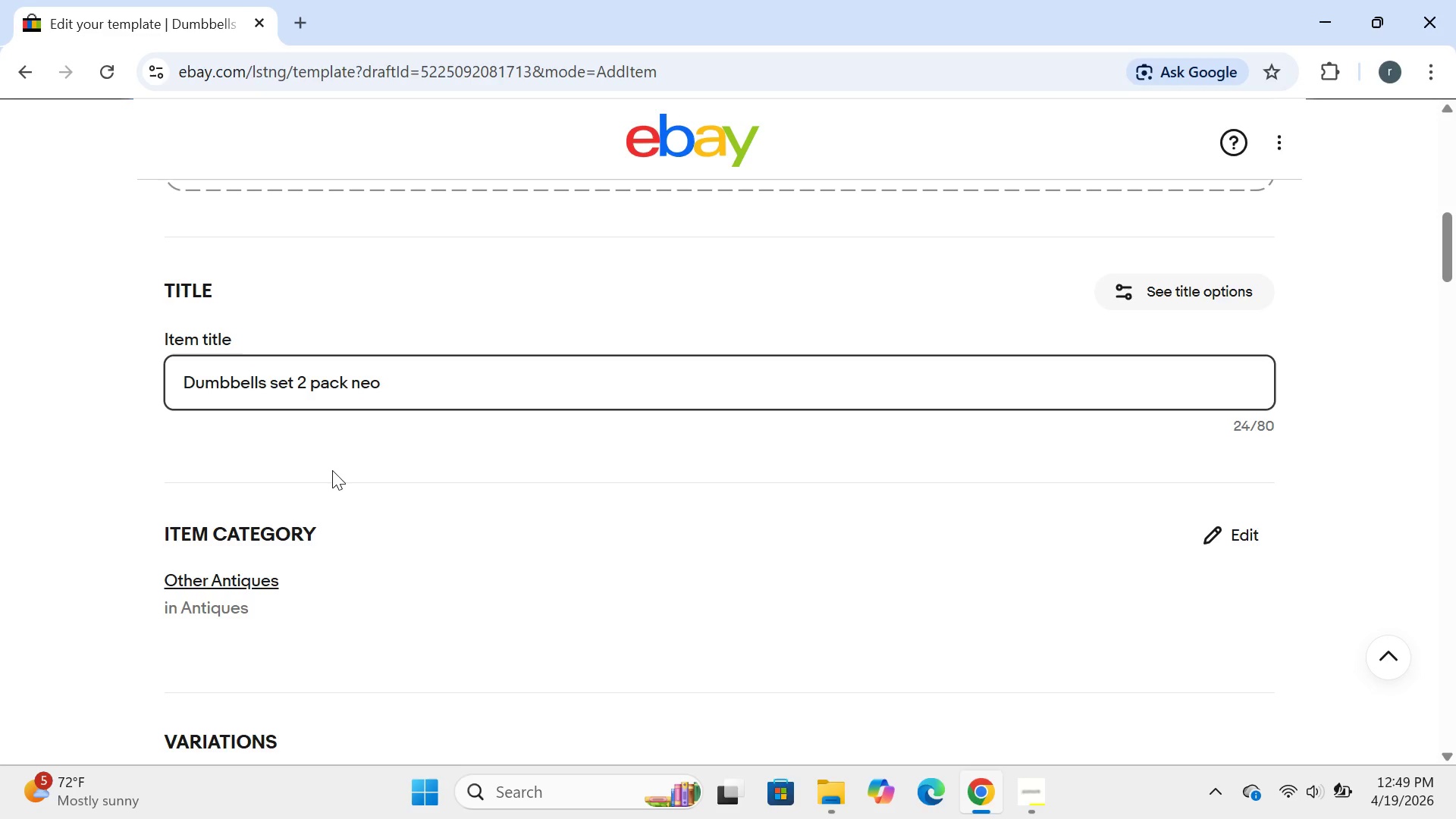 
type(prene handweightsfor home gym fitness women men )
 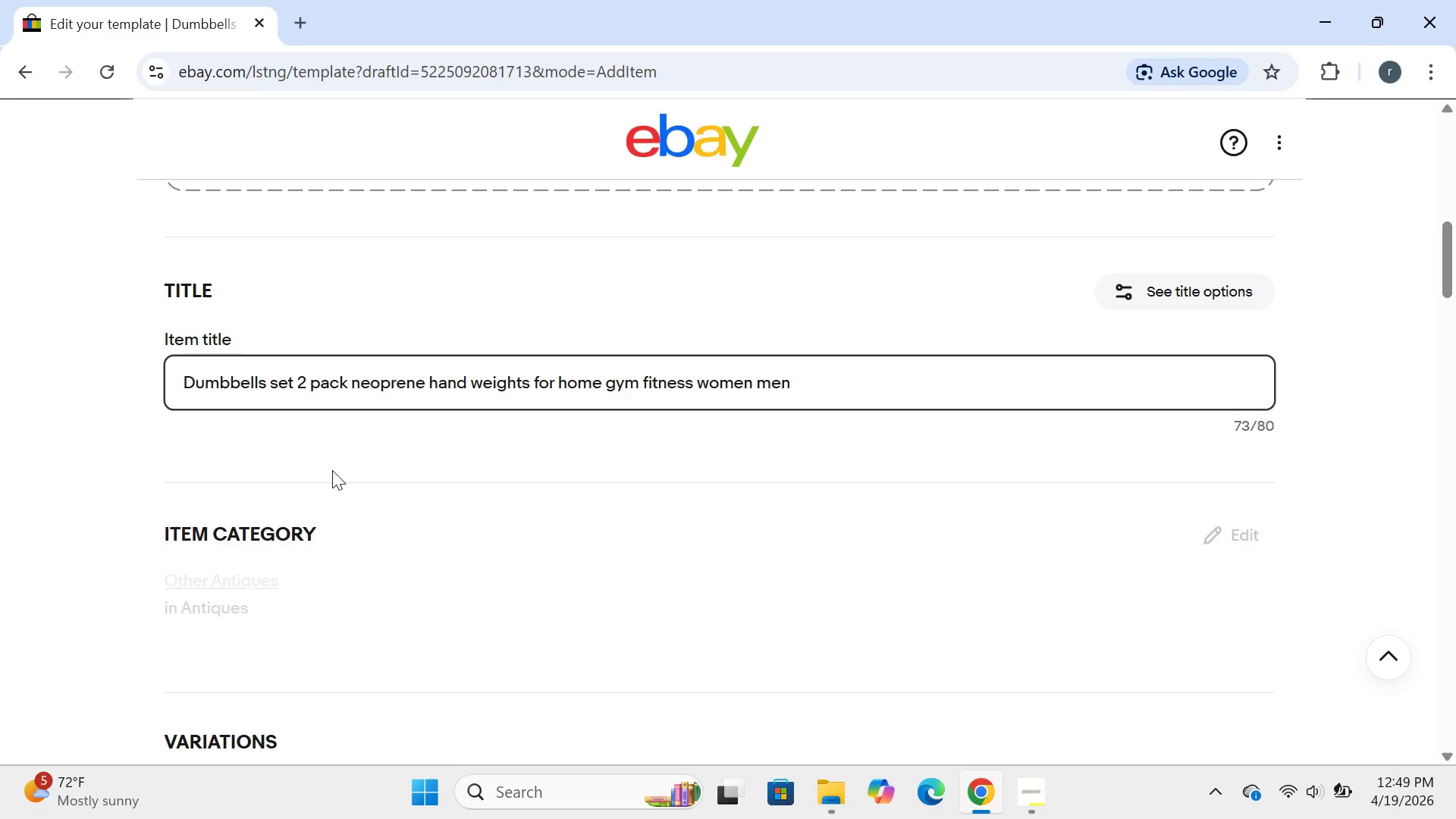 
wait(15.45)
 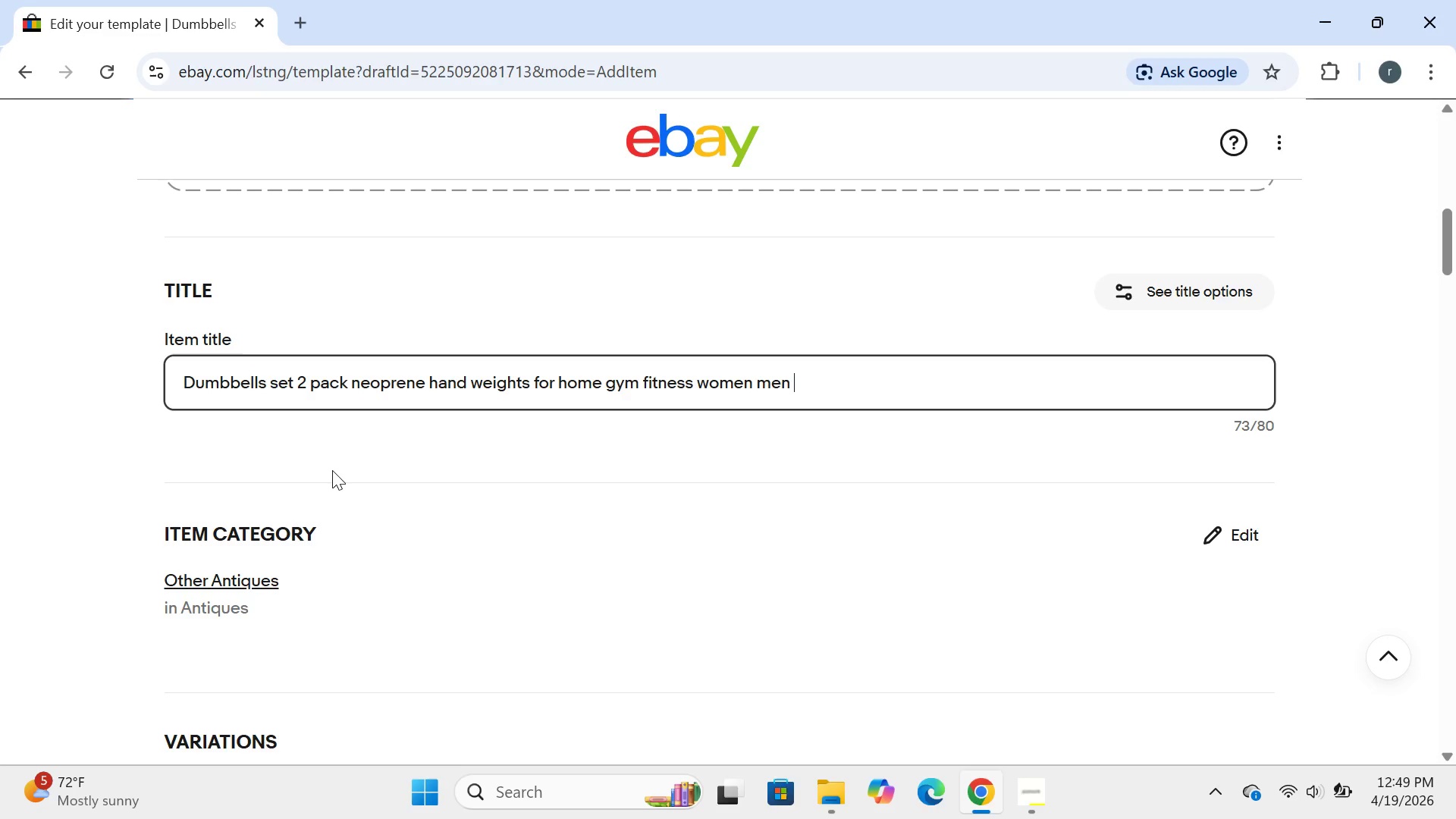 
left_click([1212, 287])
 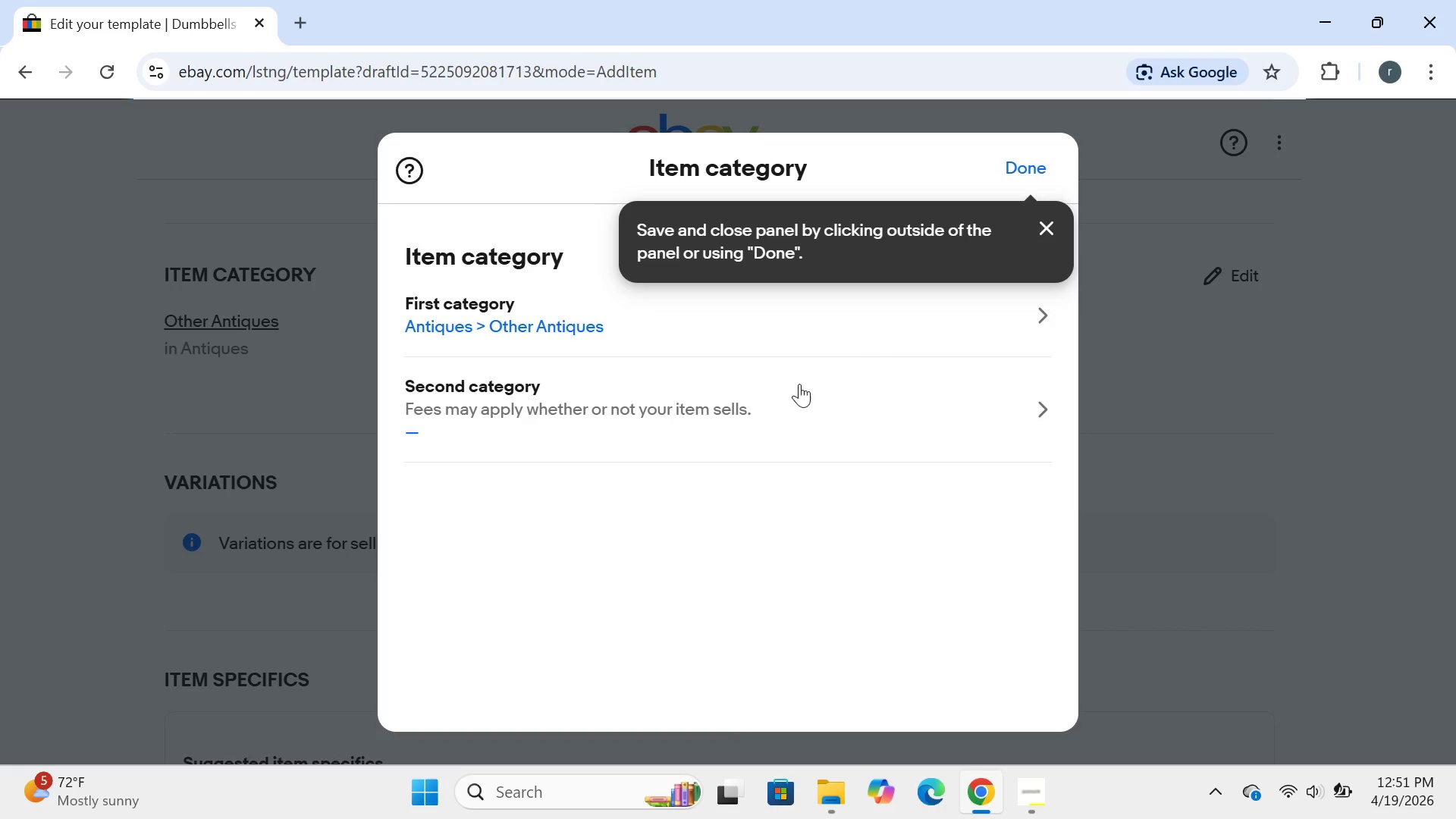 
wait(92.25)
 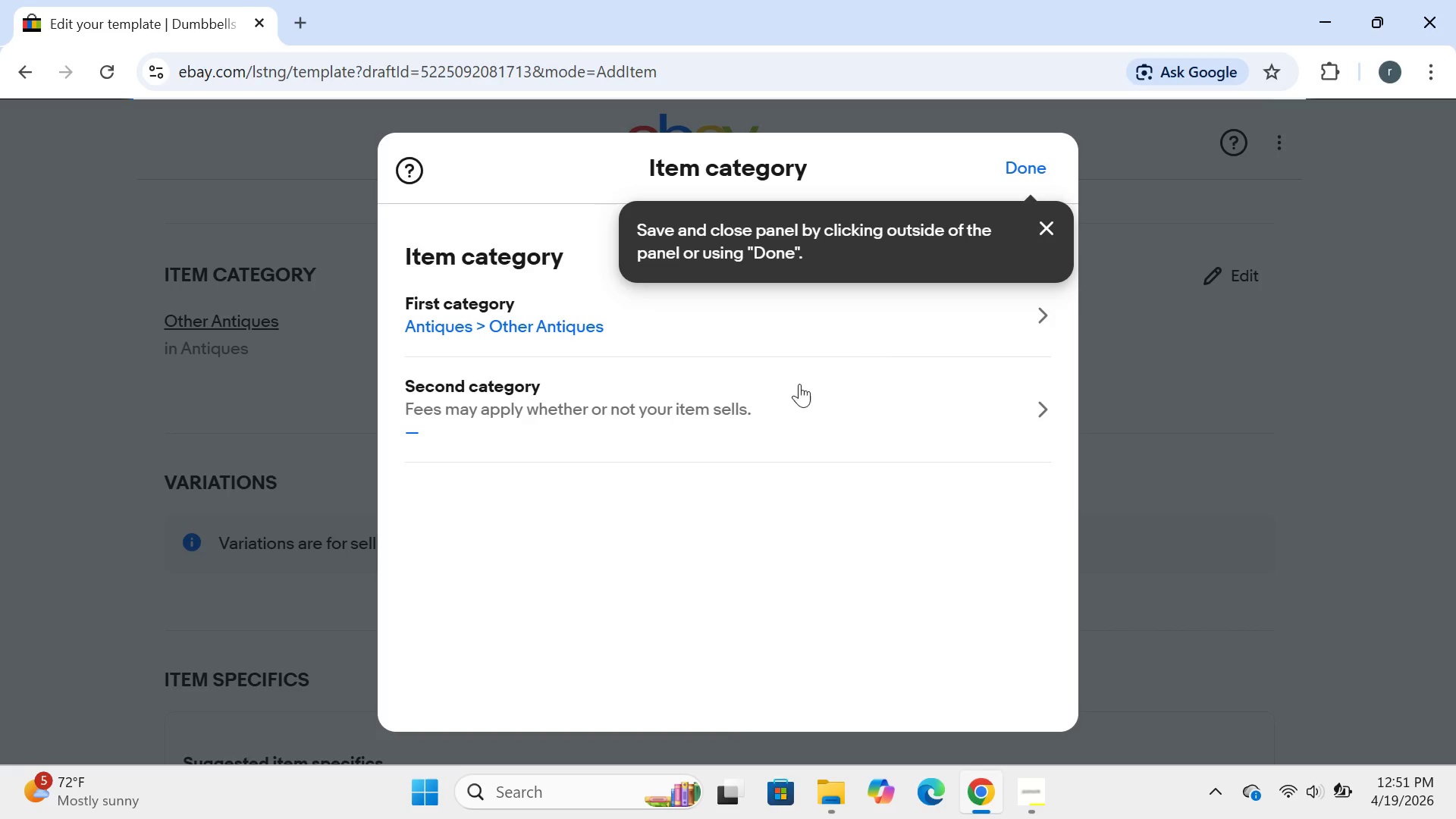 
left_click([437, 325])
 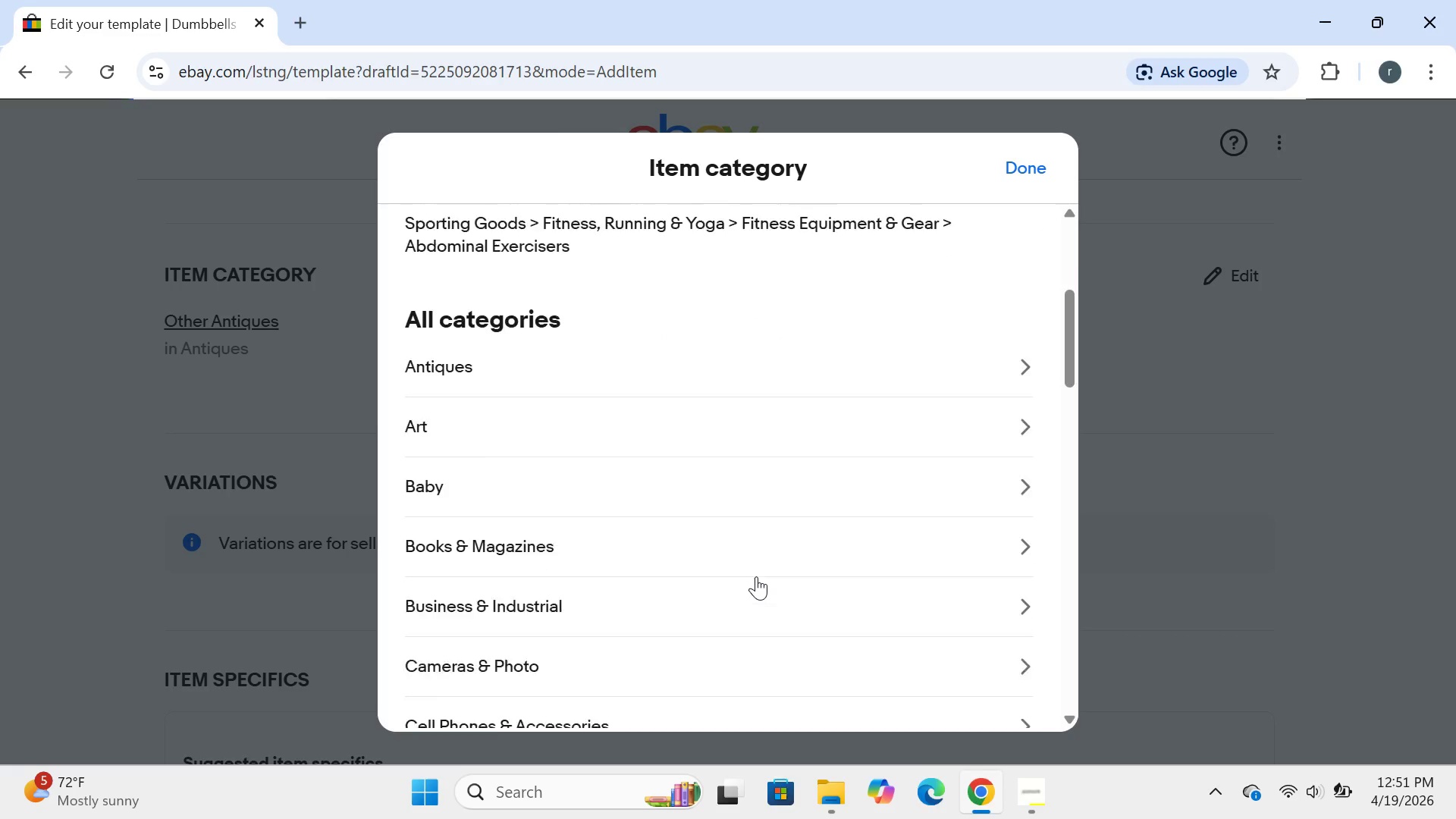 
wait(9.83)
 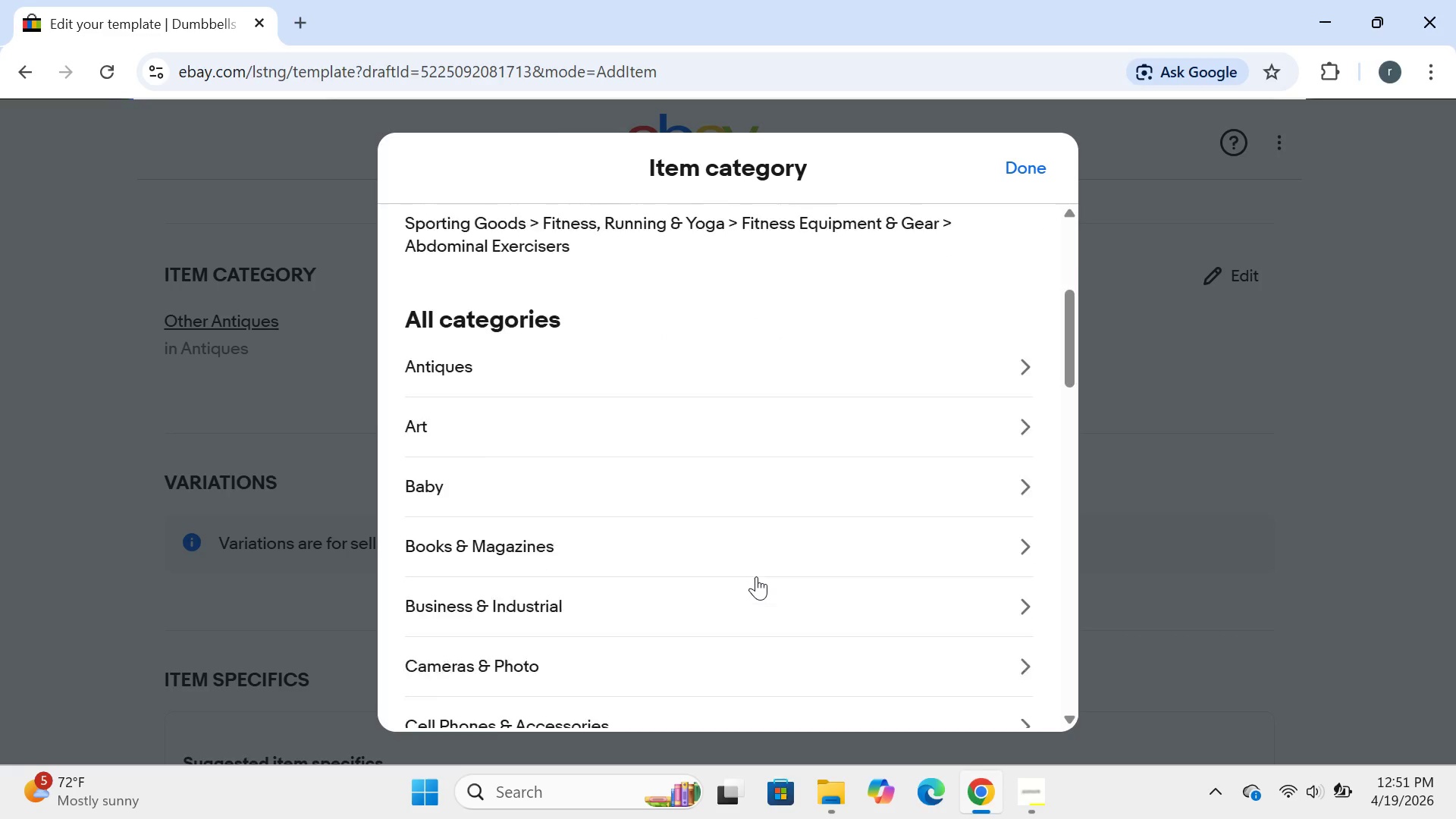 
left_click([755, 458])
 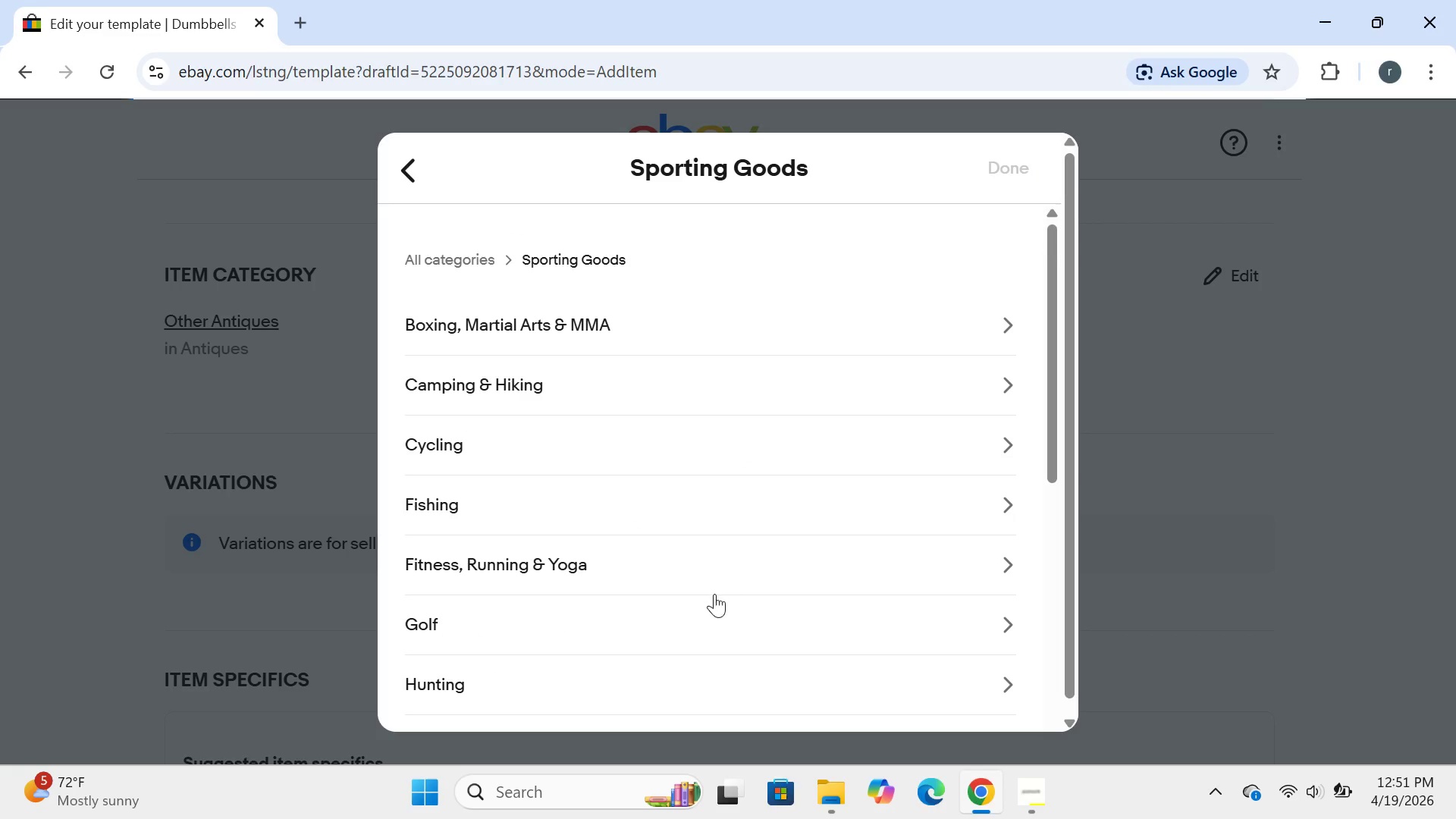 
left_click([701, 575])
 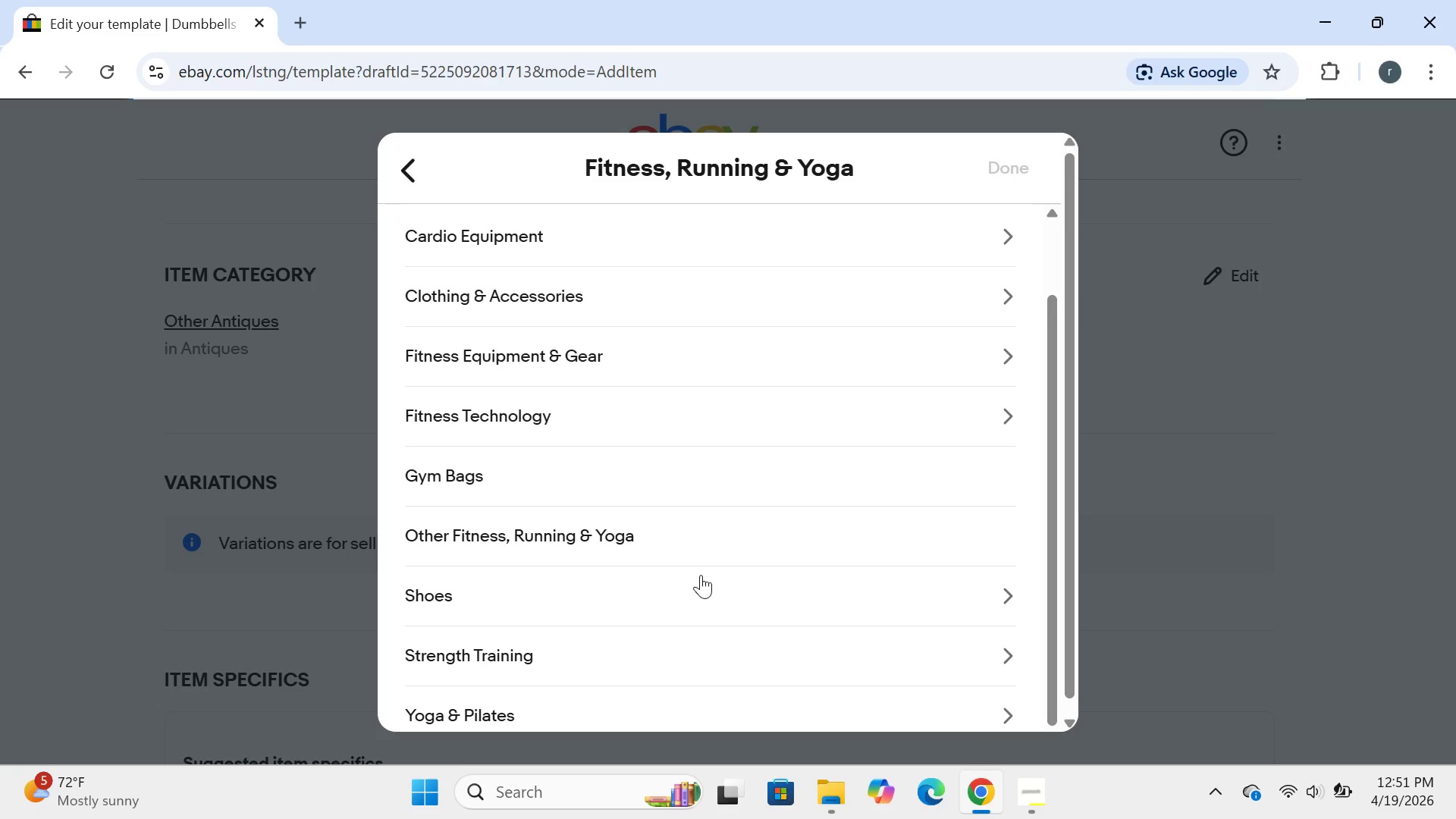 
wait(5.61)
 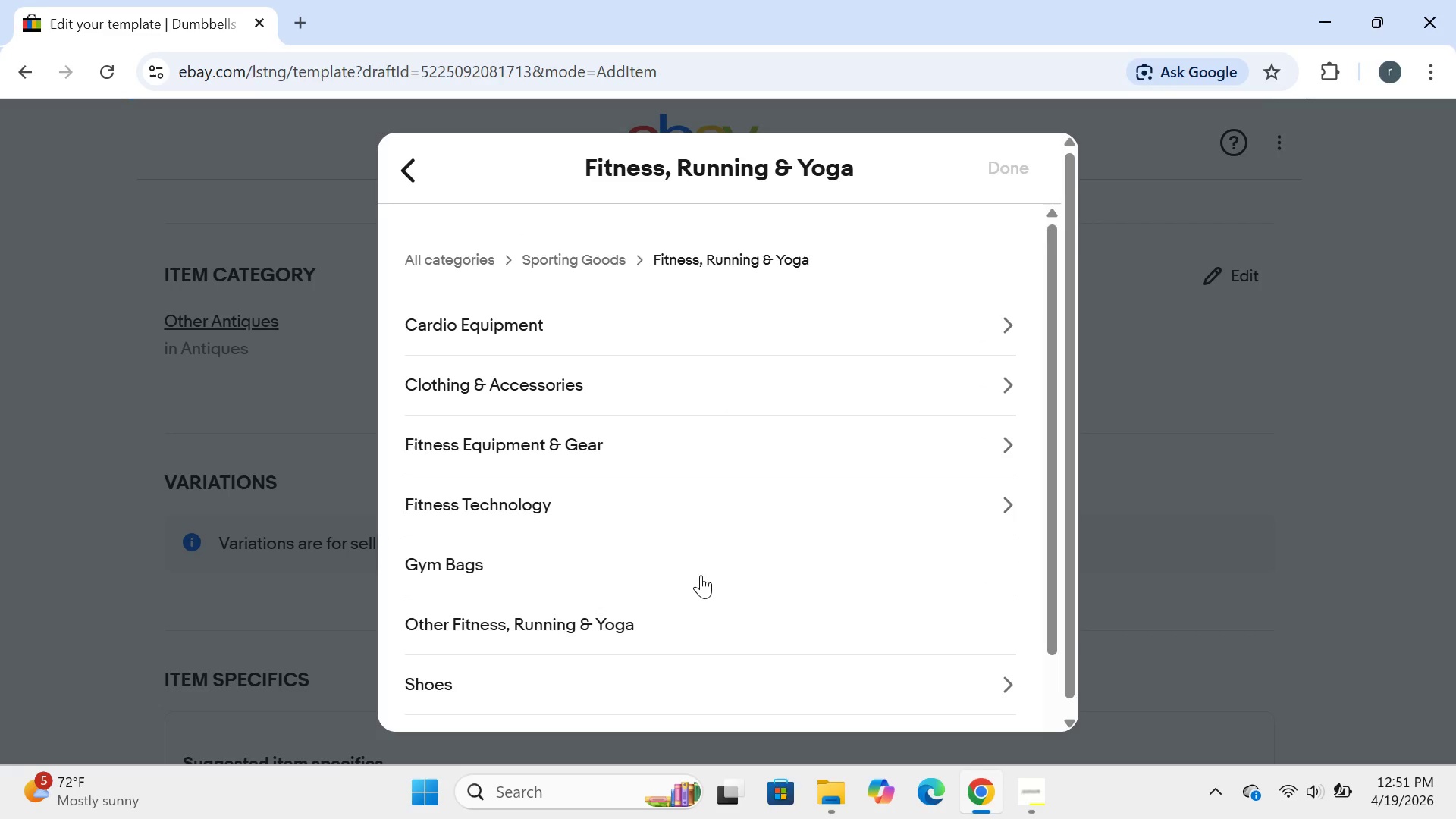 
left_click([648, 664])
 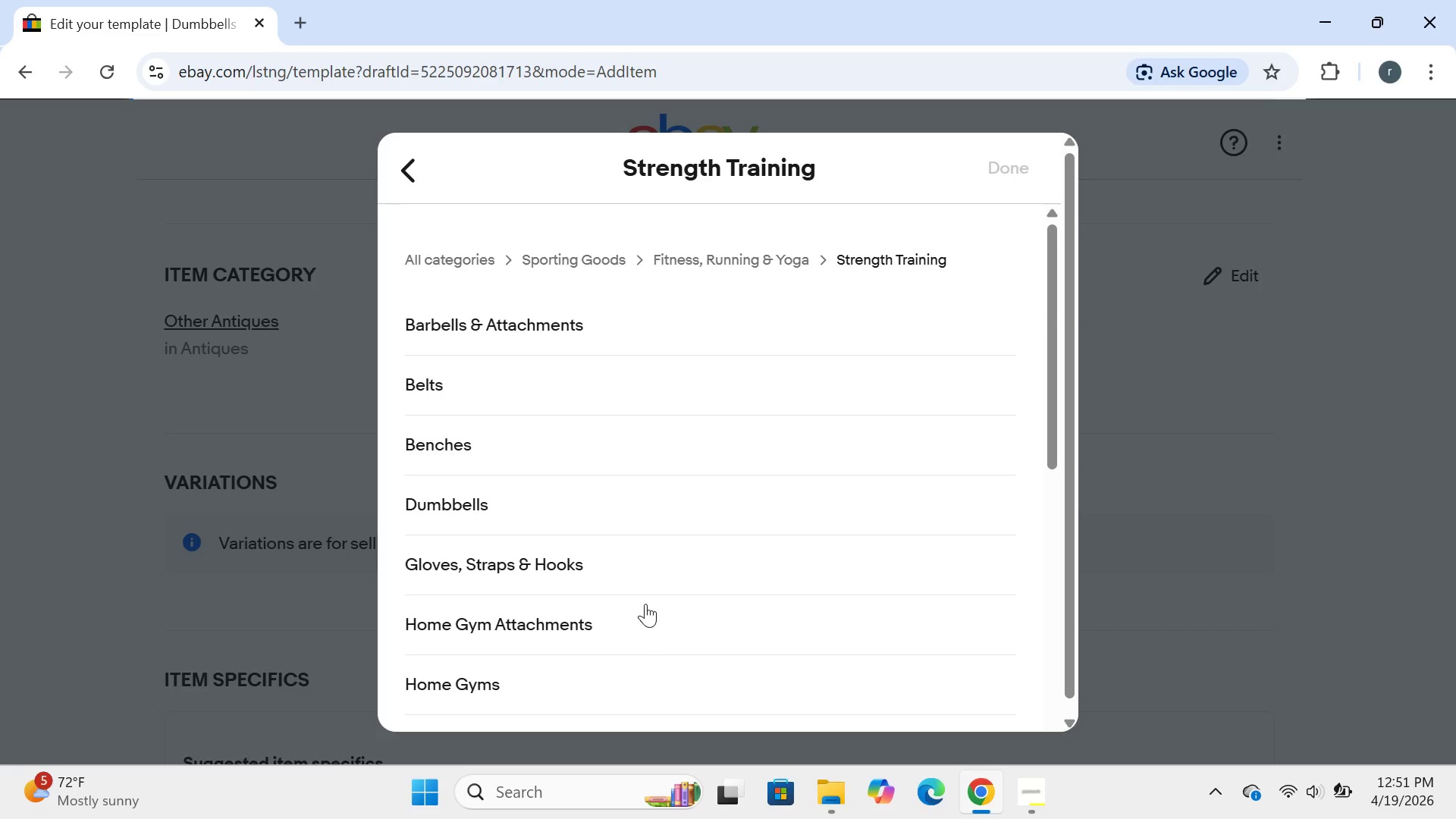 
left_click([657, 495])
 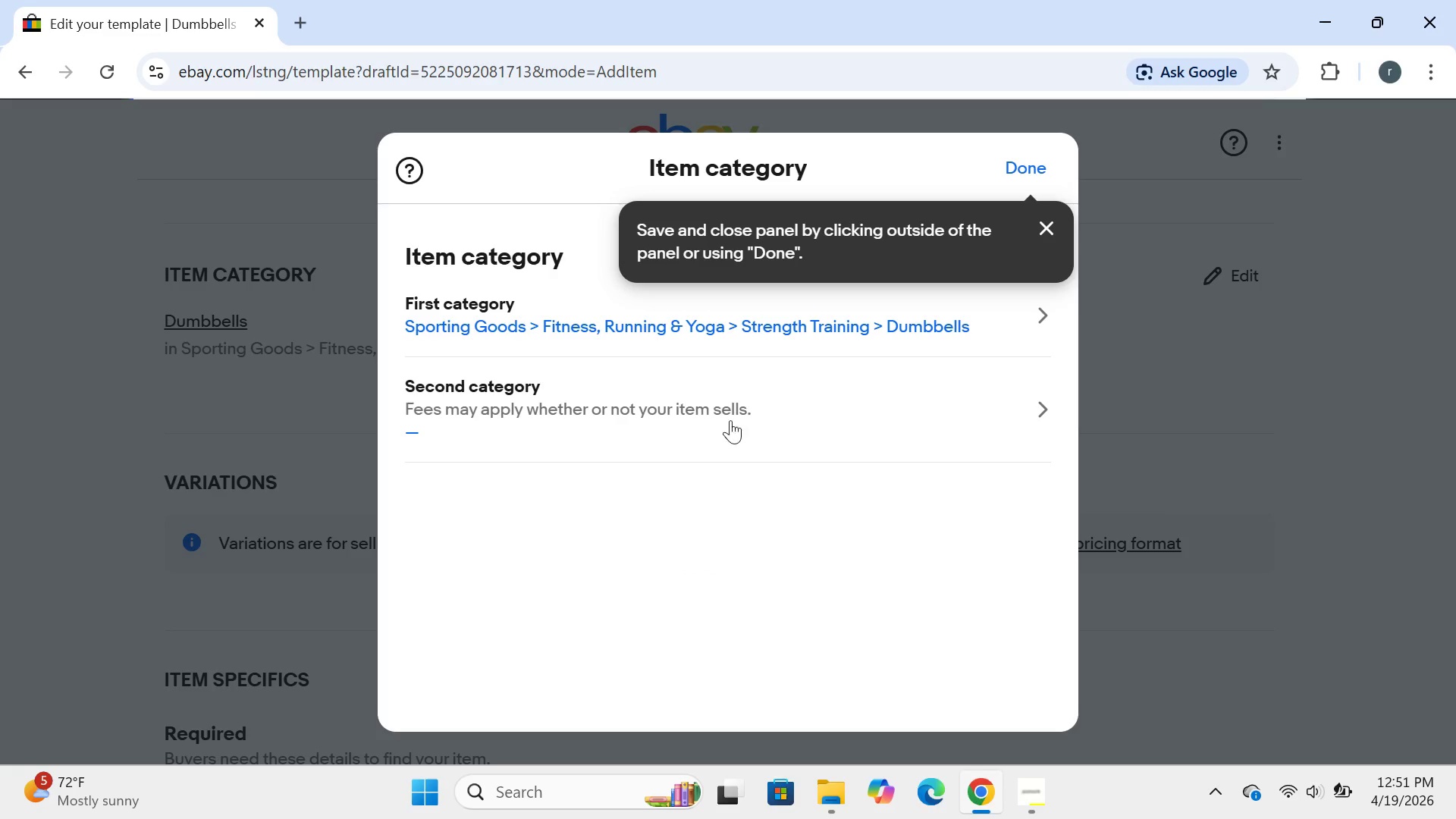 
left_click([1005, 165])
 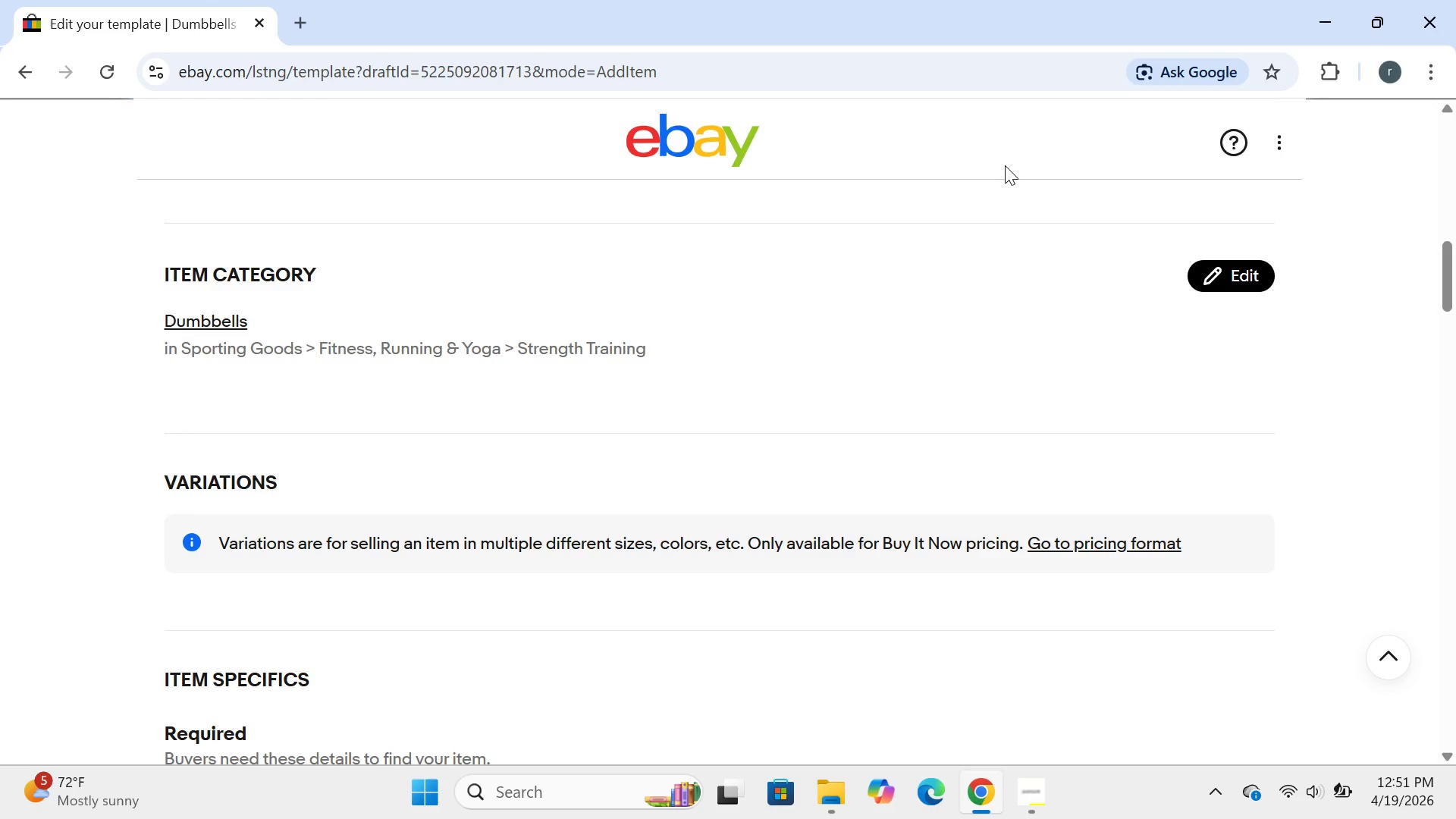 
wait(8.84)
 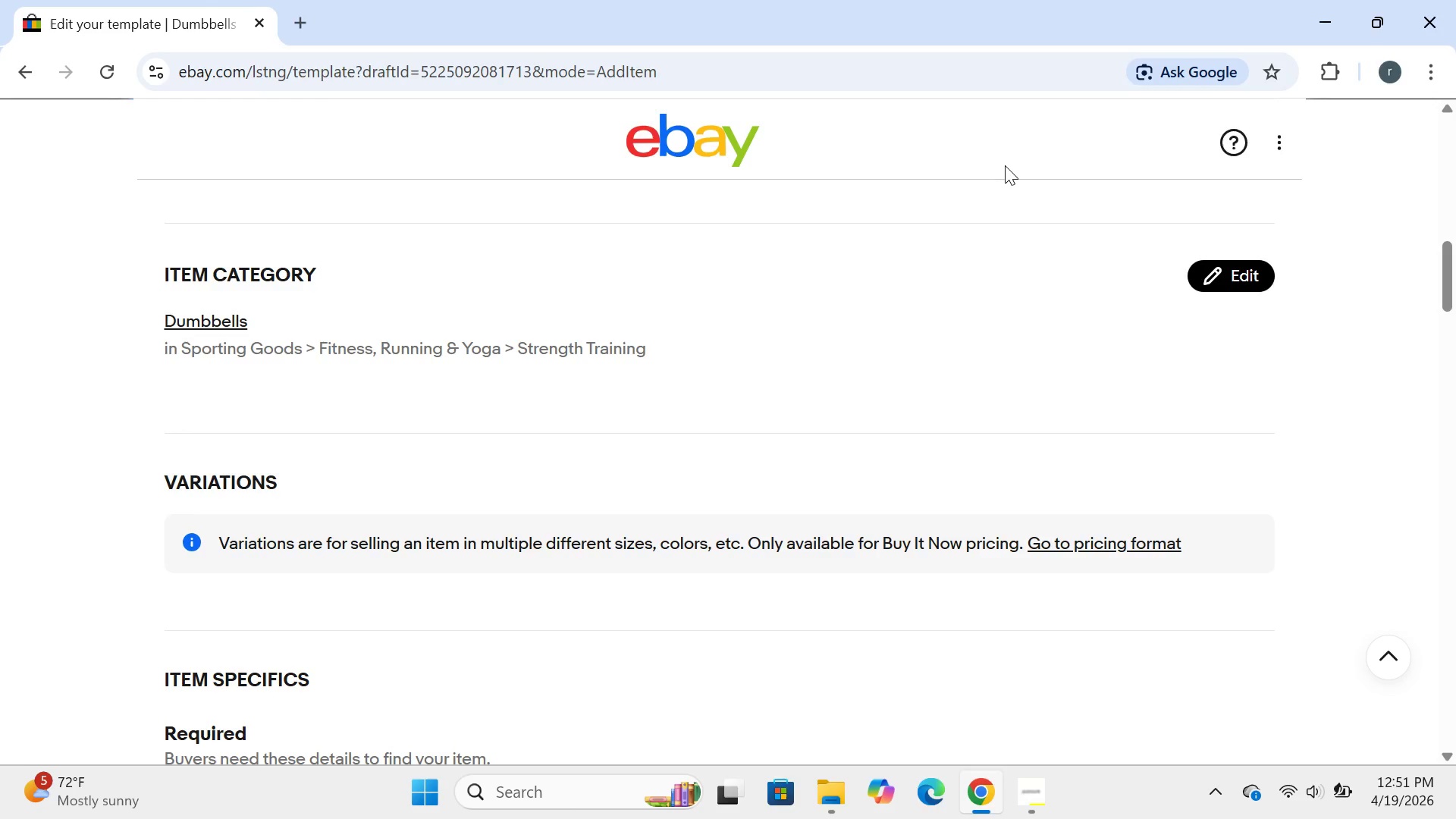 
left_click([717, 443])
 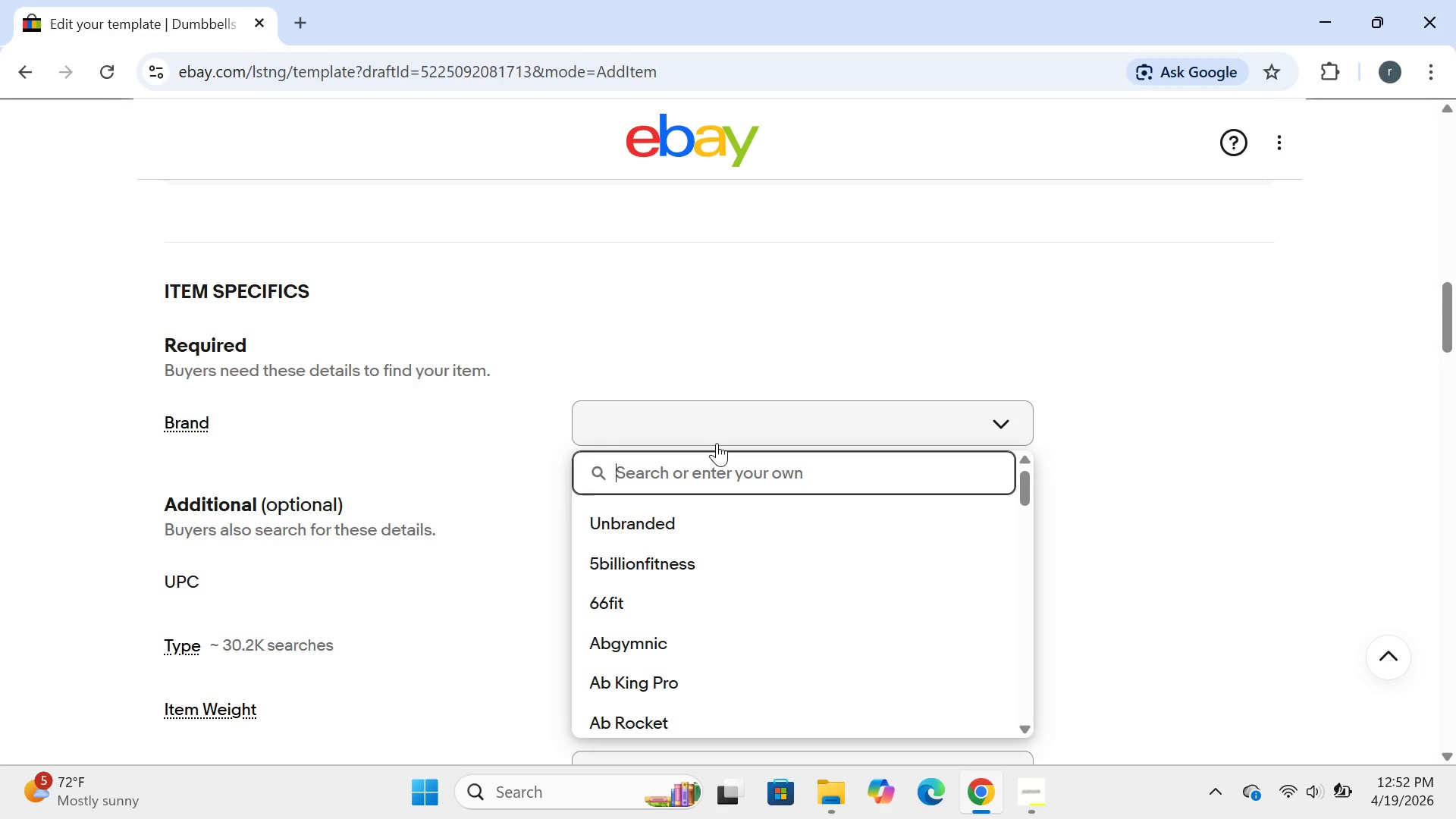 
type(iron core provisions)
 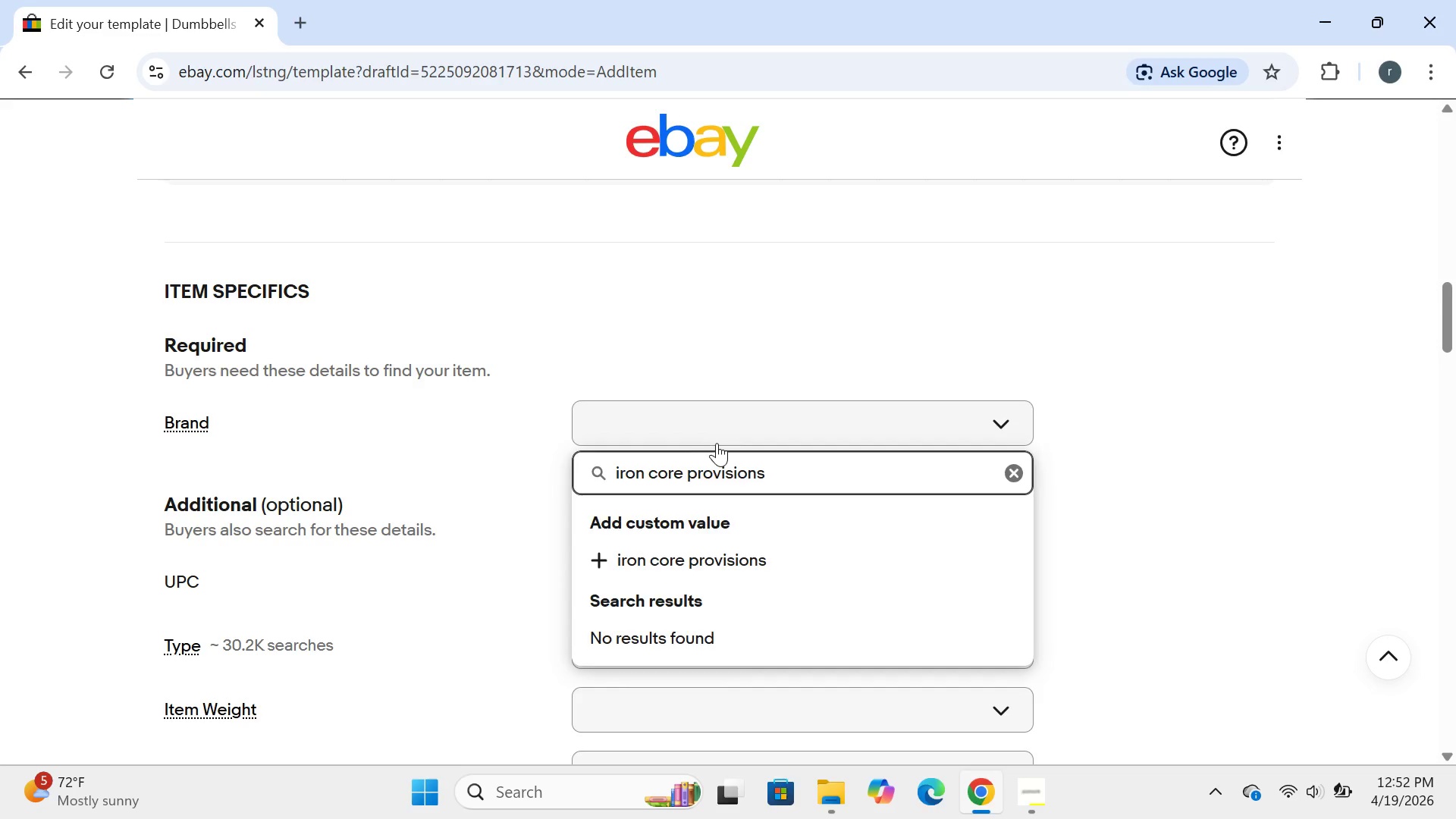 
key(Enter)
 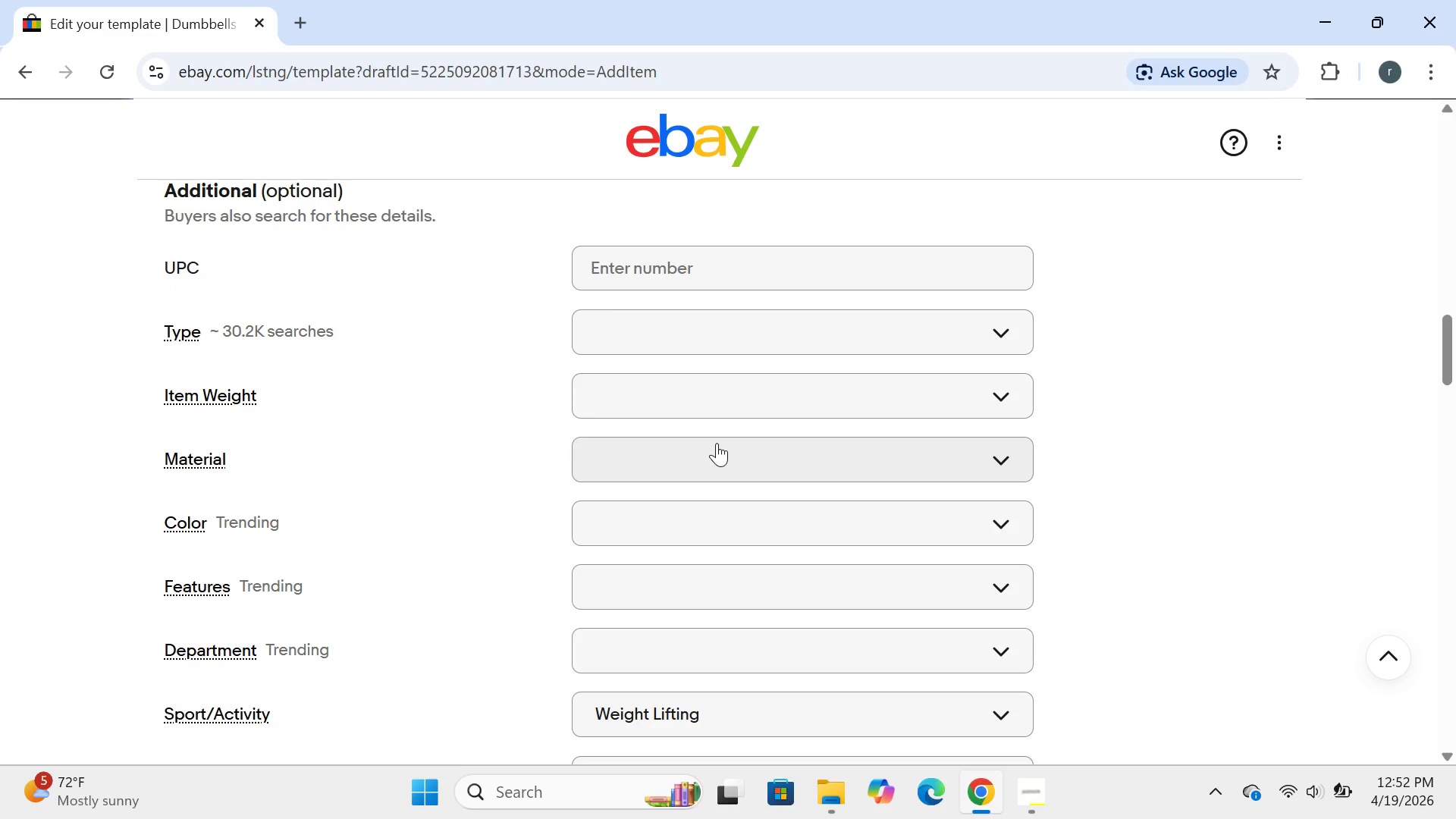 
wait(22.23)
 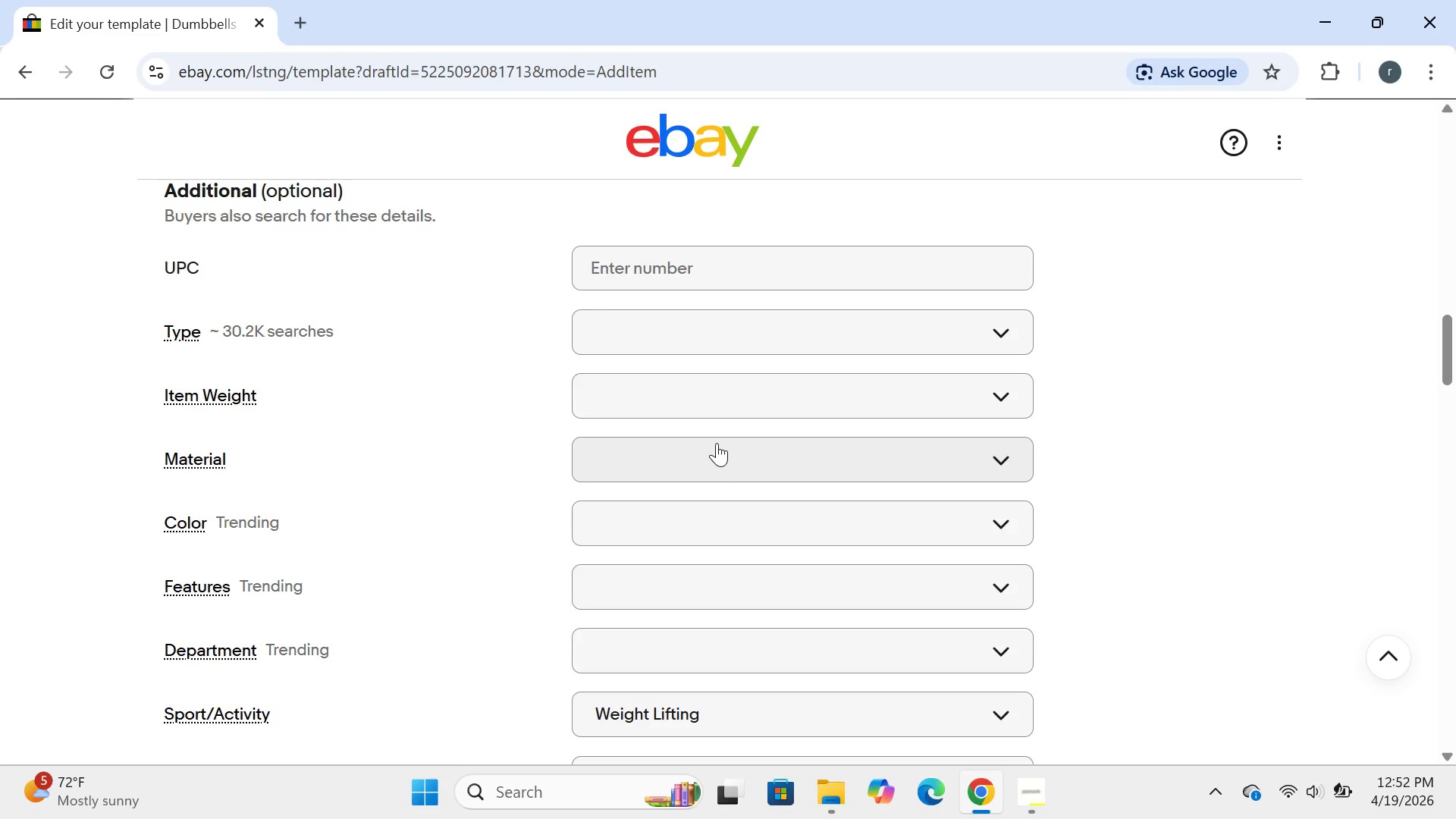 
left_click([650, 394])
 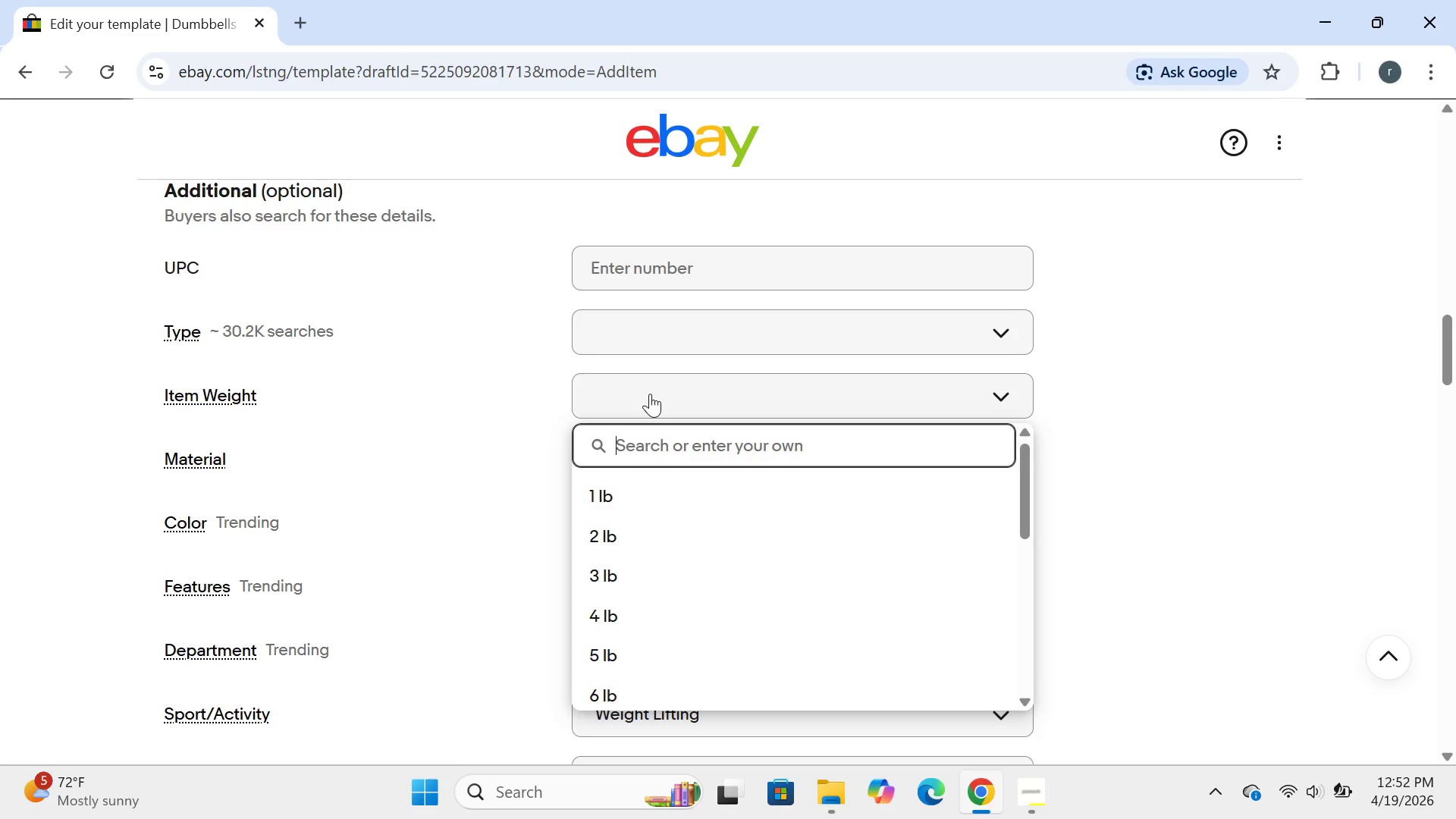 
key(2)
 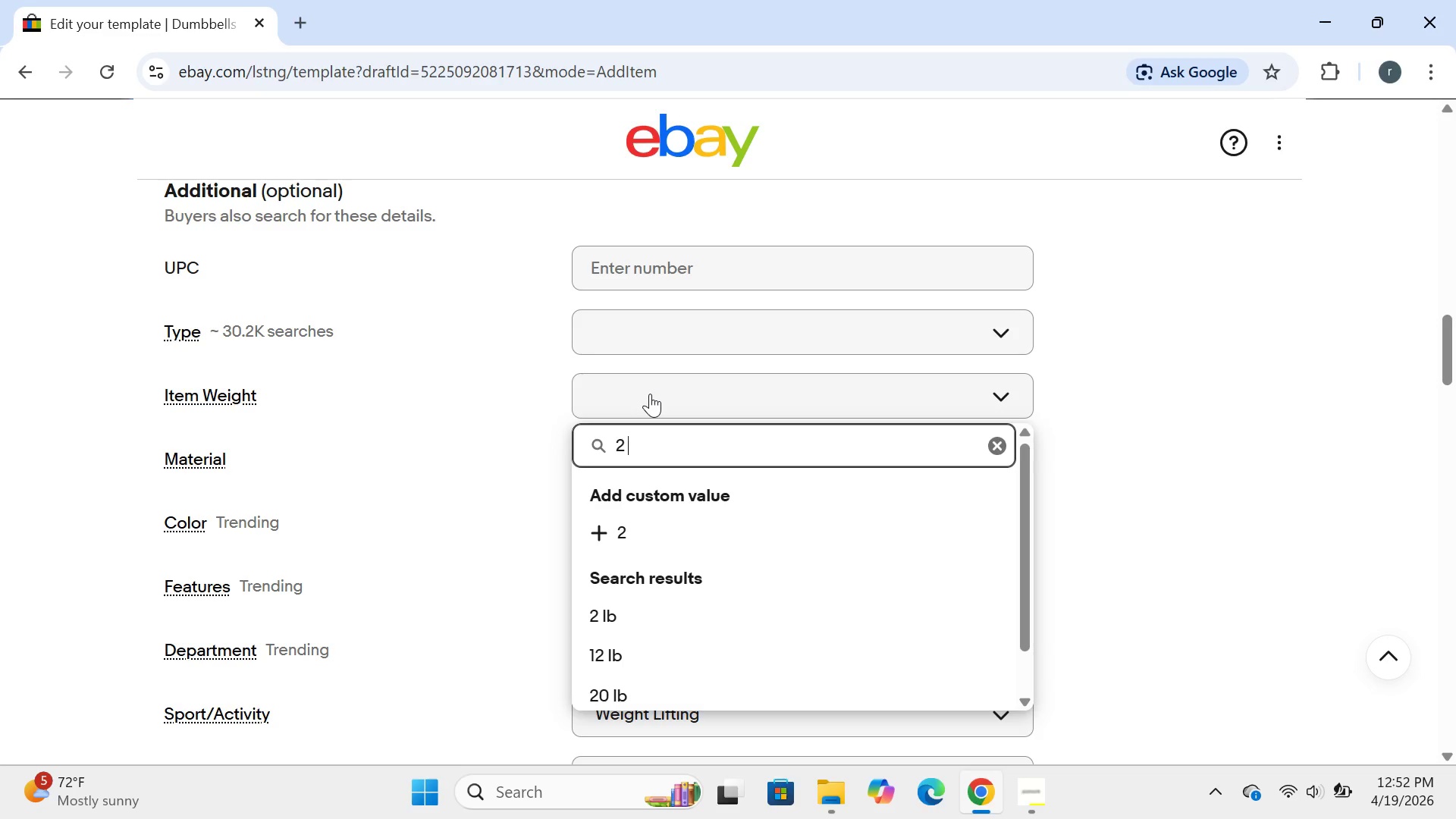 
key(Space)
 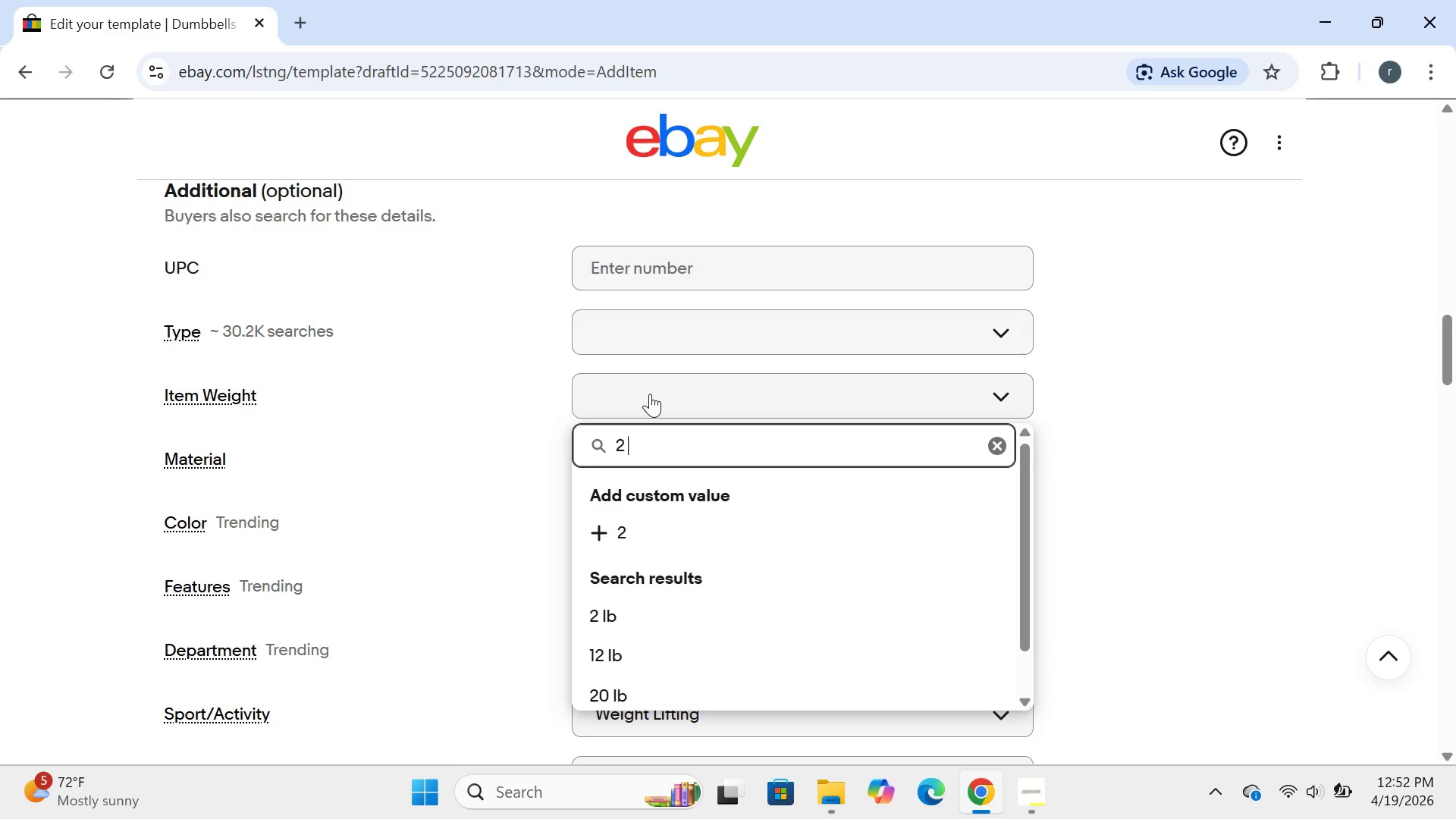 
key(Backspace)
 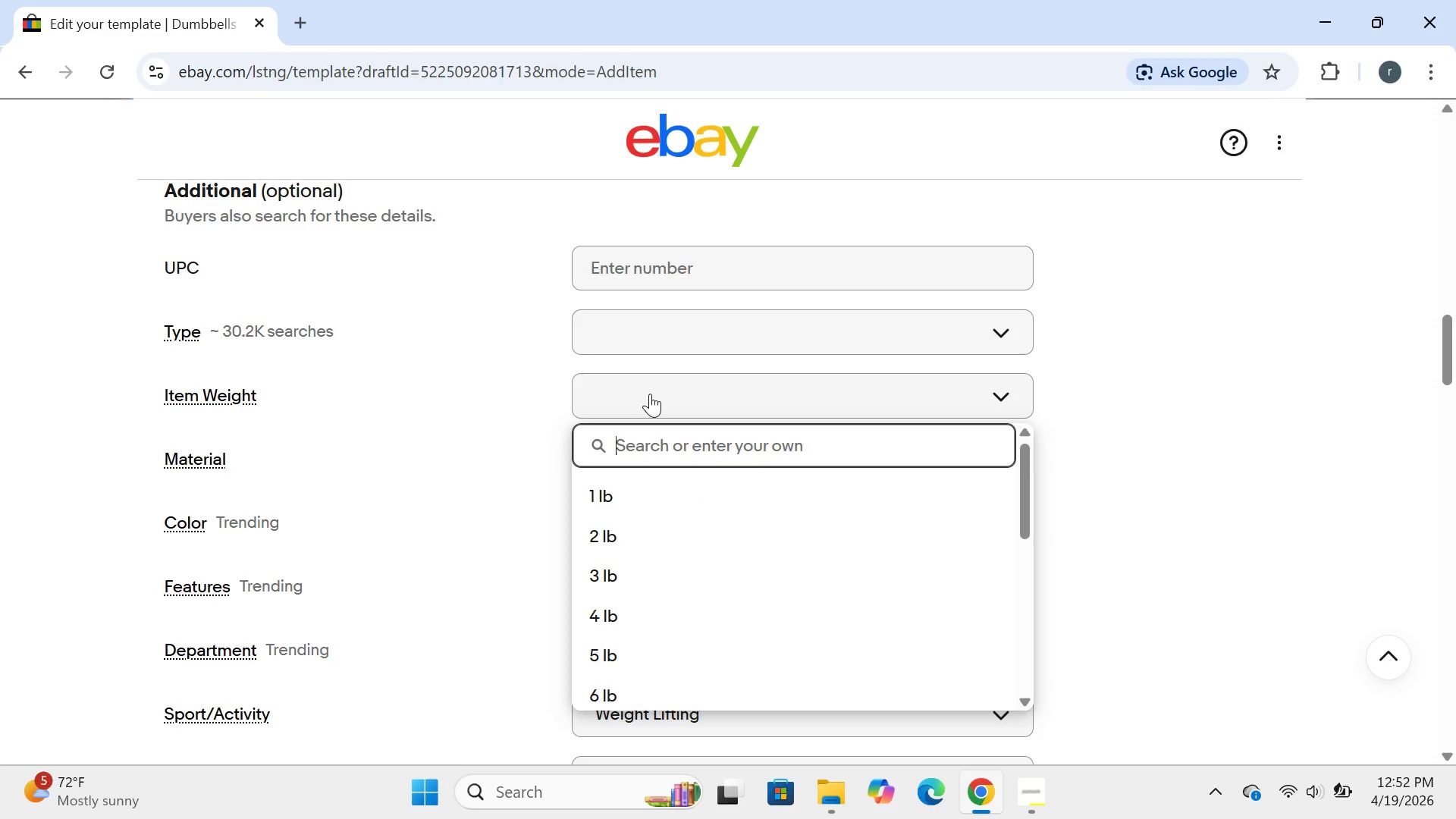 
key(Backspace)
 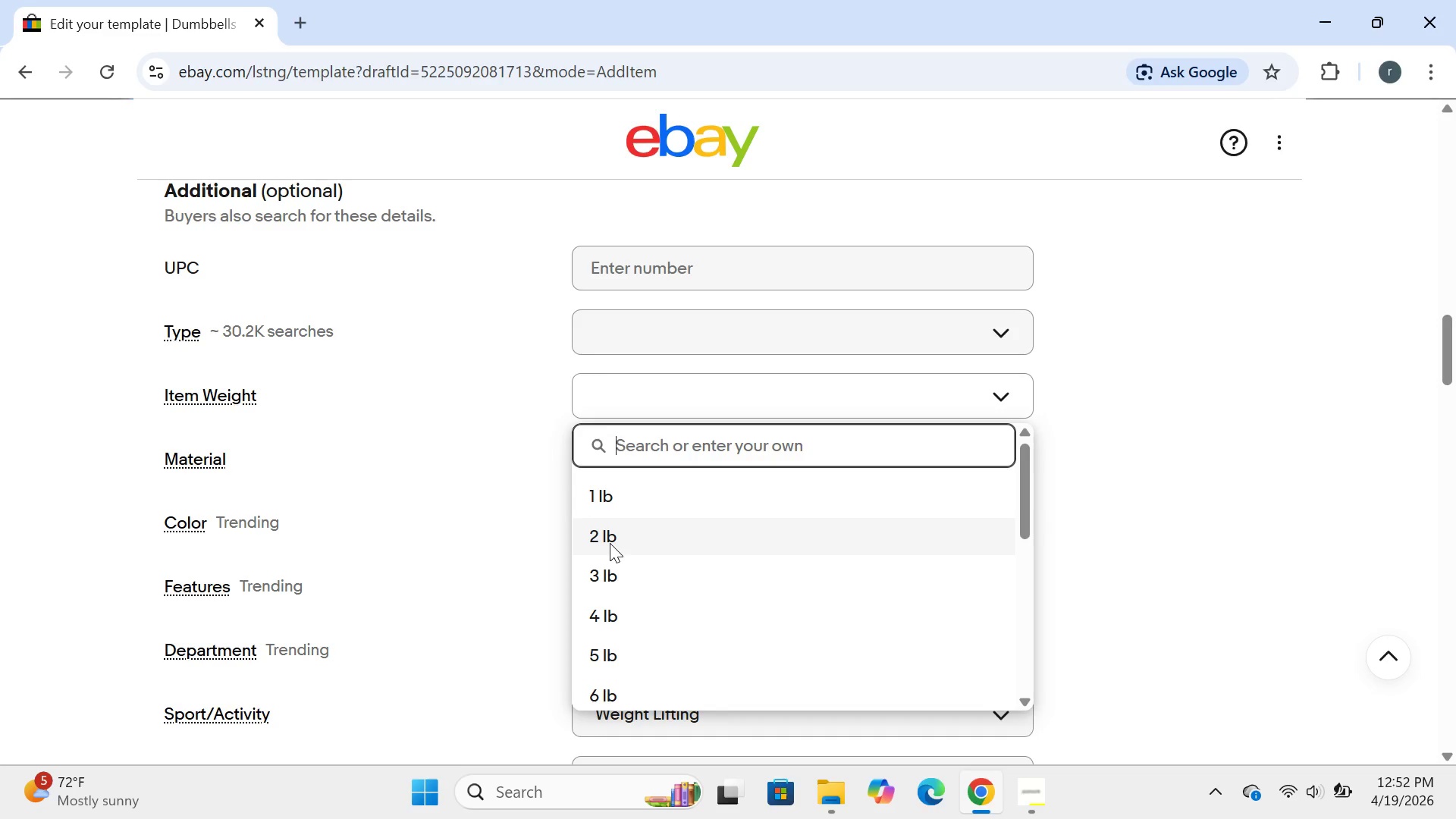 
left_click([610, 543])
 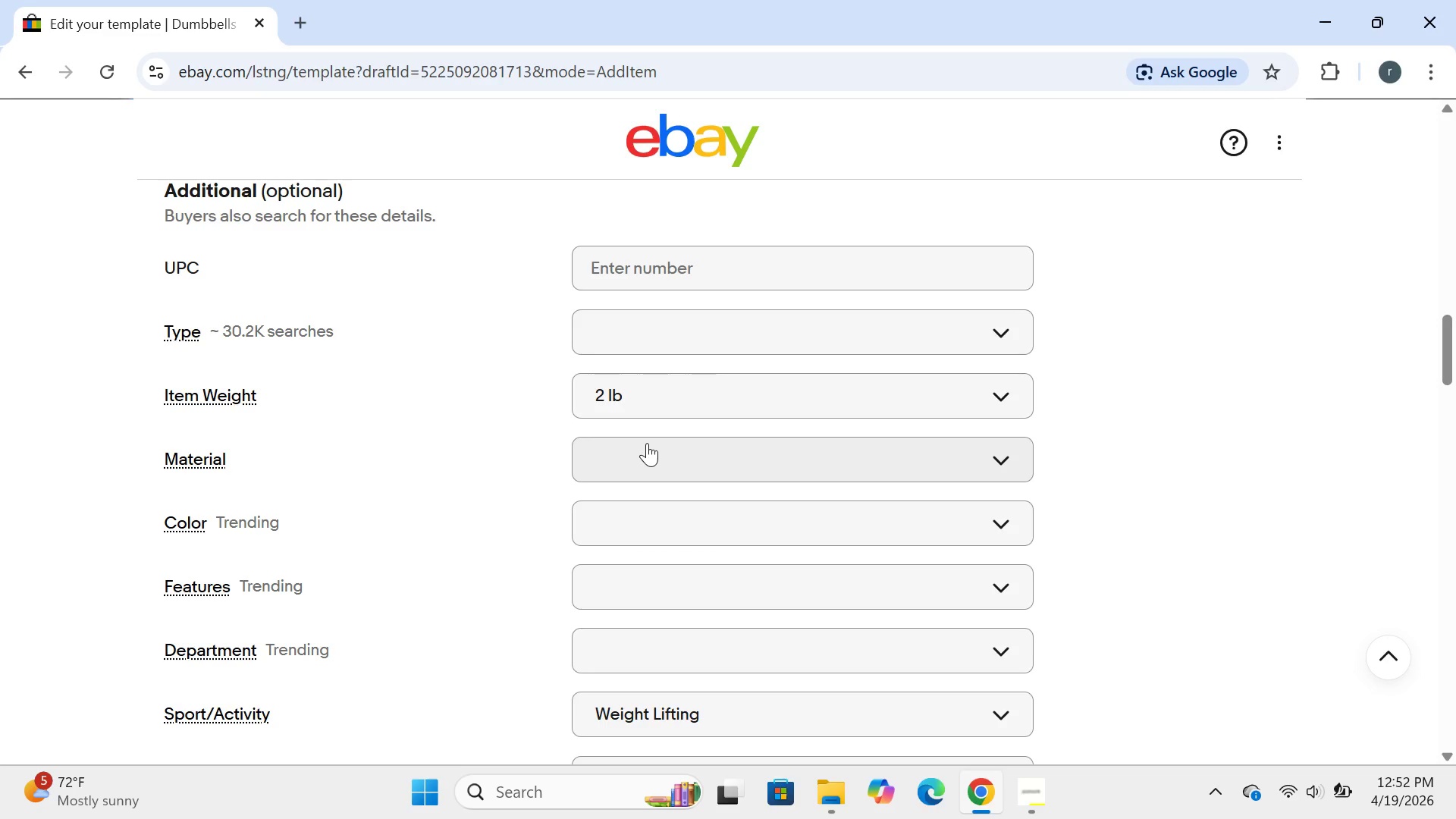 
left_click([647, 443])
 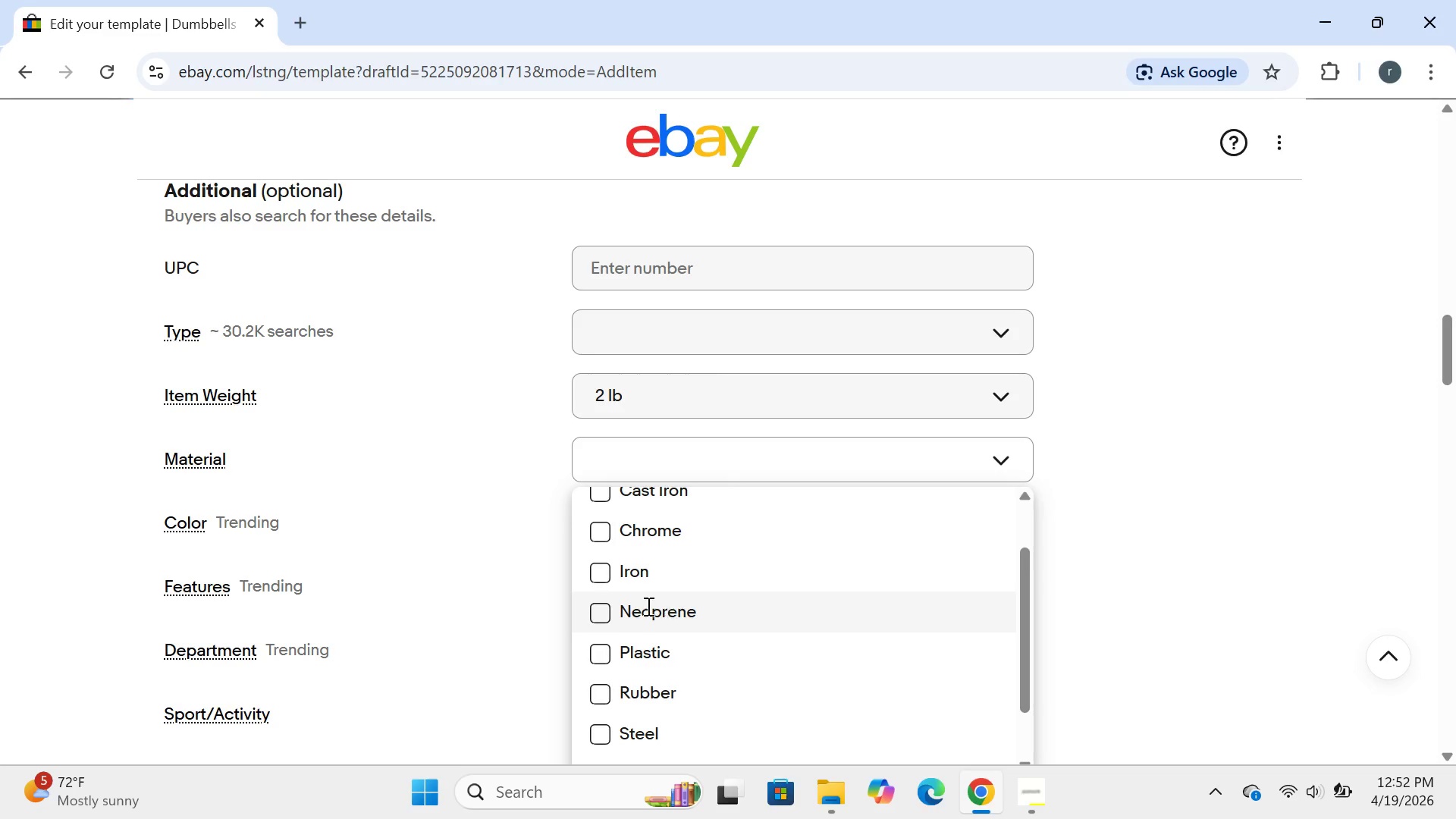 
left_click([603, 620])
 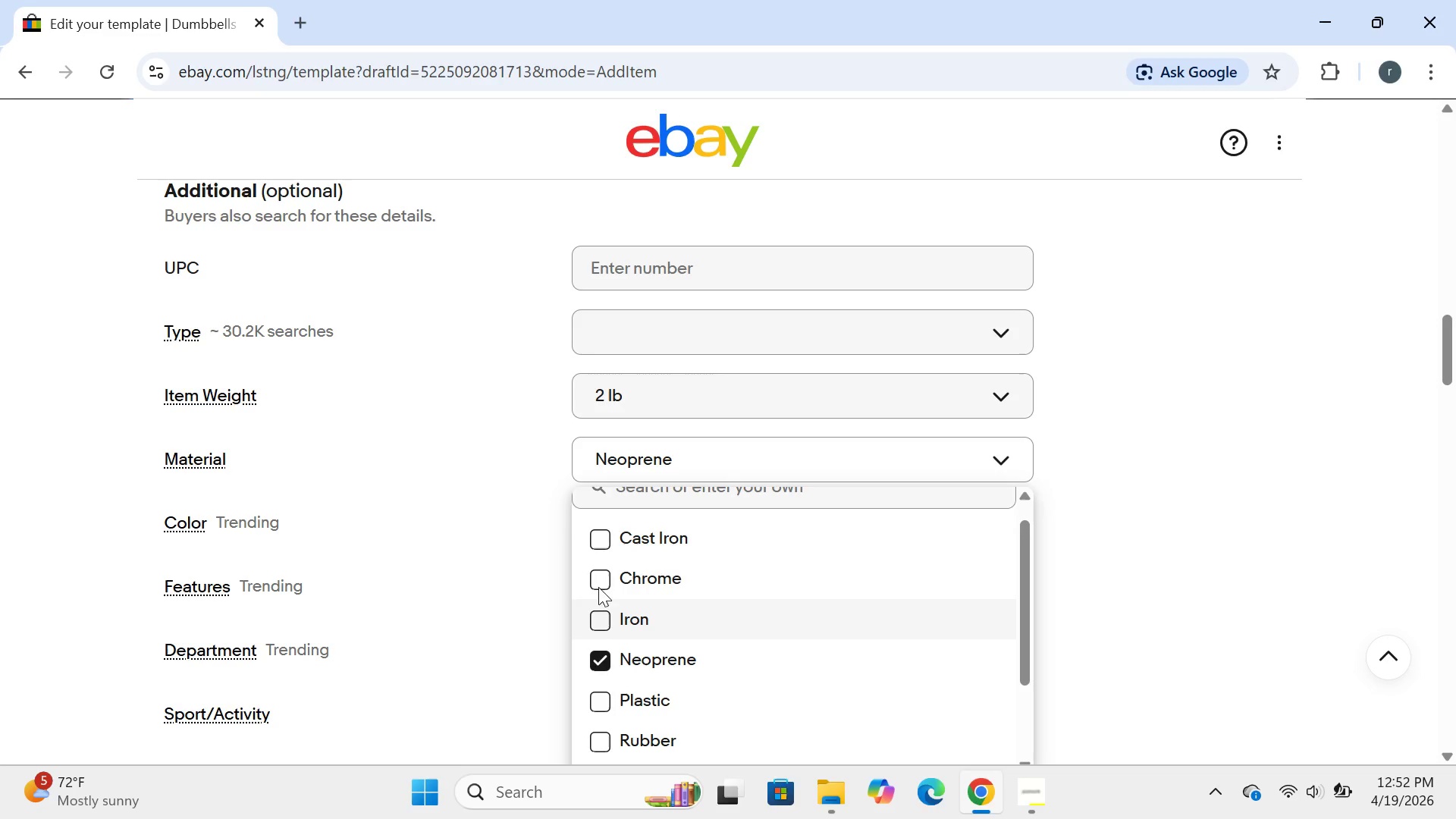 
left_click([600, 547])
 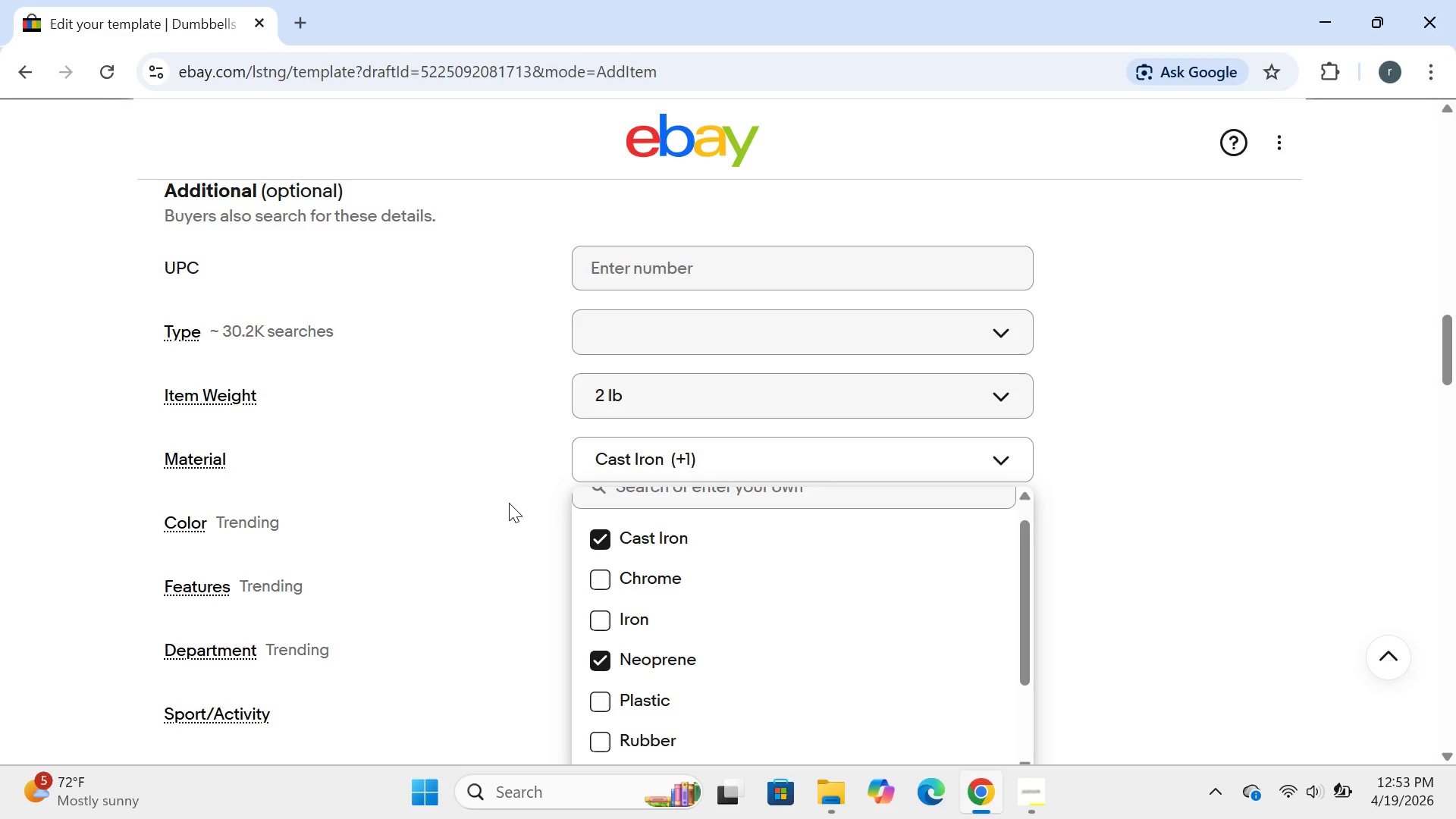 
right_click([508, 503])
 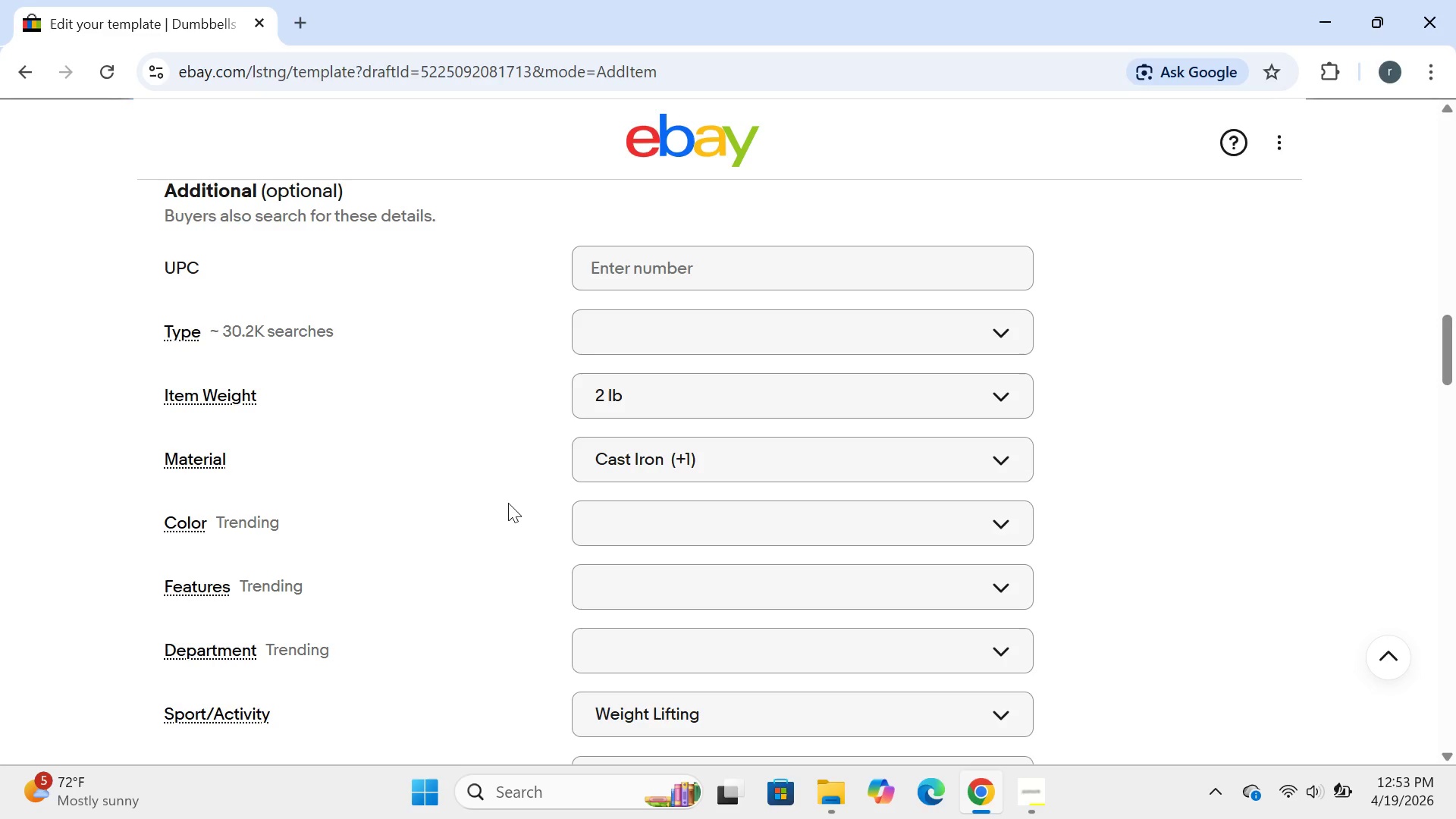 
double_click([508, 503])
 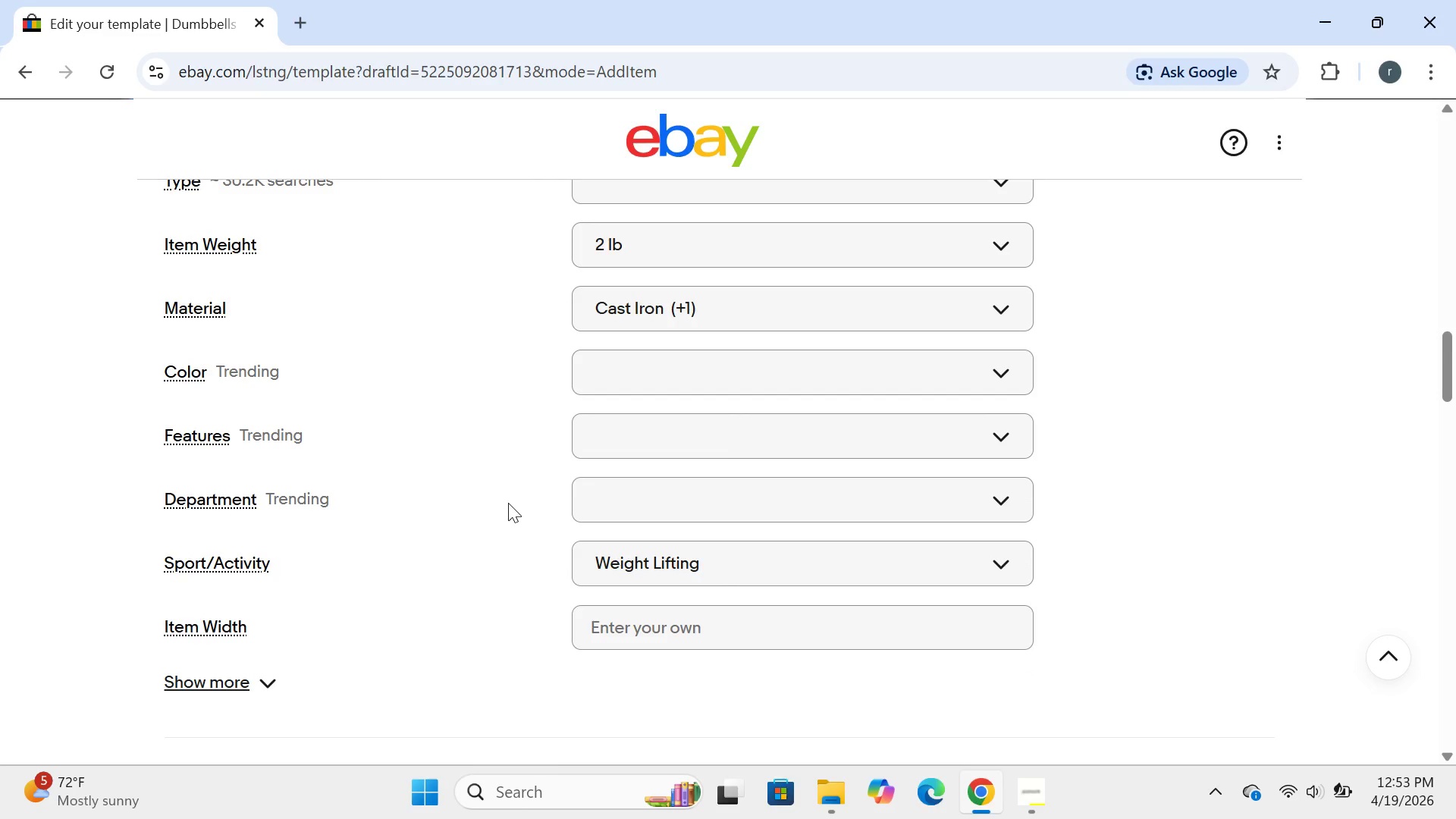 
wait(5.52)
 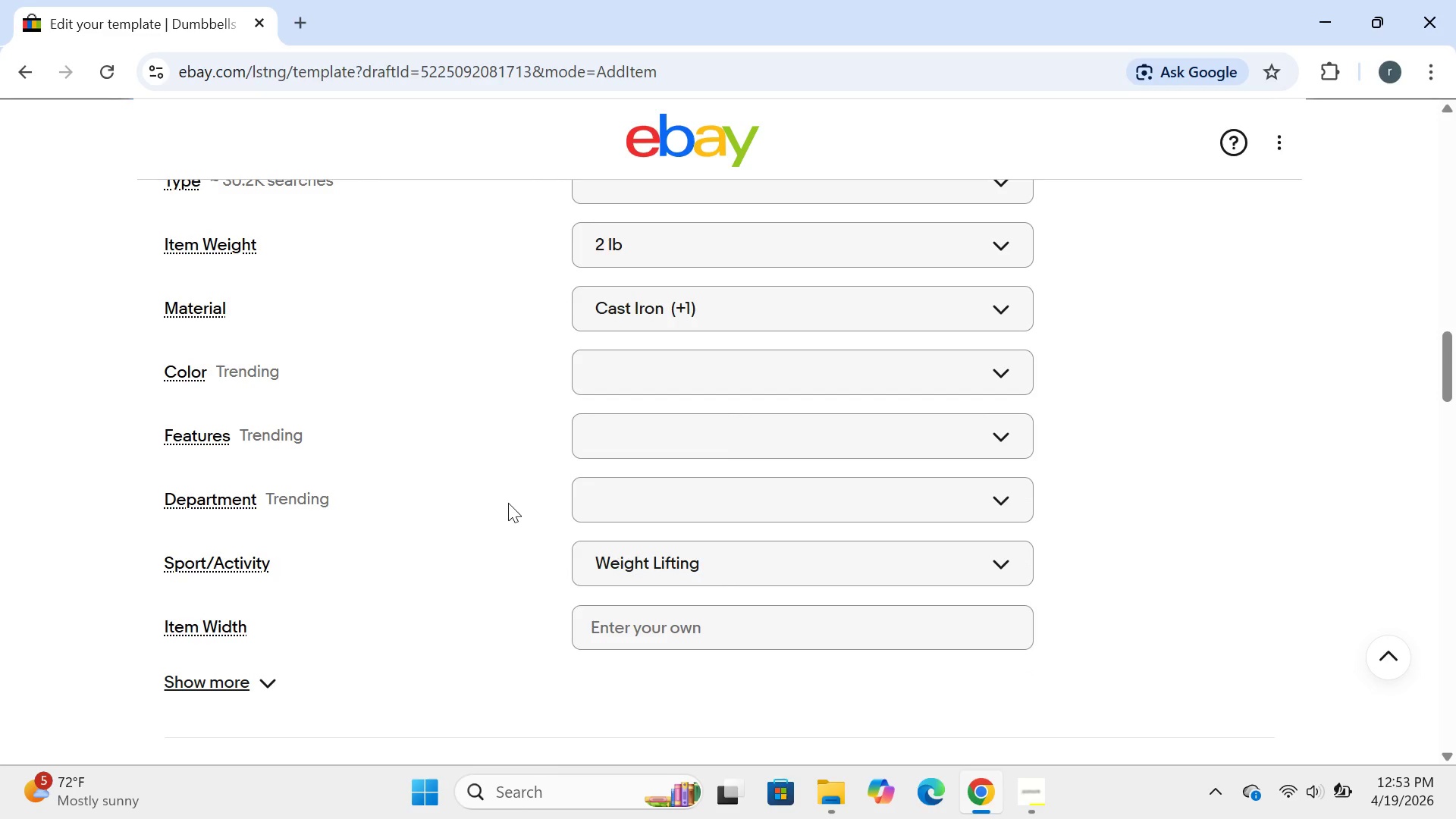 
left_click([652, 561])
 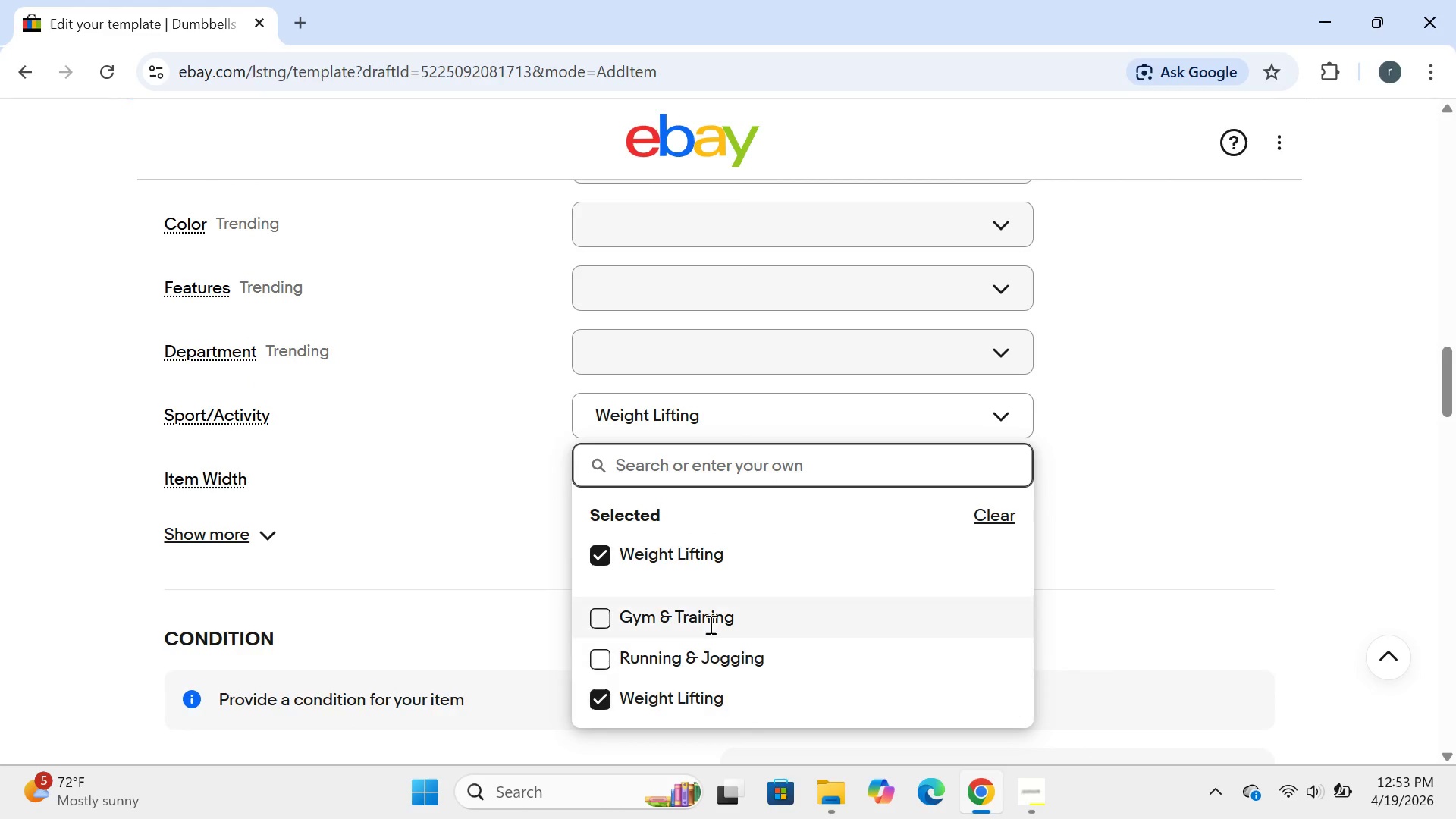 
wait(5.67)
 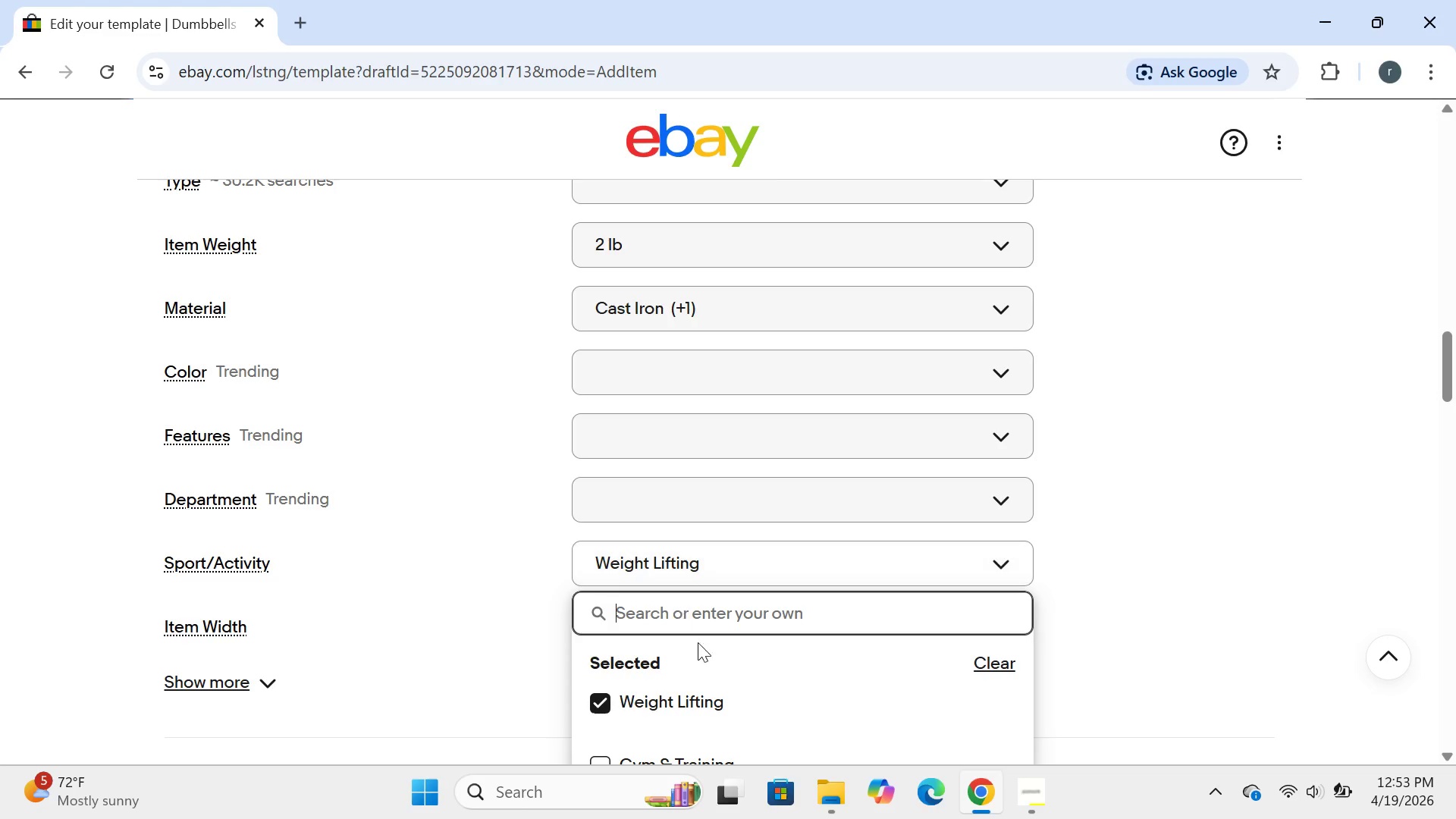 
left_click([523, 566])
 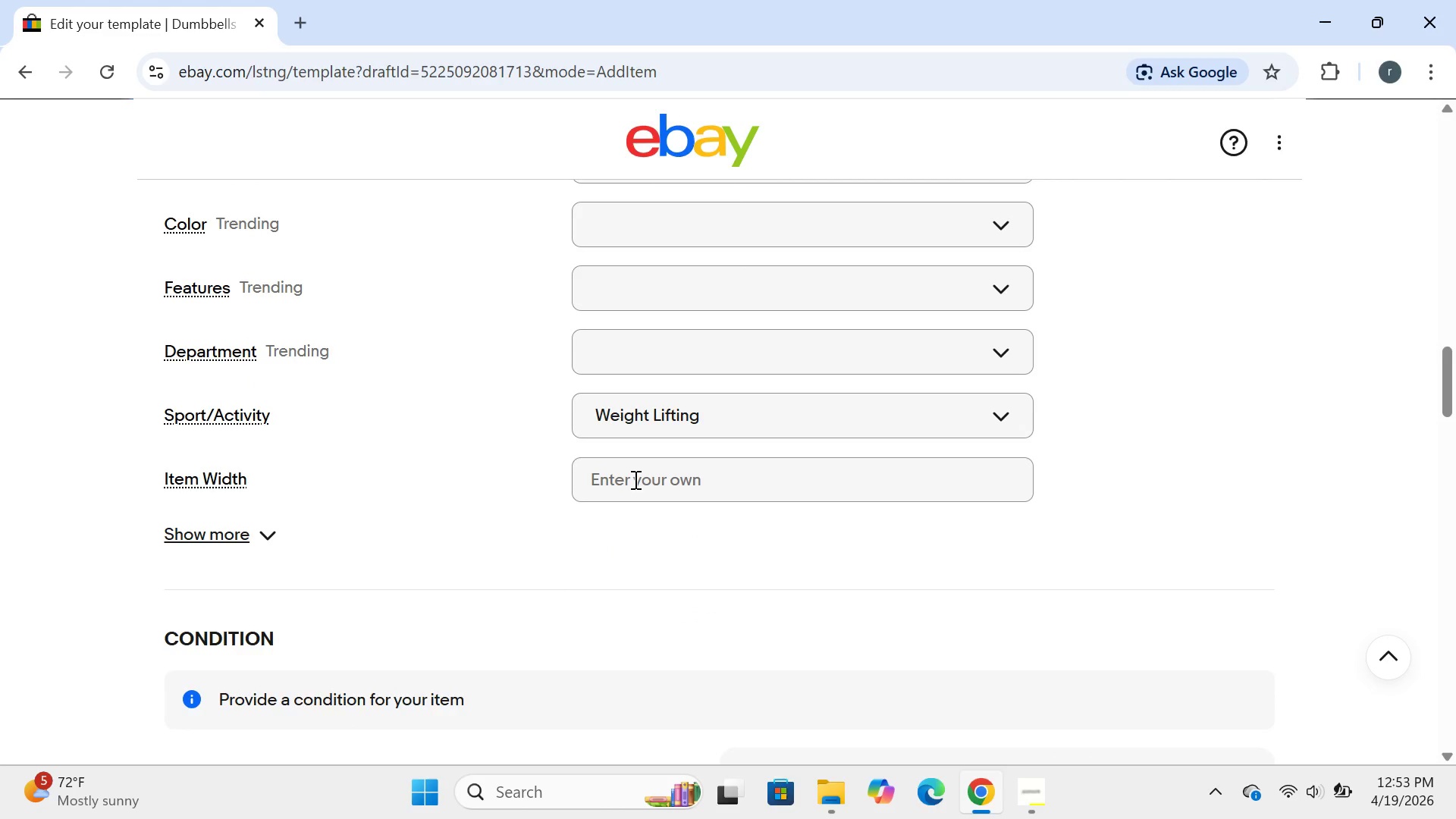 
wait(11.92)
 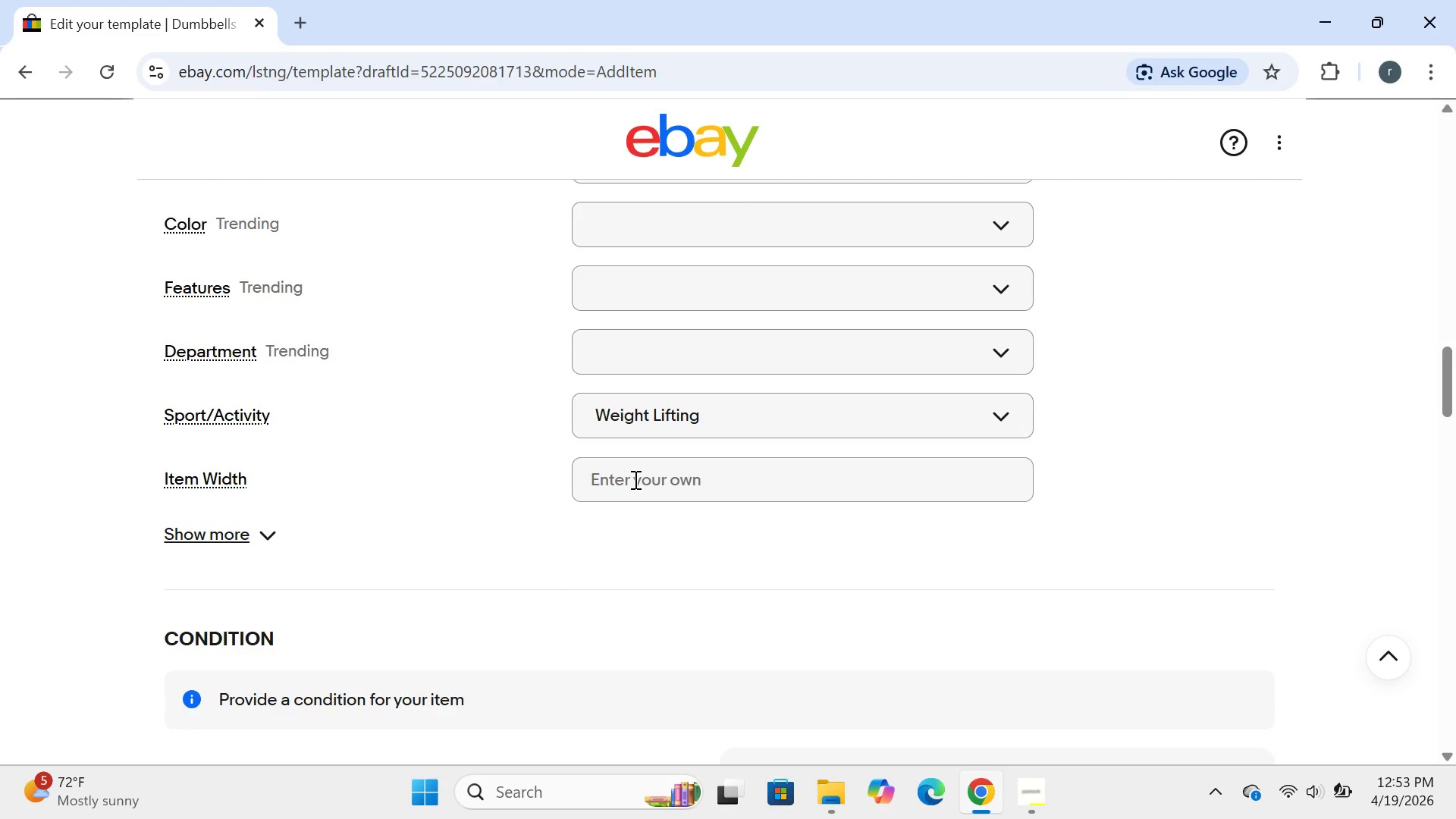 
left_click([646, 298])
 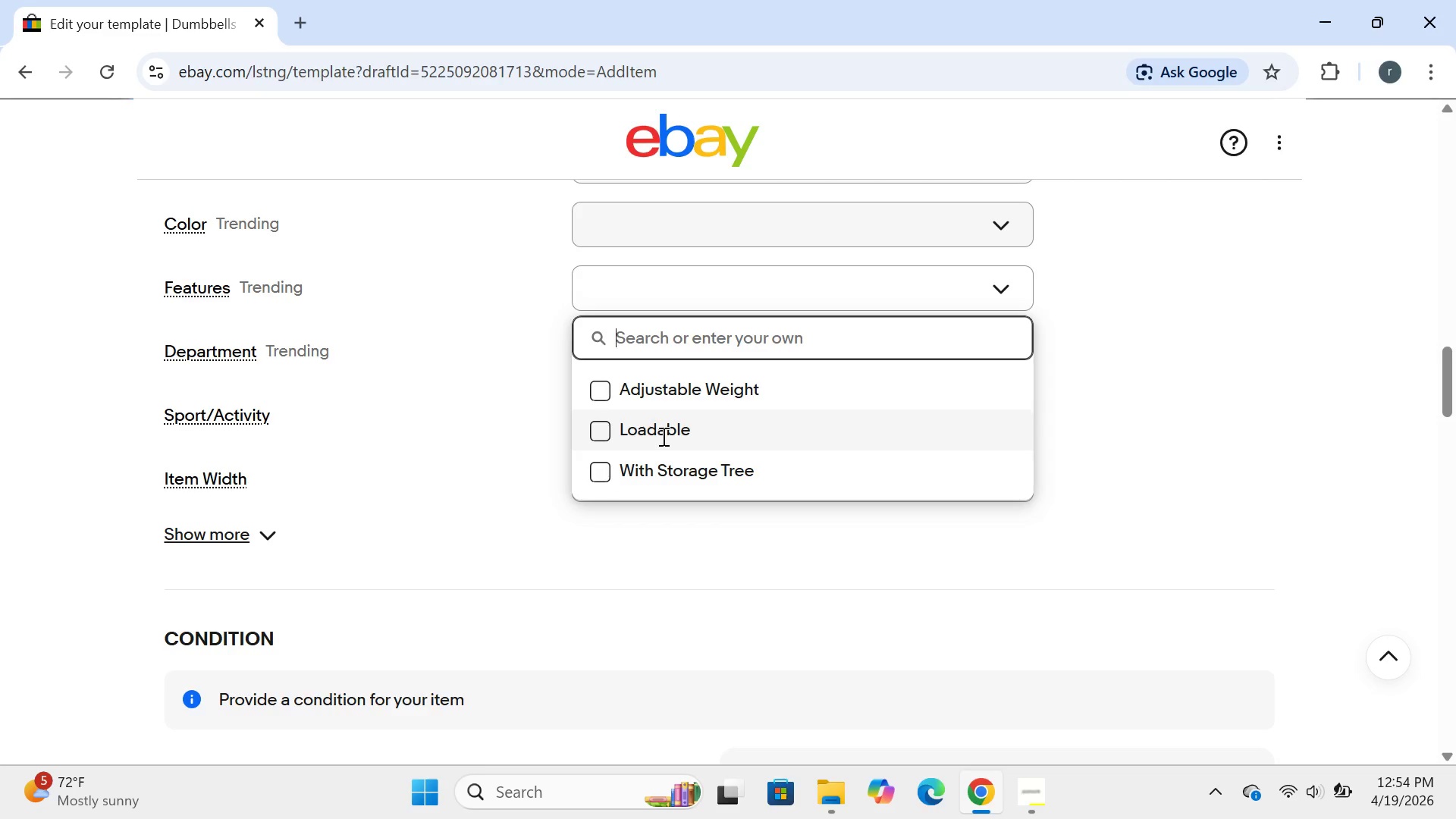 
wait(48.66)
 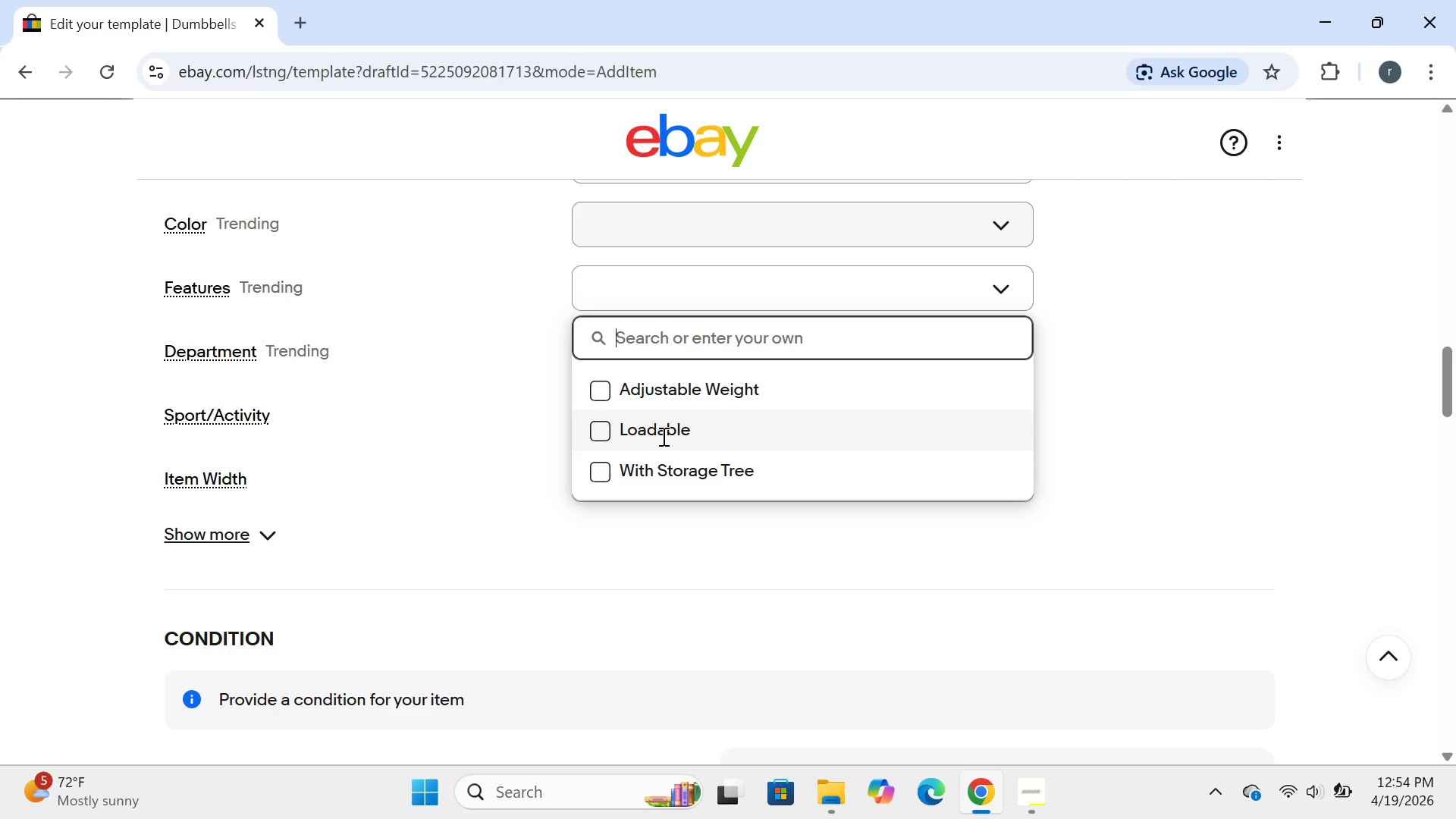 
left_click([739, 291])
 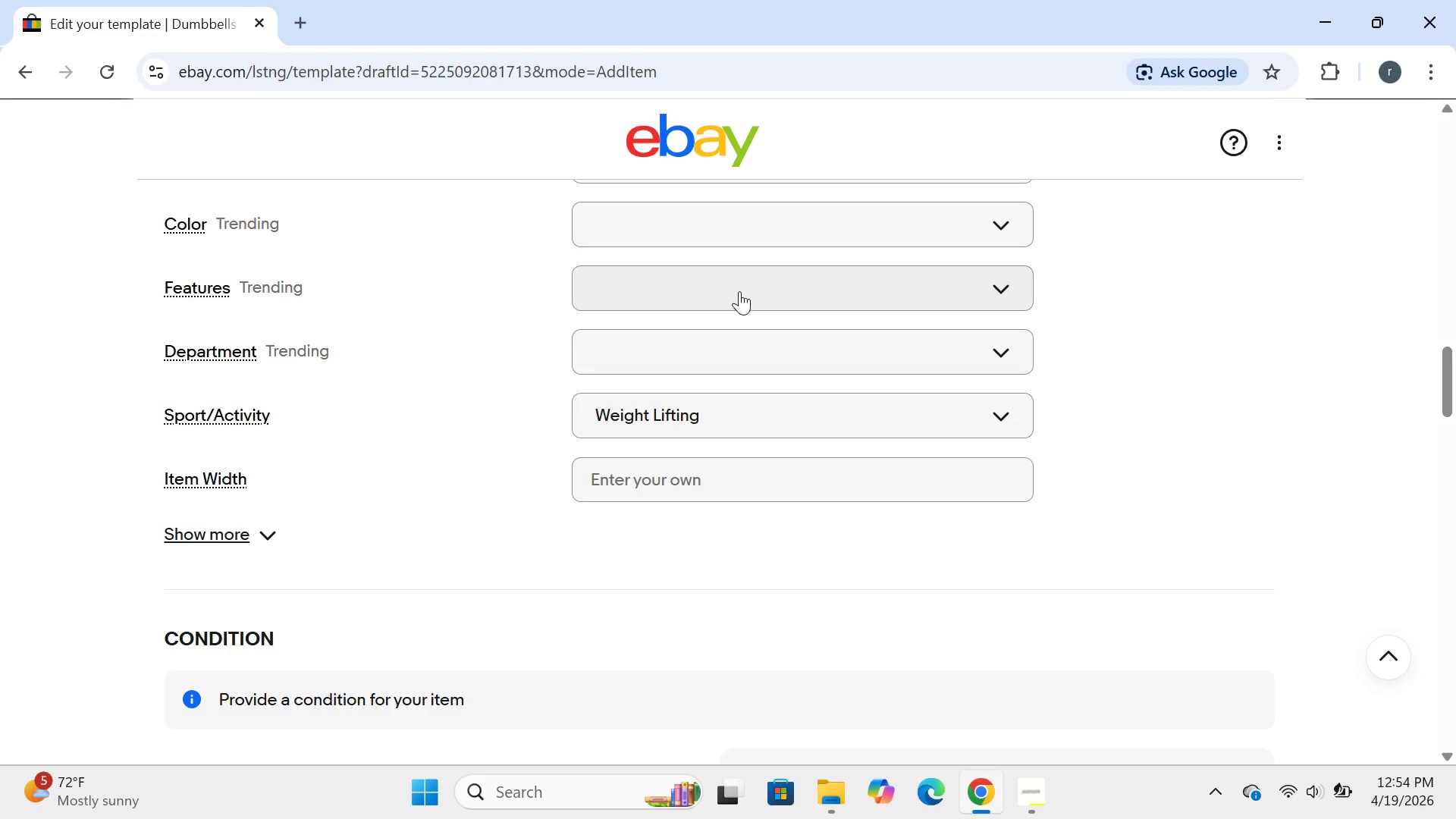 
left_click([739, 291])
 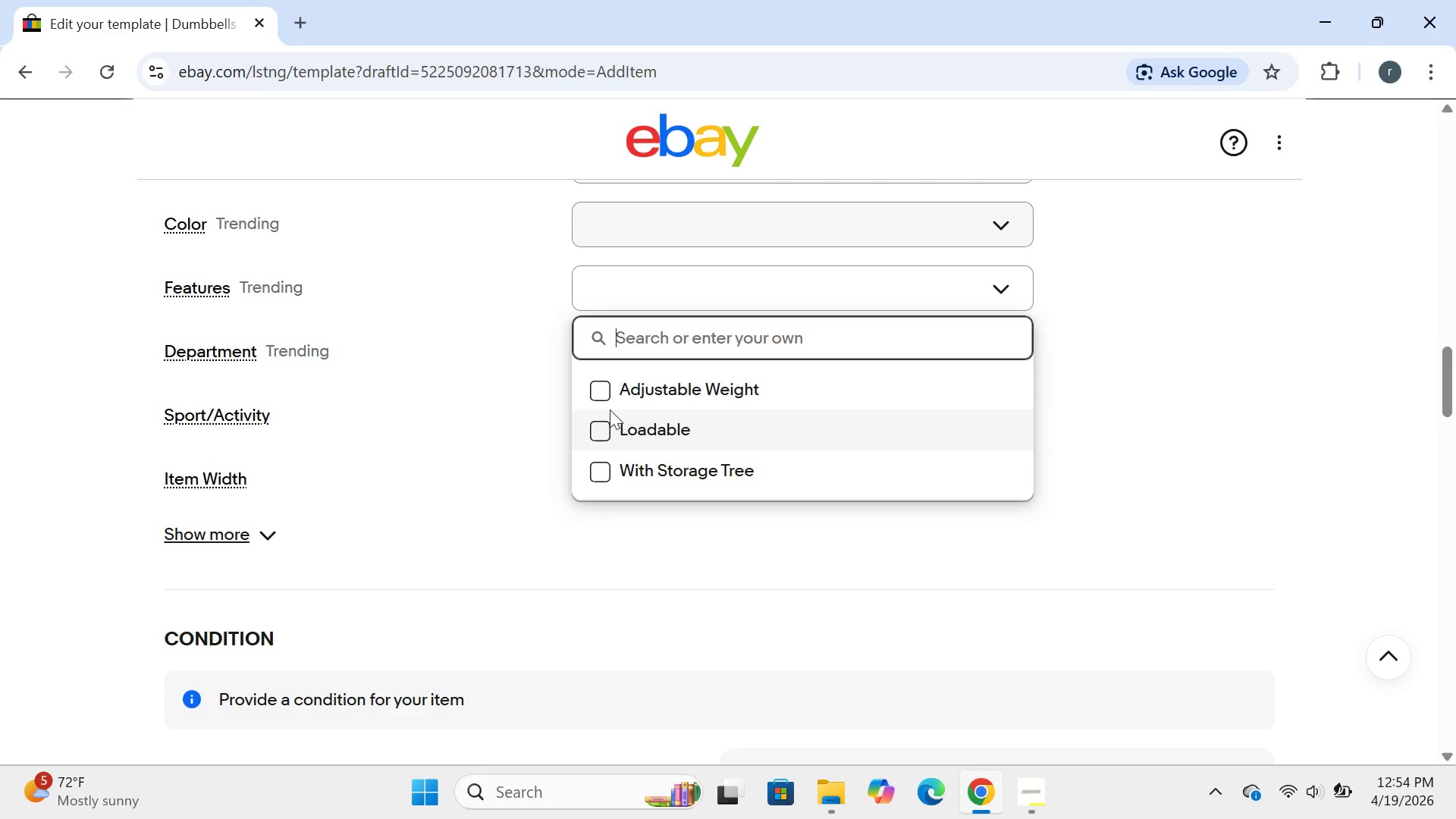 
left_click([595, 393])
 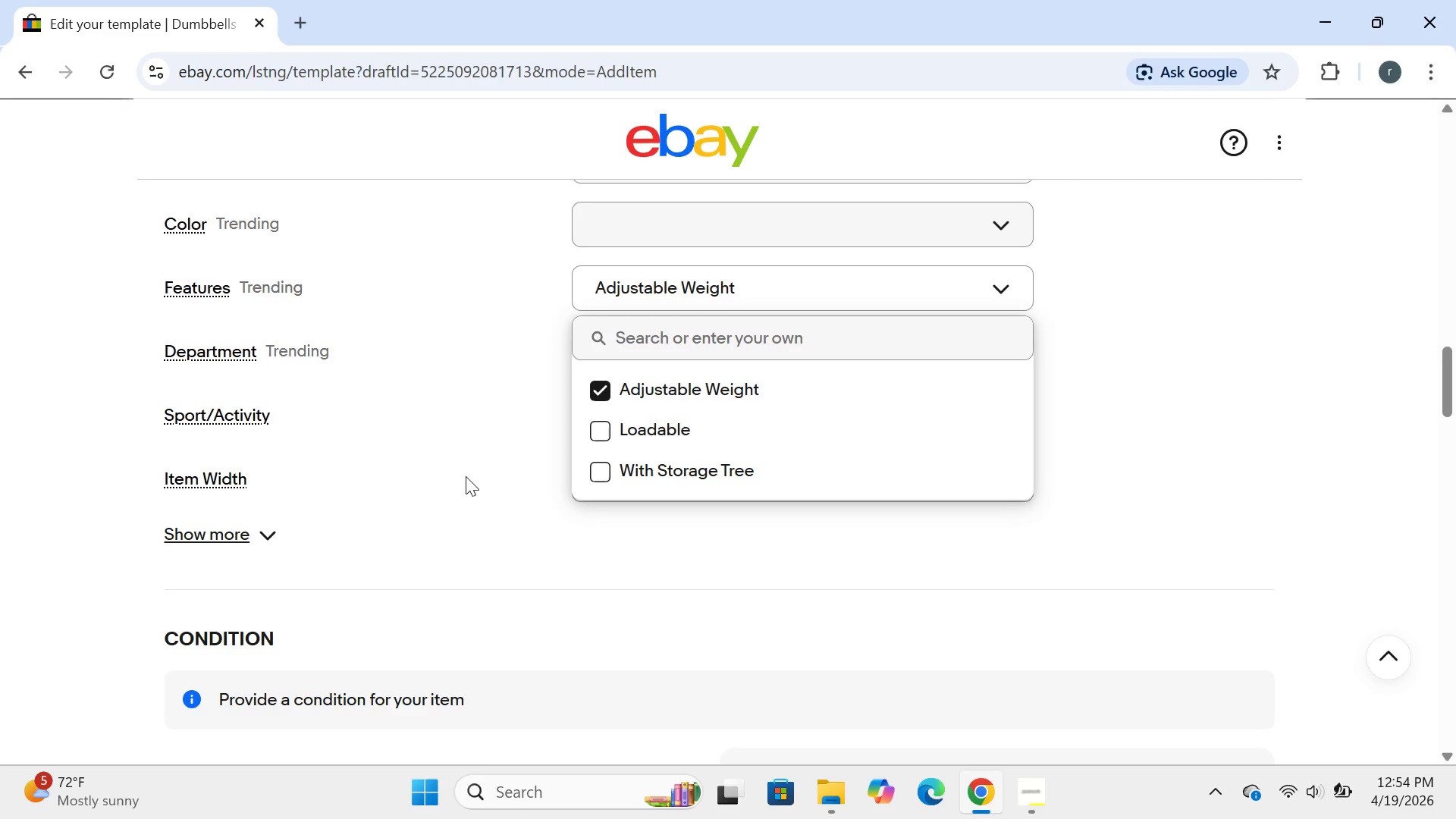 
left_click([466, 476])
 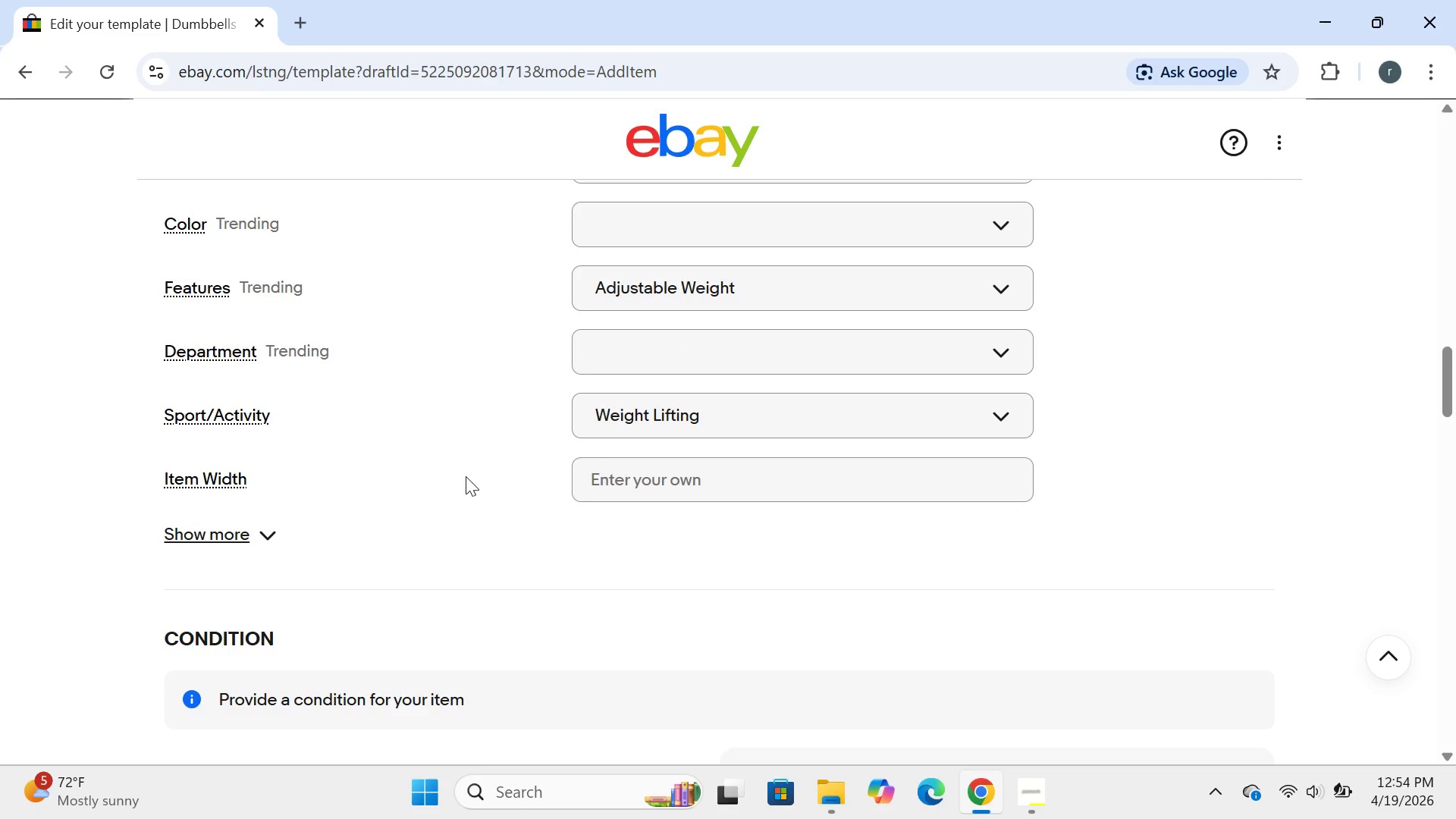 
wait(7.2)
 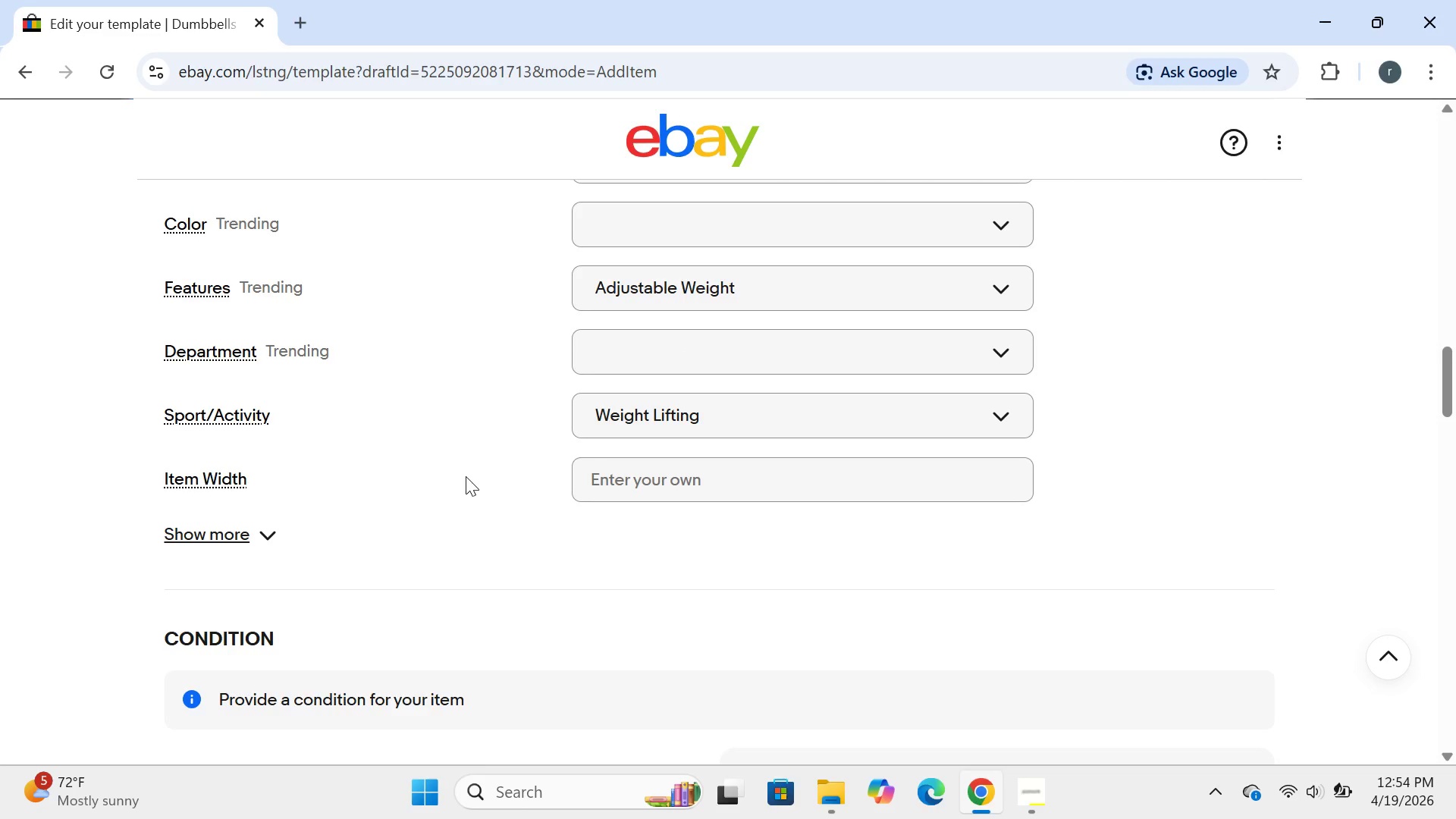 
left_click([681, 353])
 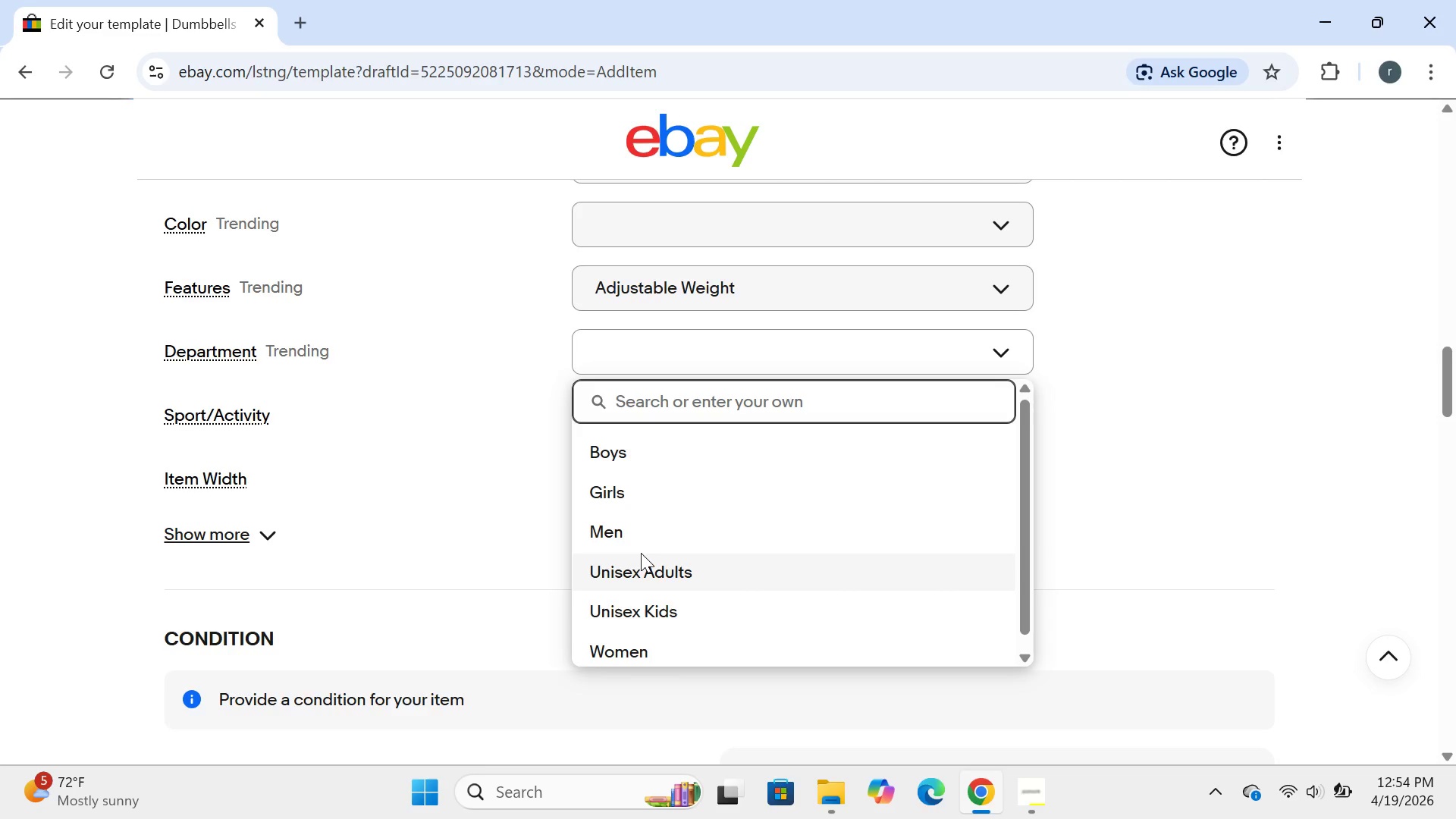 
left_click([641, 553])
 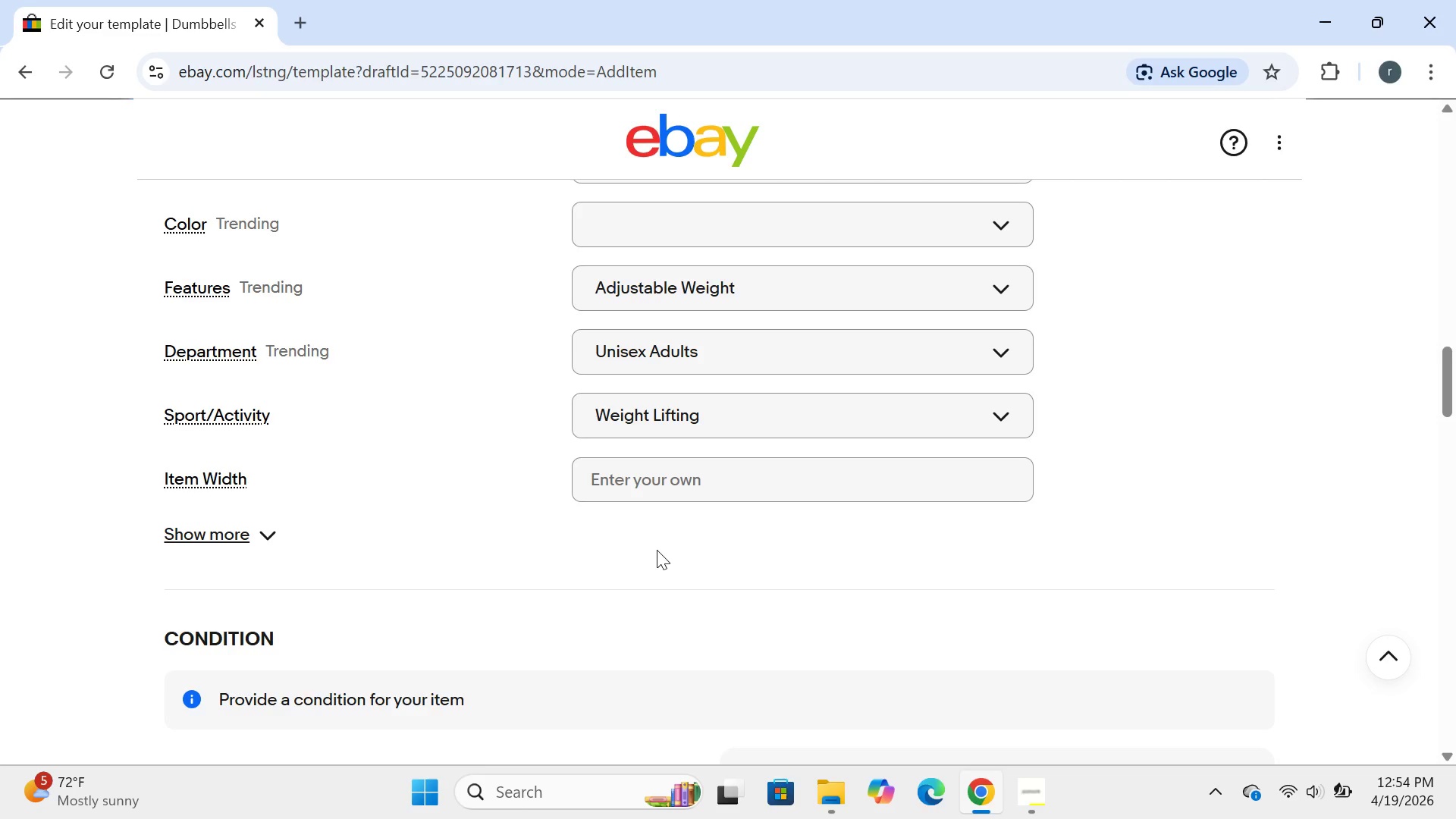 
wait(6.28)
 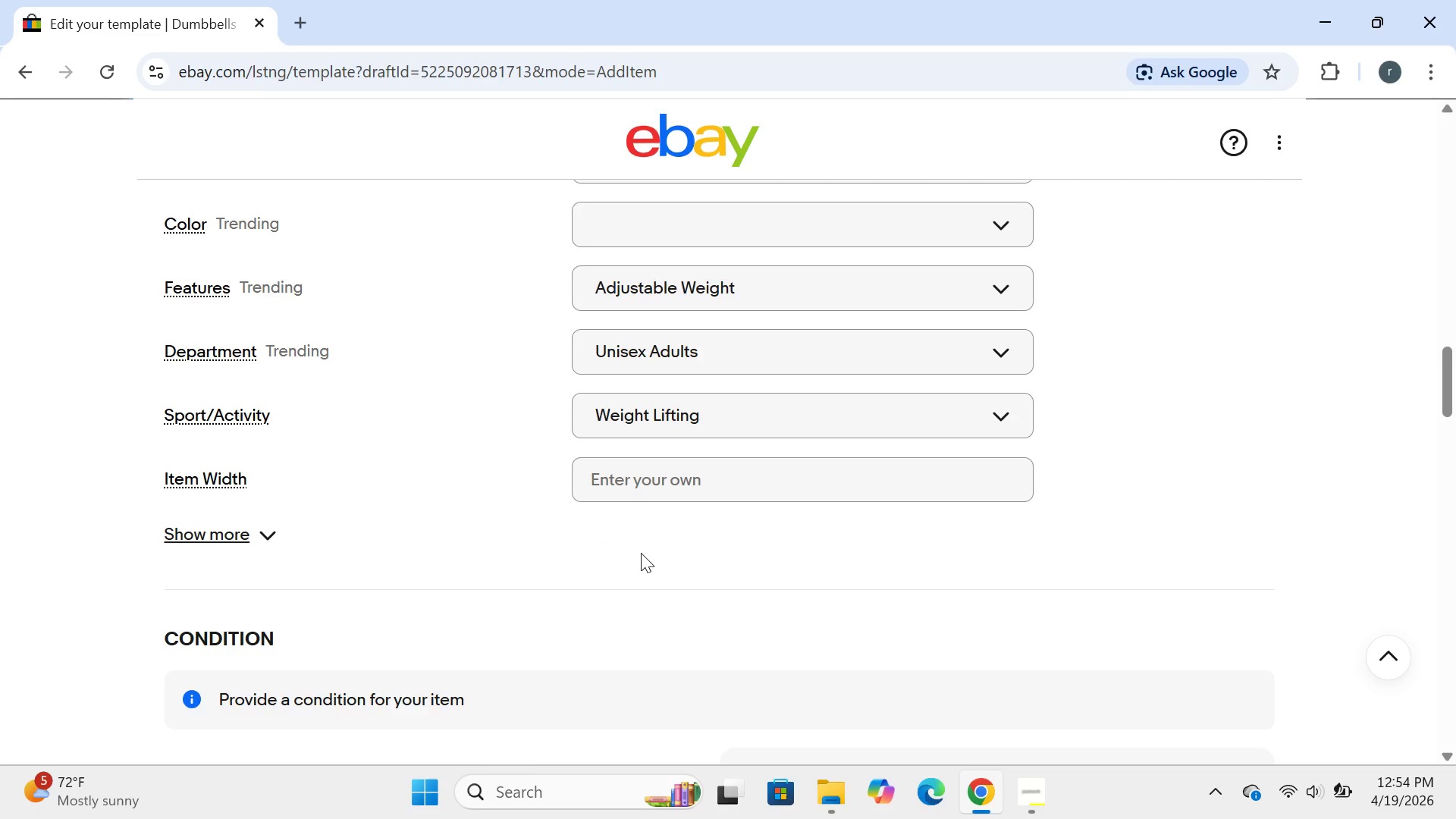 
left_click([706, 424])
 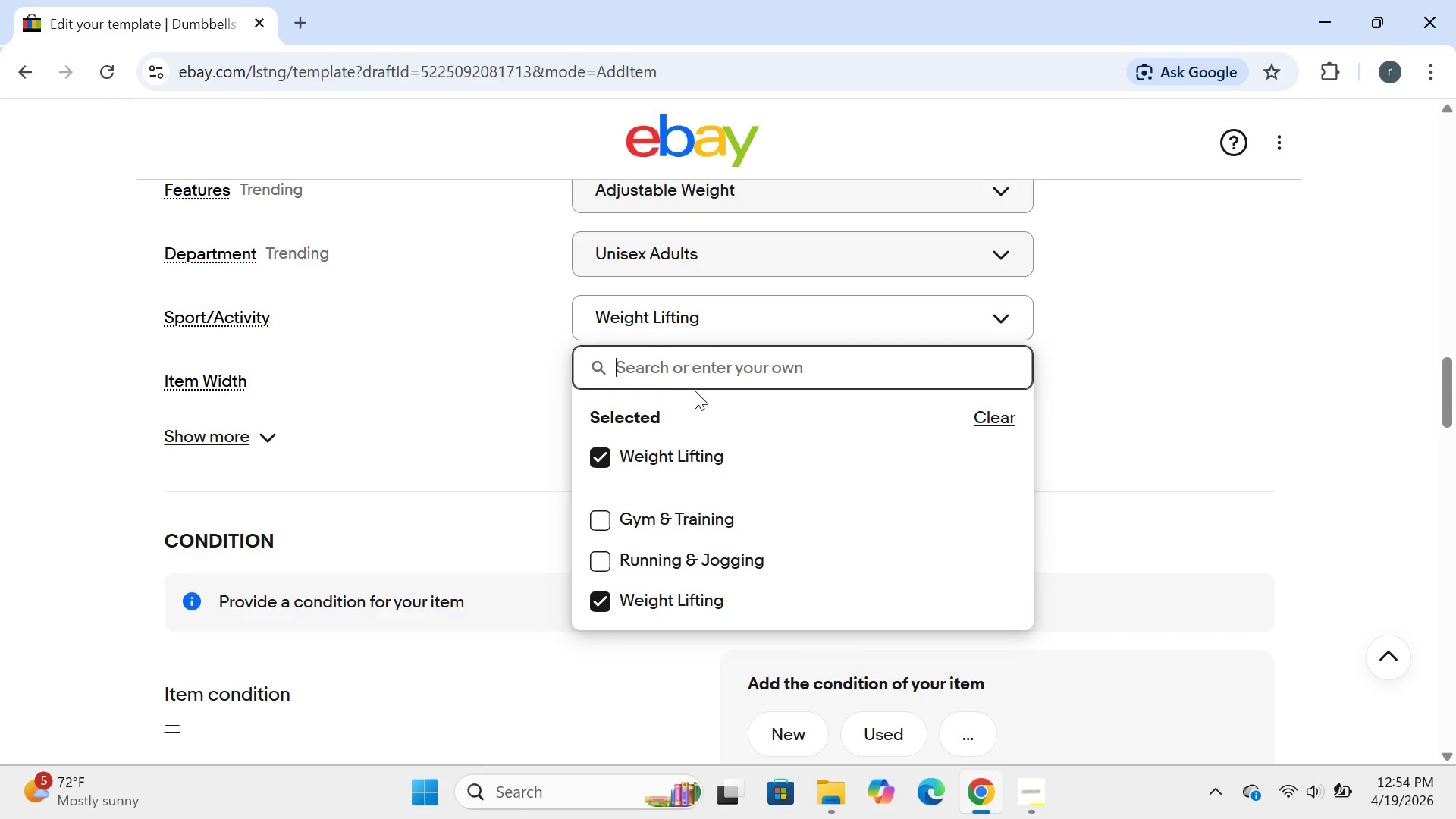 
type(strength traing/home gym)
 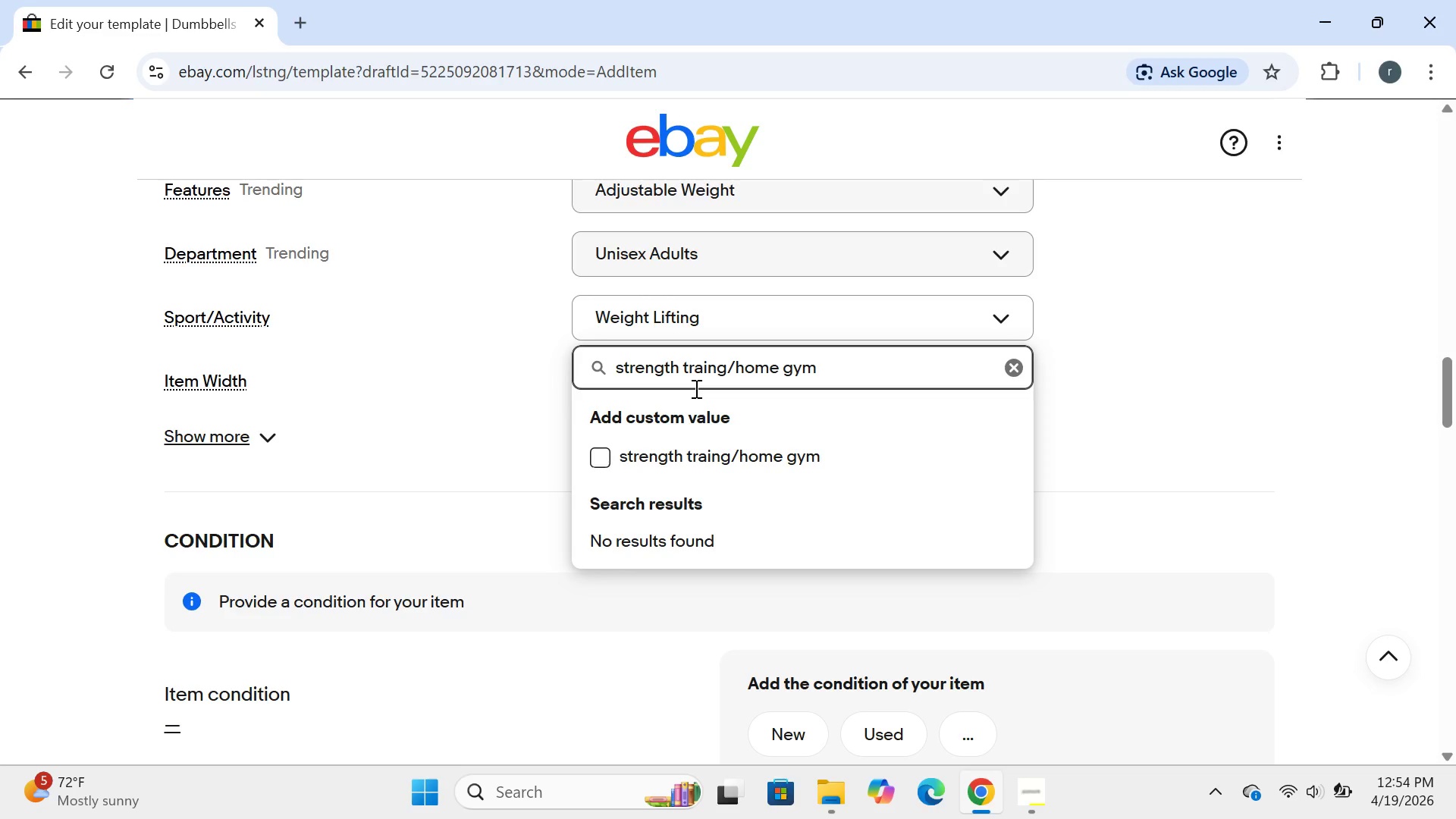 
key(Enter)
 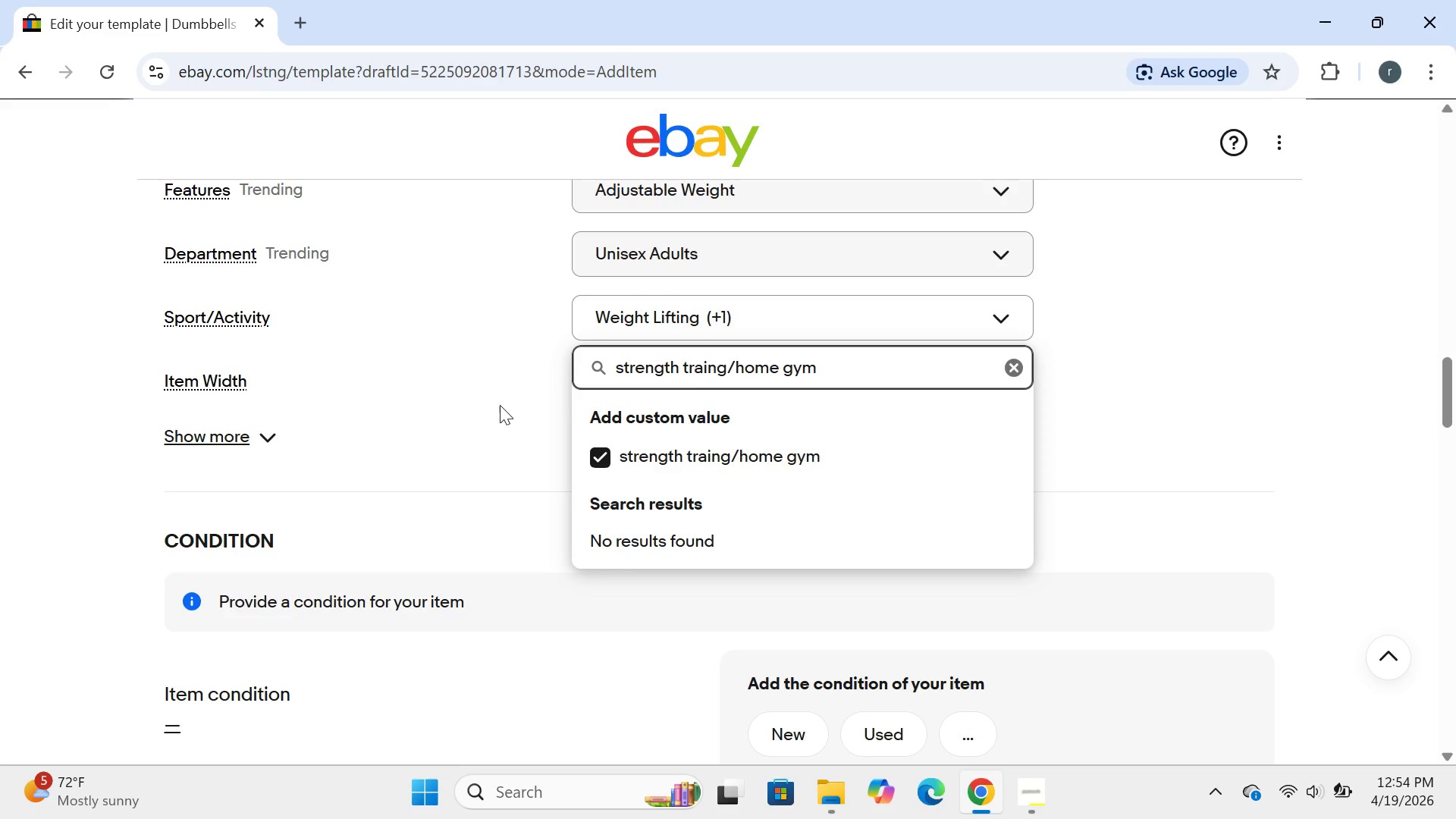 
left_click([499, 405])
 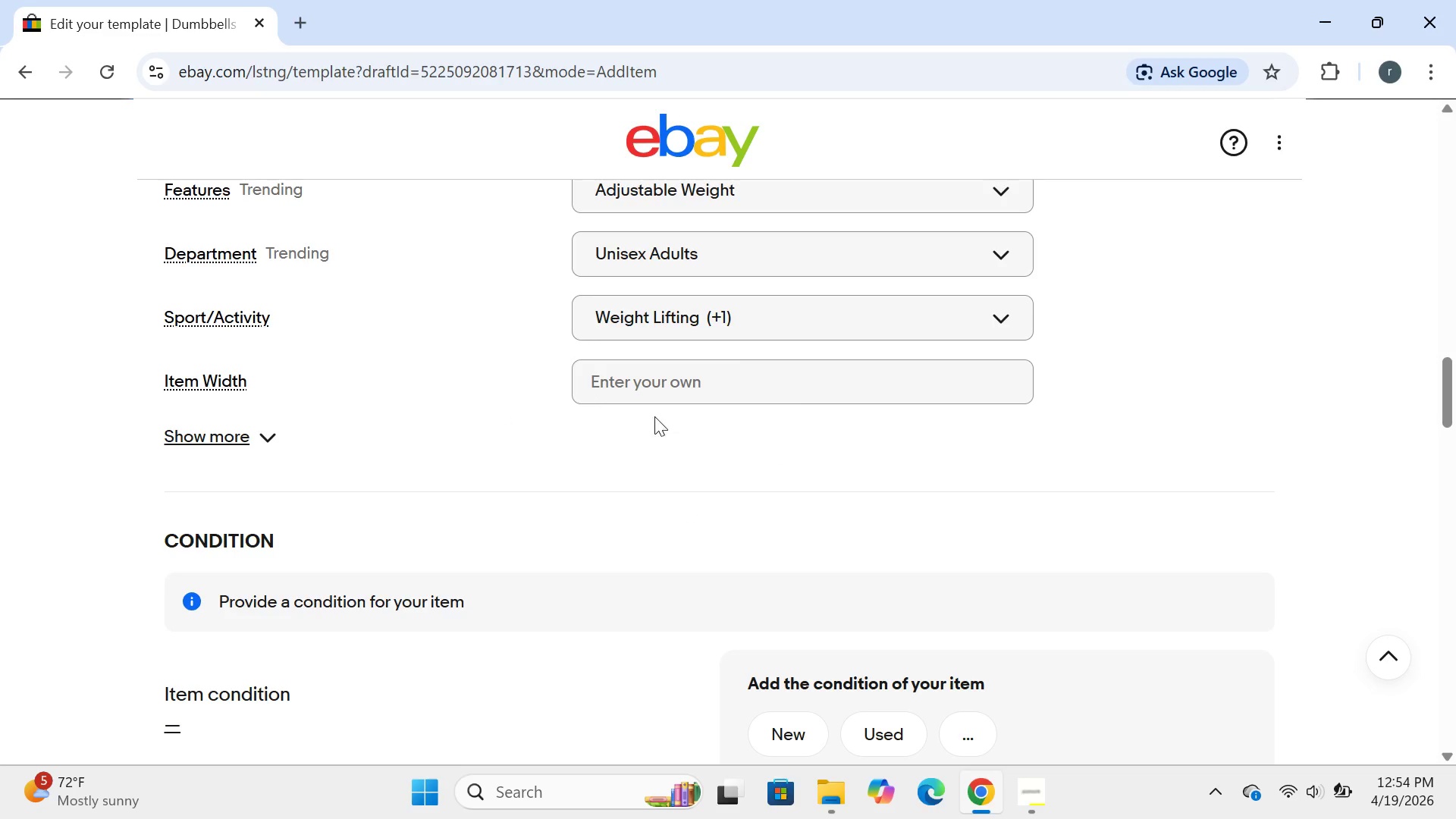 
left_click([673, 379])
 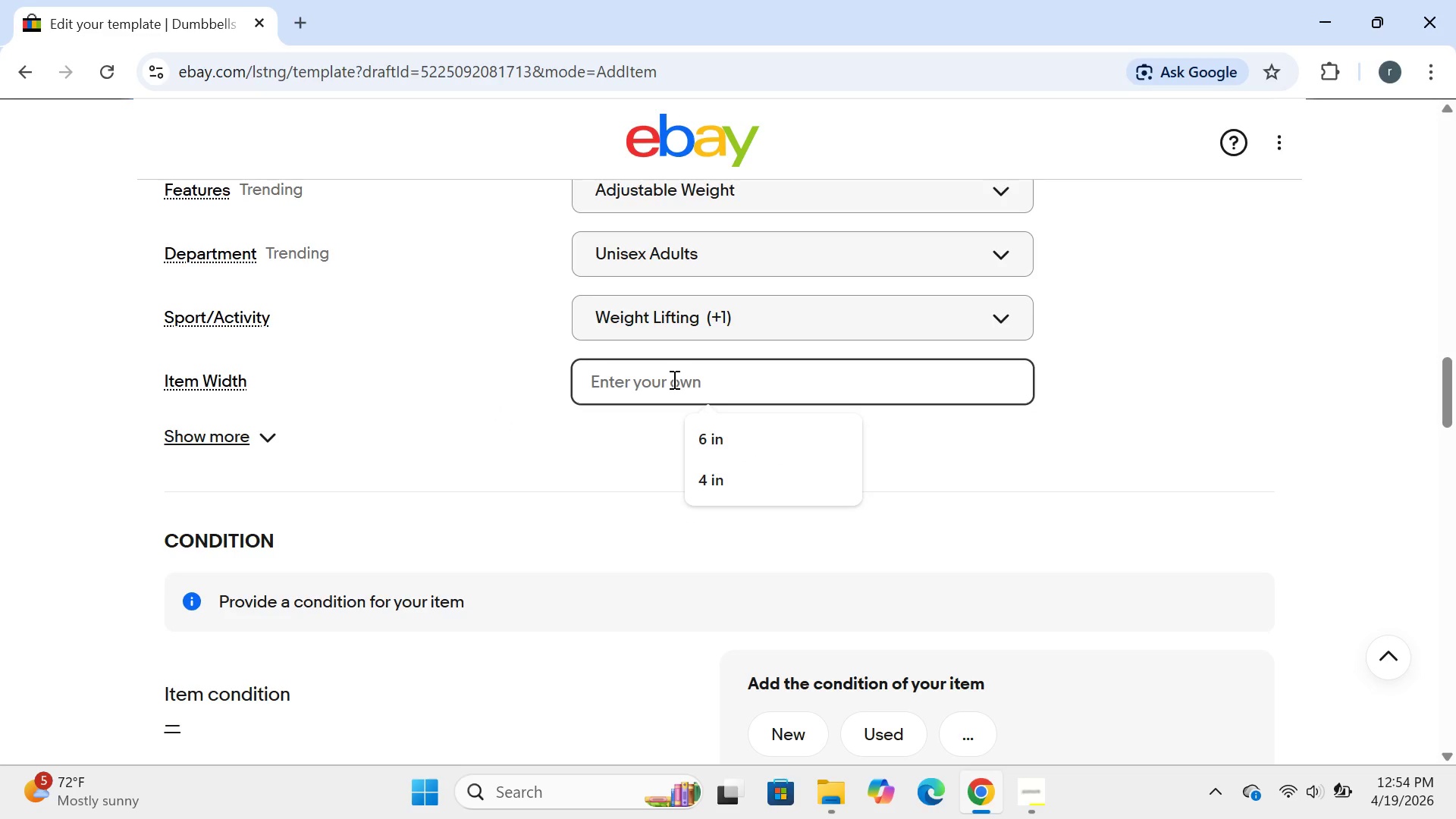 
type(4 in)
 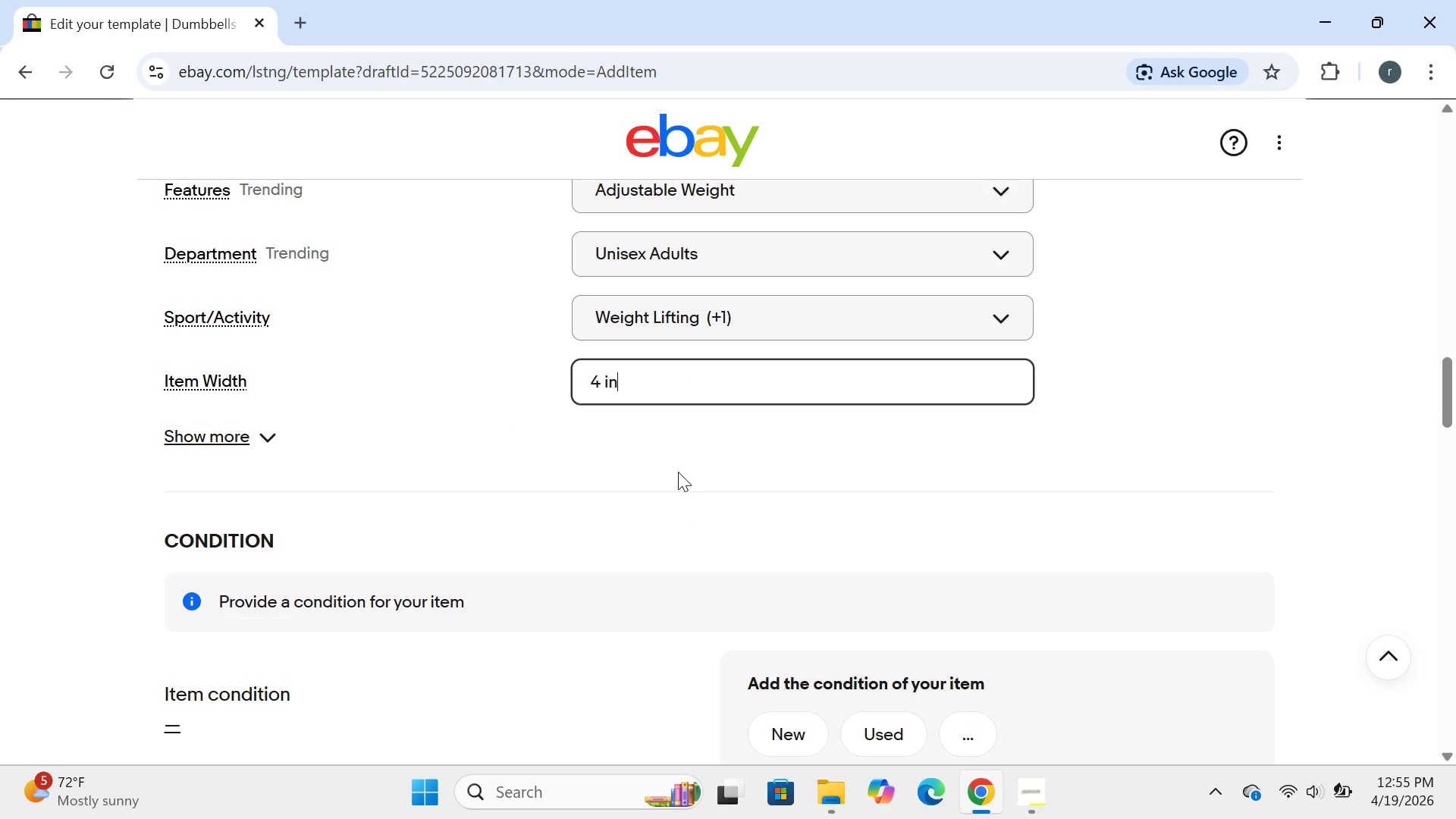 
left_click([678, 472])
 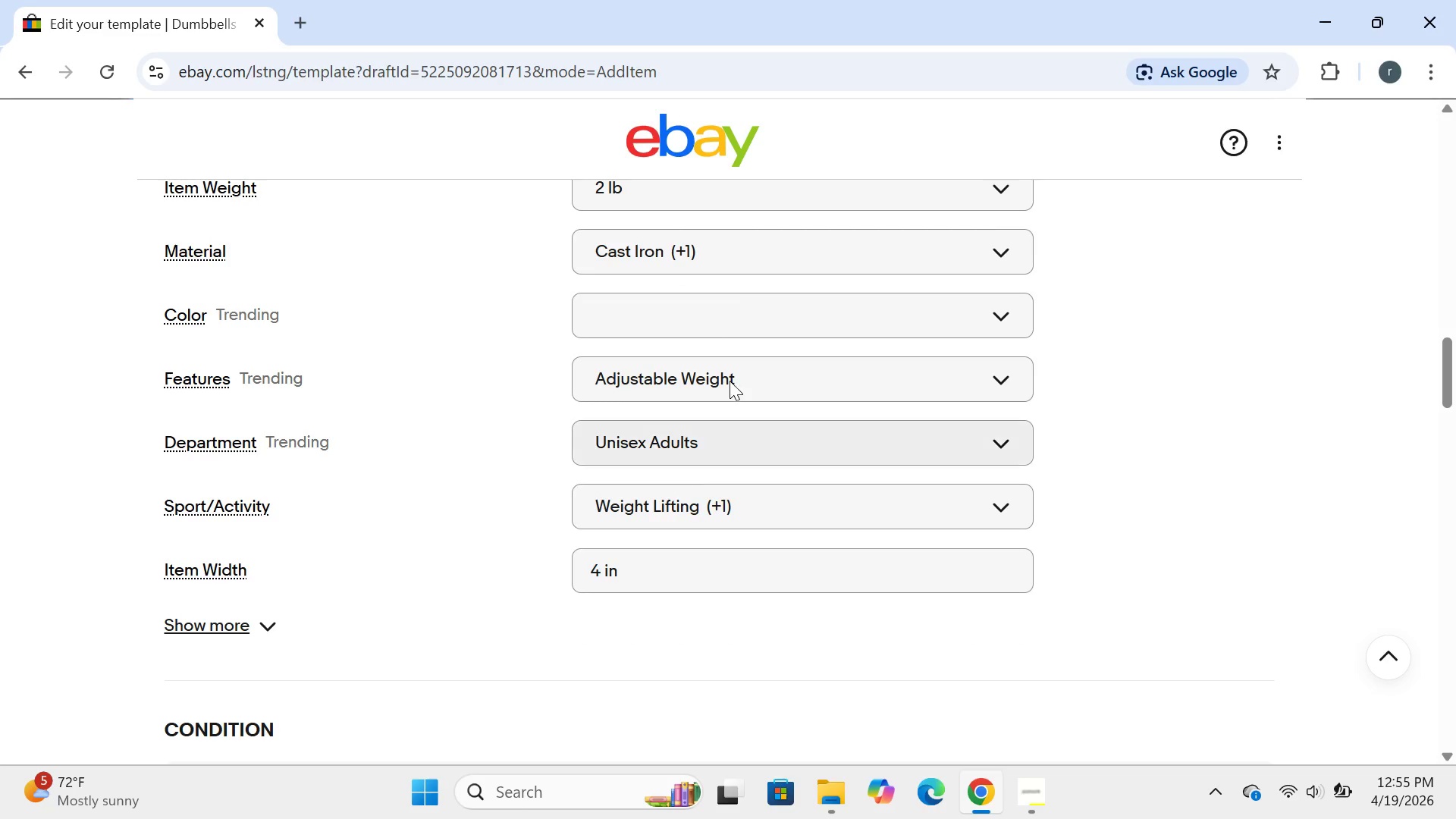 
left_click([775, 306])
 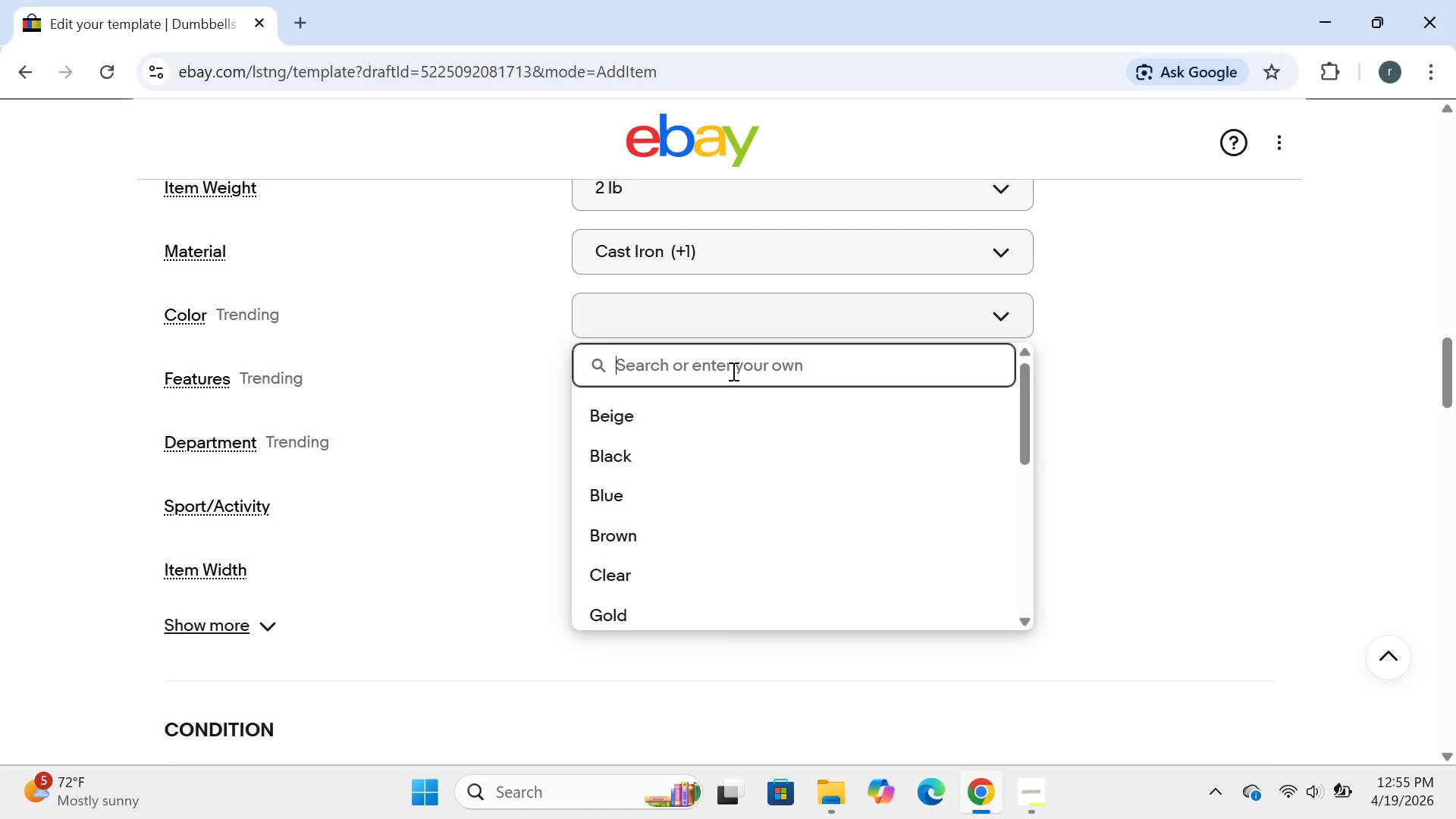 
left_click([683, 452])
 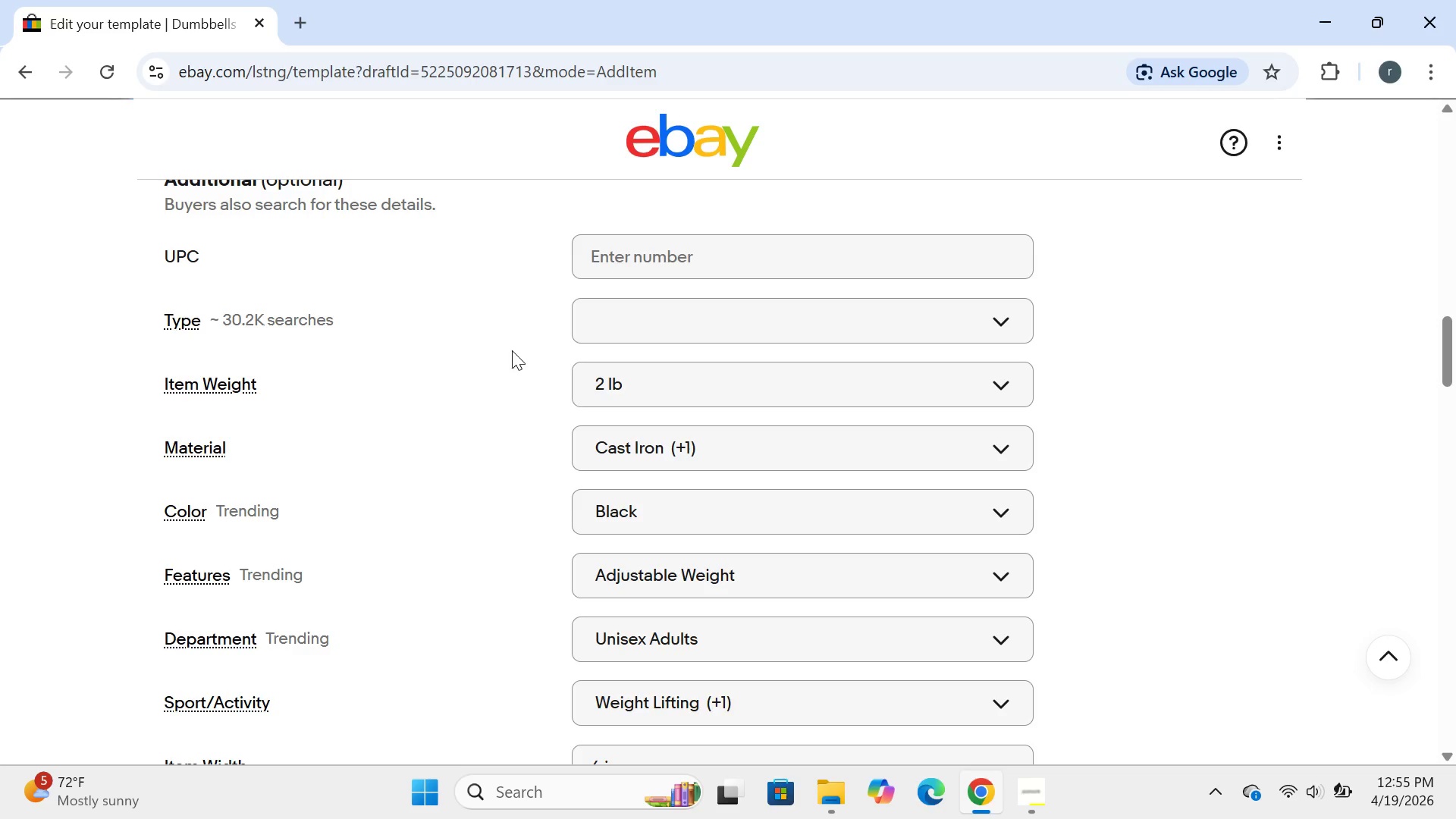 
left_click([637, 319])
 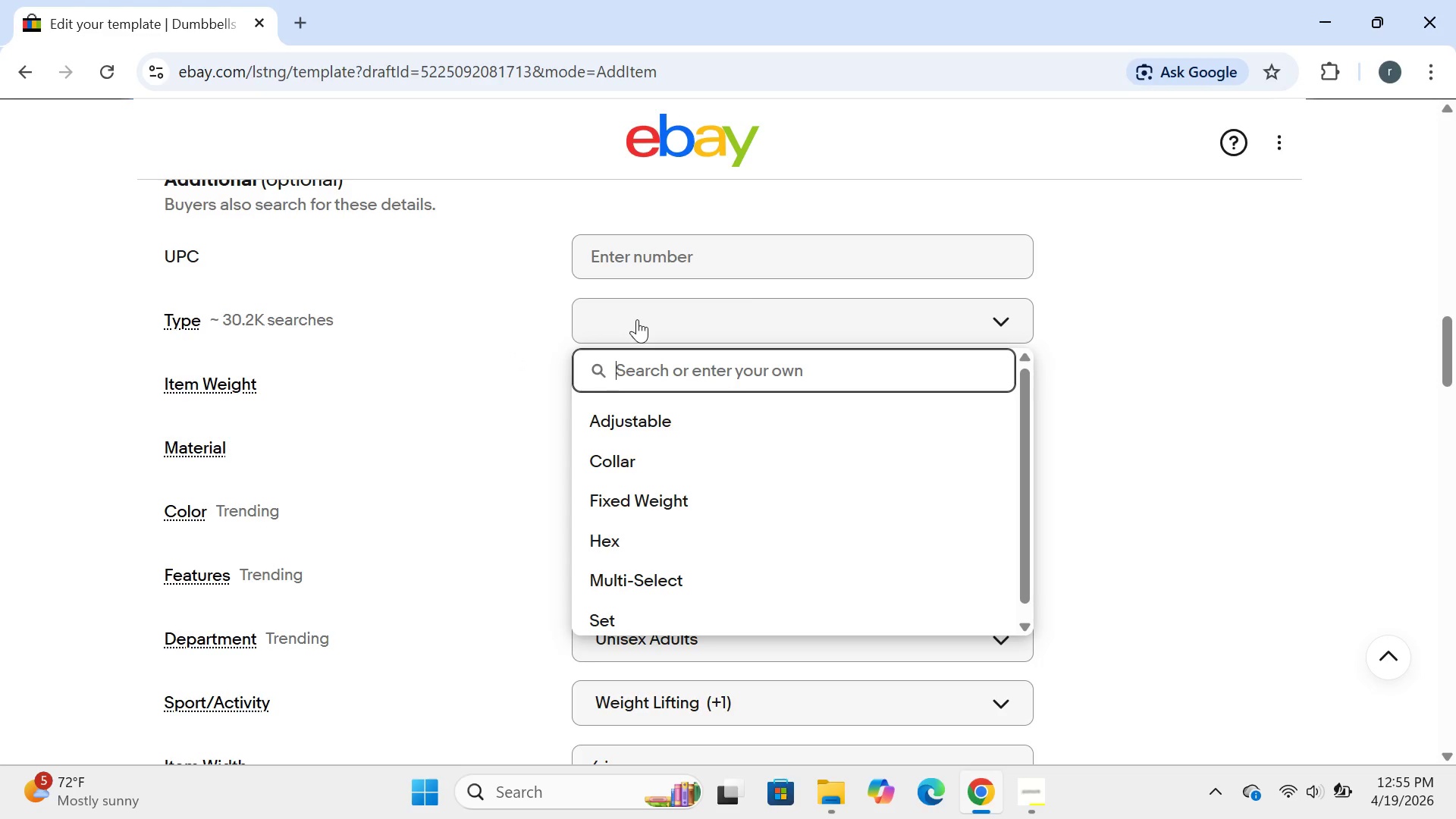 
type(fixed dumbb)
key(Backspace)
key(Backspace)
key(Backspace)
key(Backspace)
key(Backspace)
type(dumbbells )
 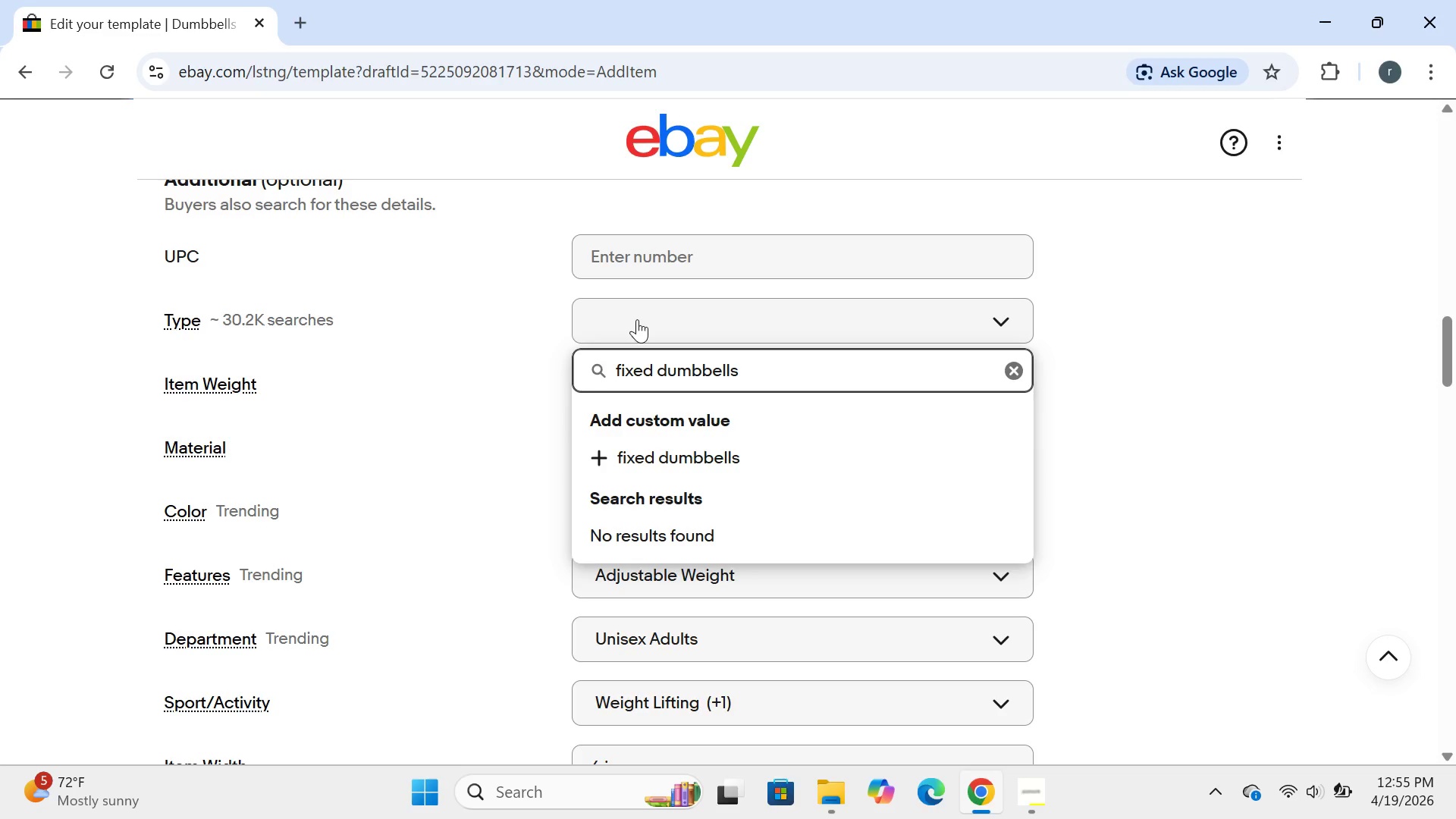 
key(Enter)
 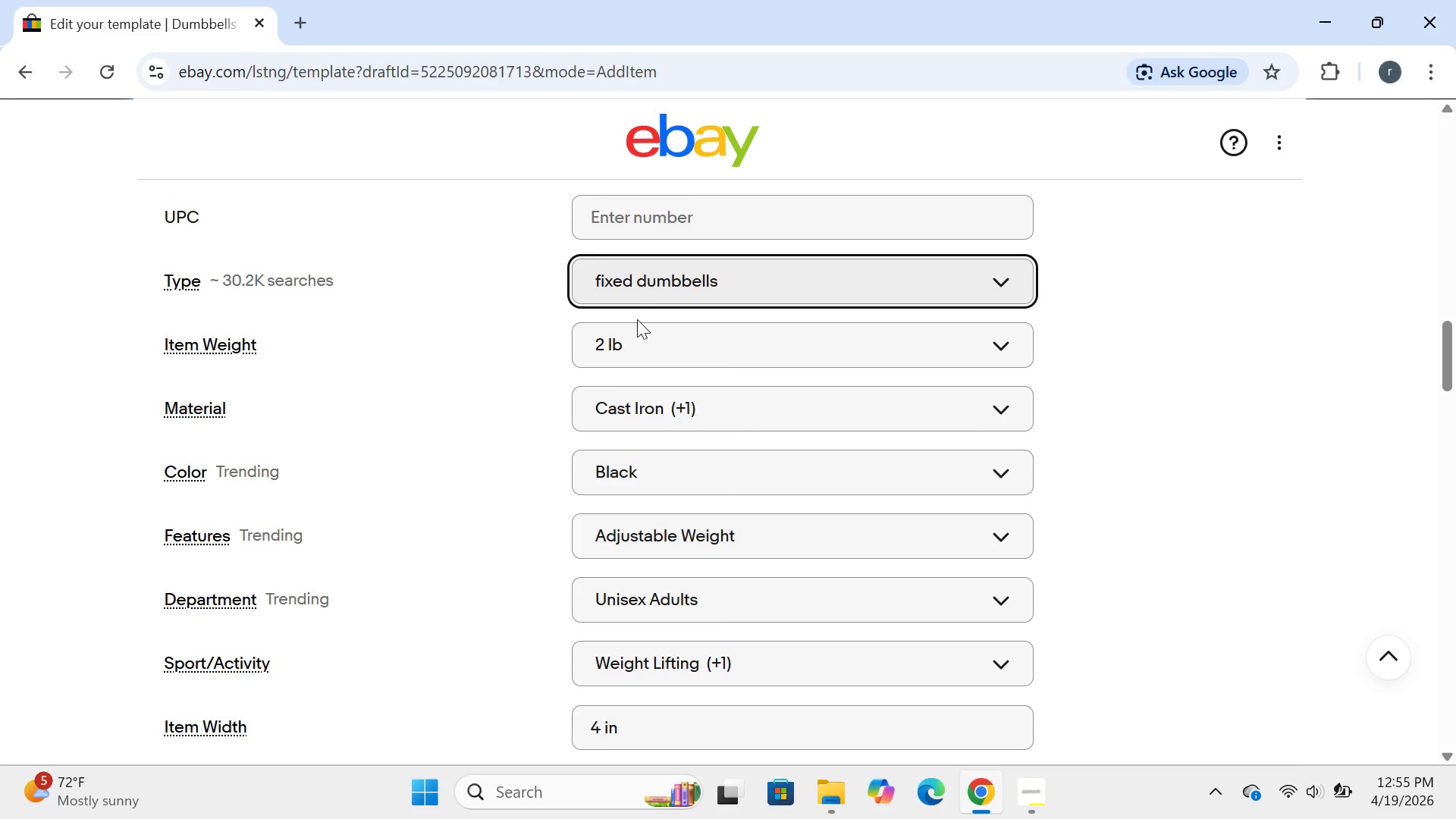 
wait(6.08)
 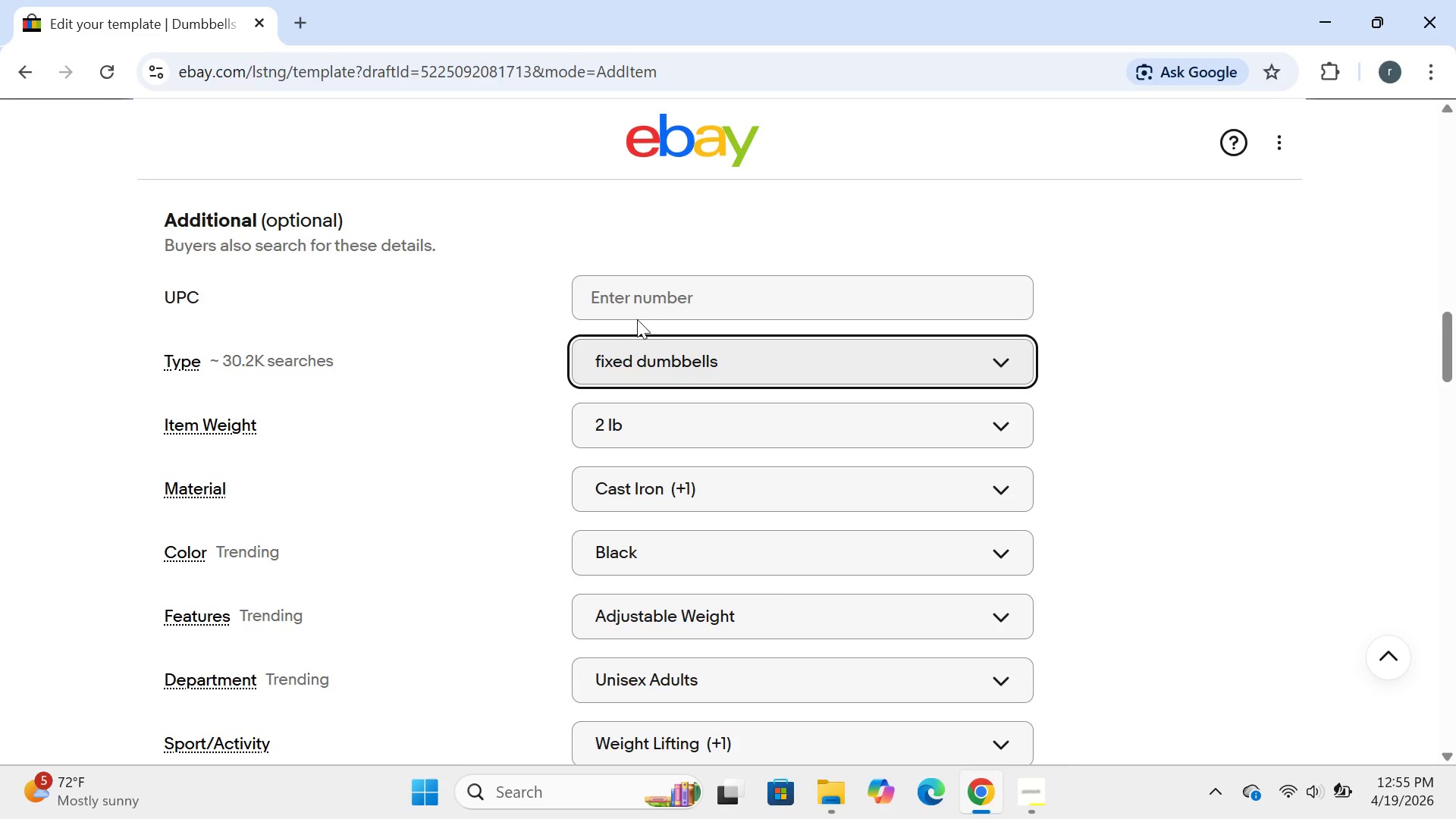 
left_click([633, 300])
 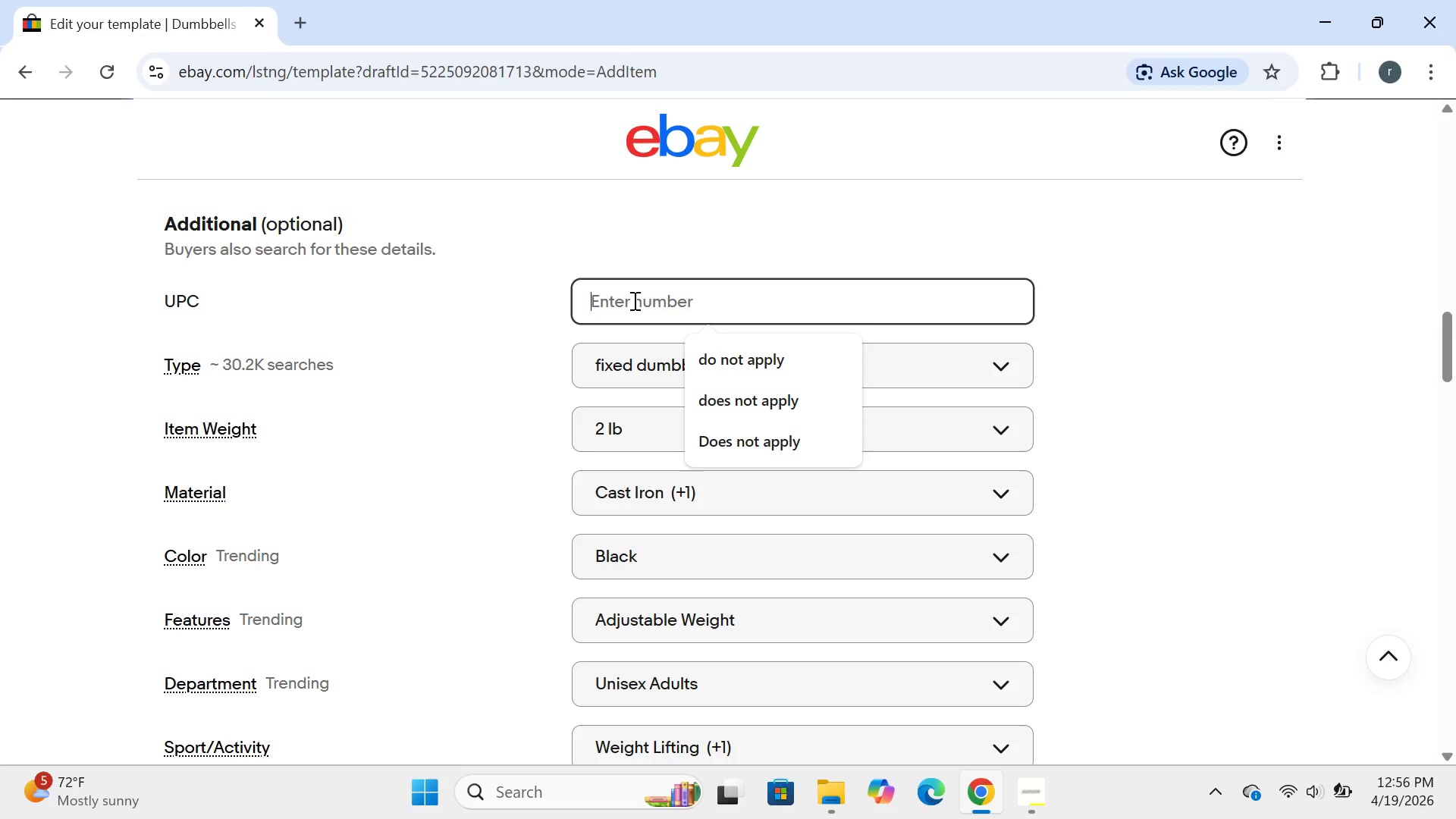 
wait(32.38)
 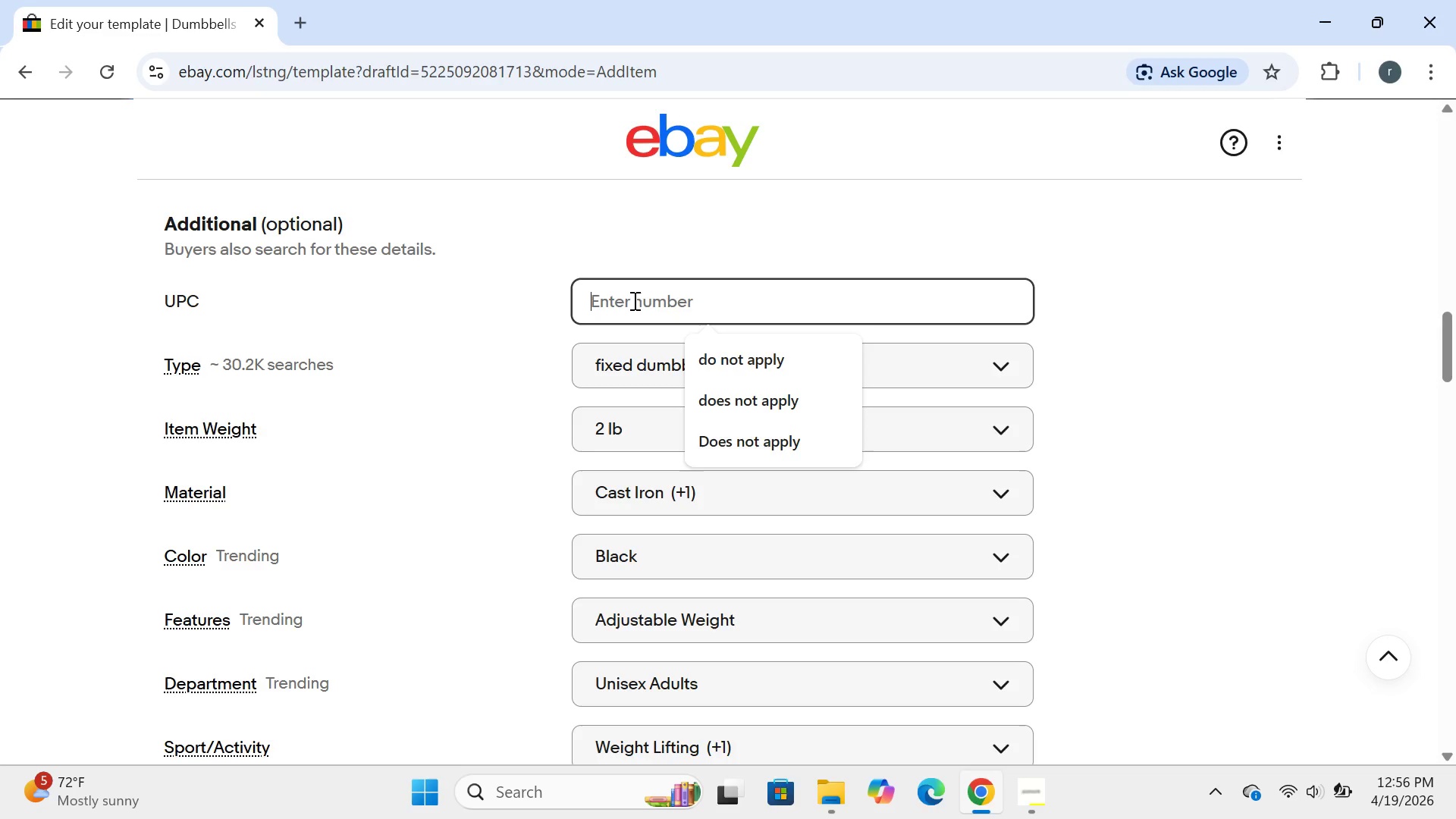 
left_click([790, 318])
 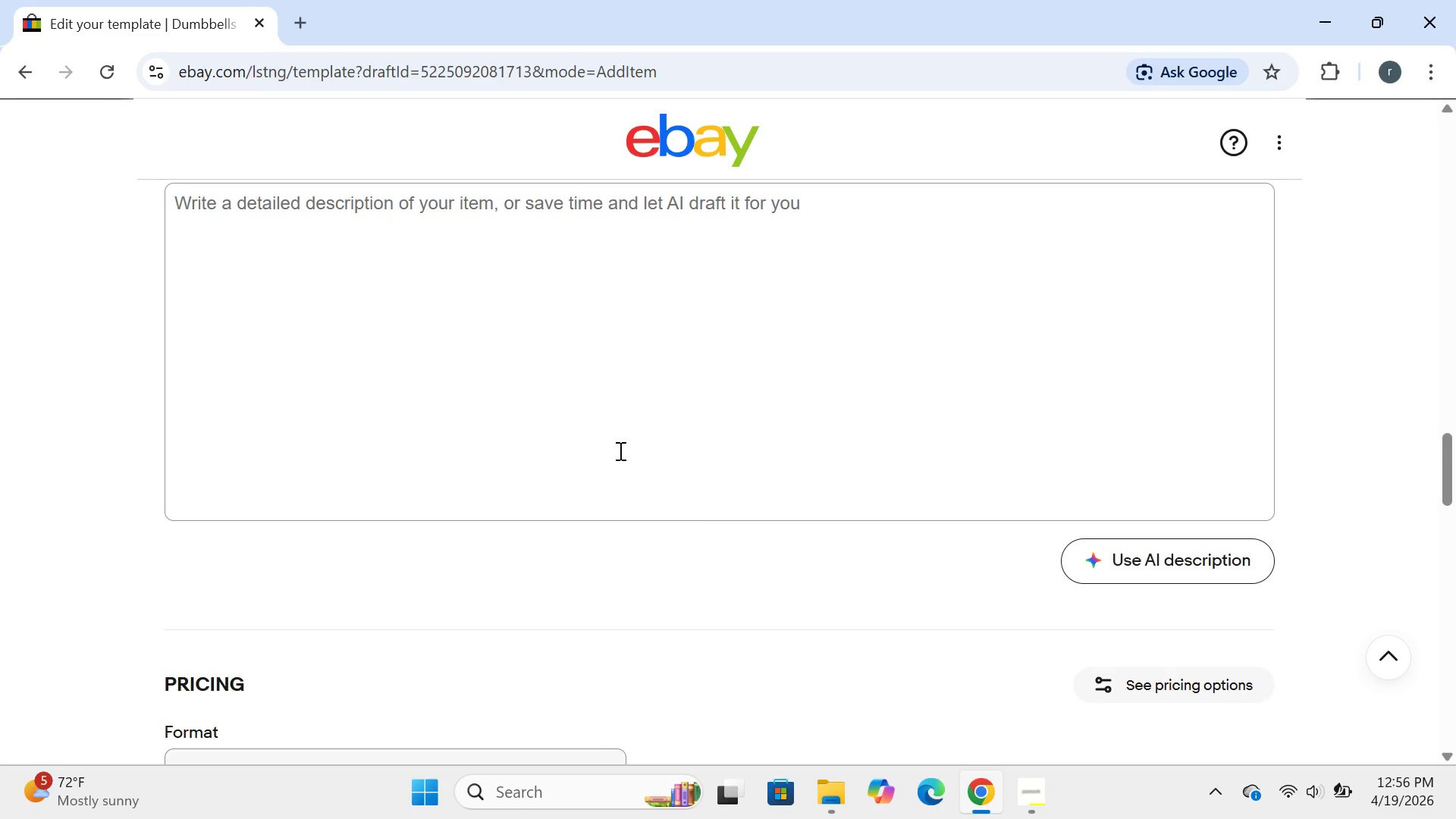 
left_click([492, 214])
 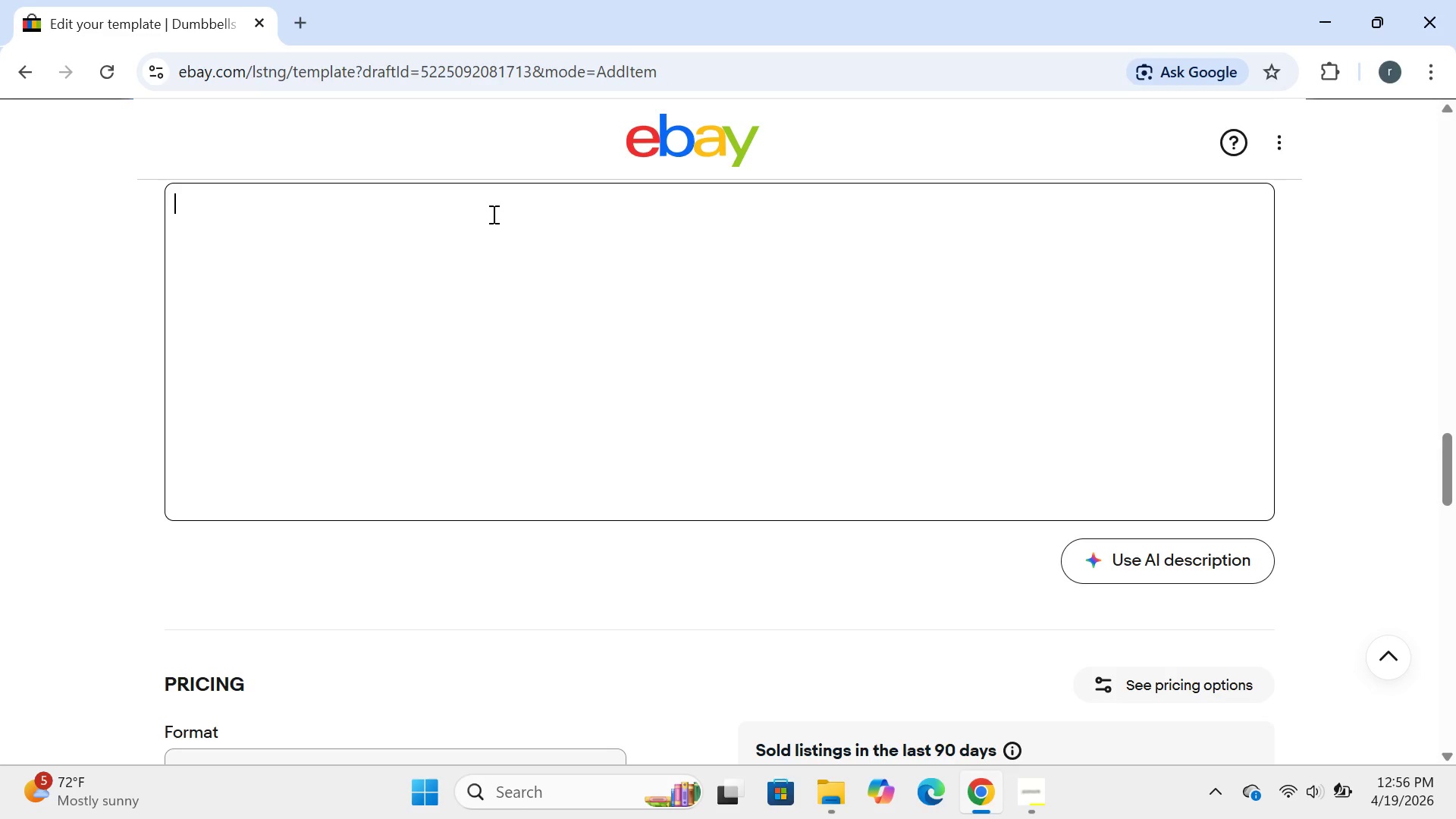 
wait(14.53)
 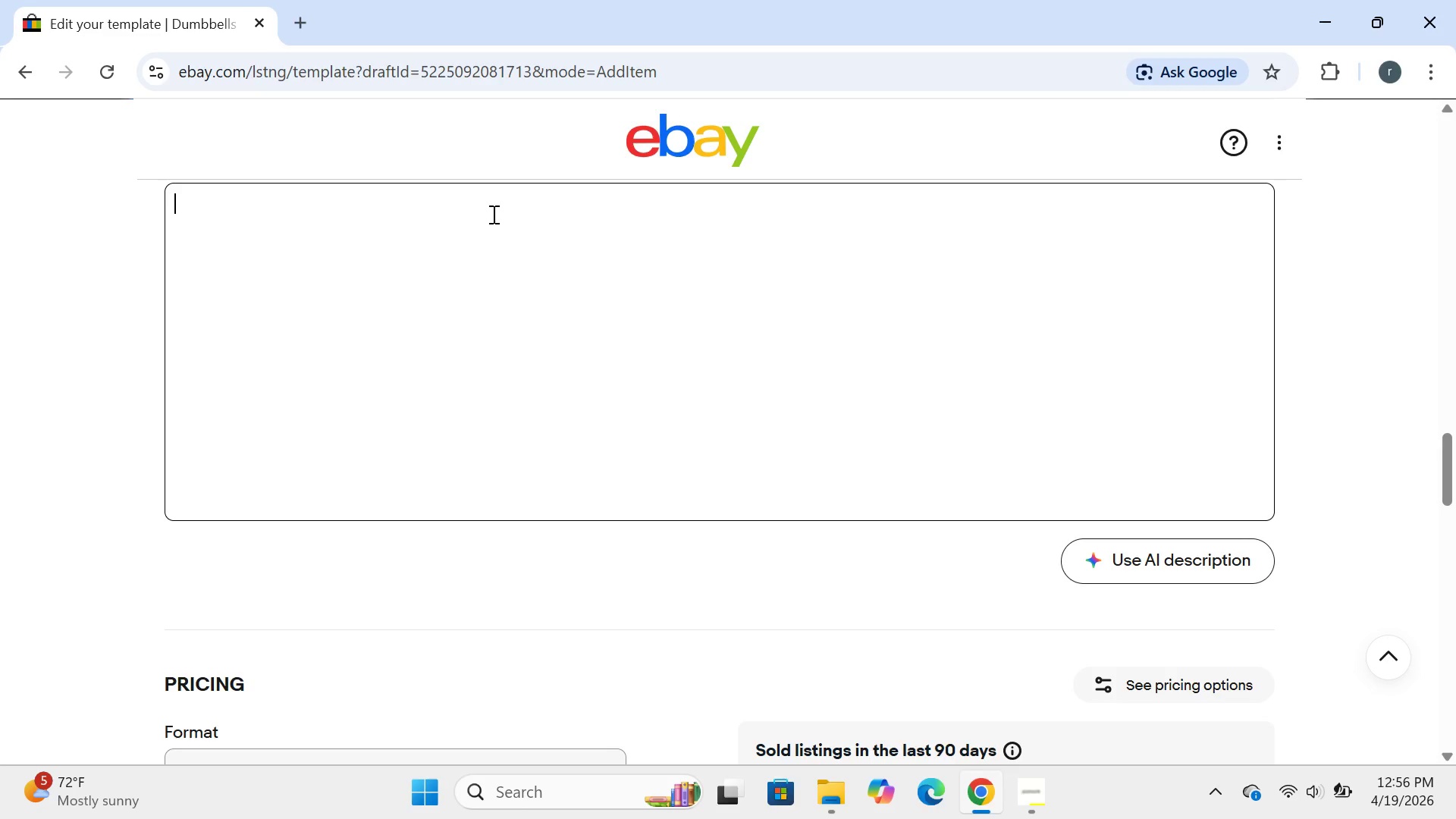 
key(I)
 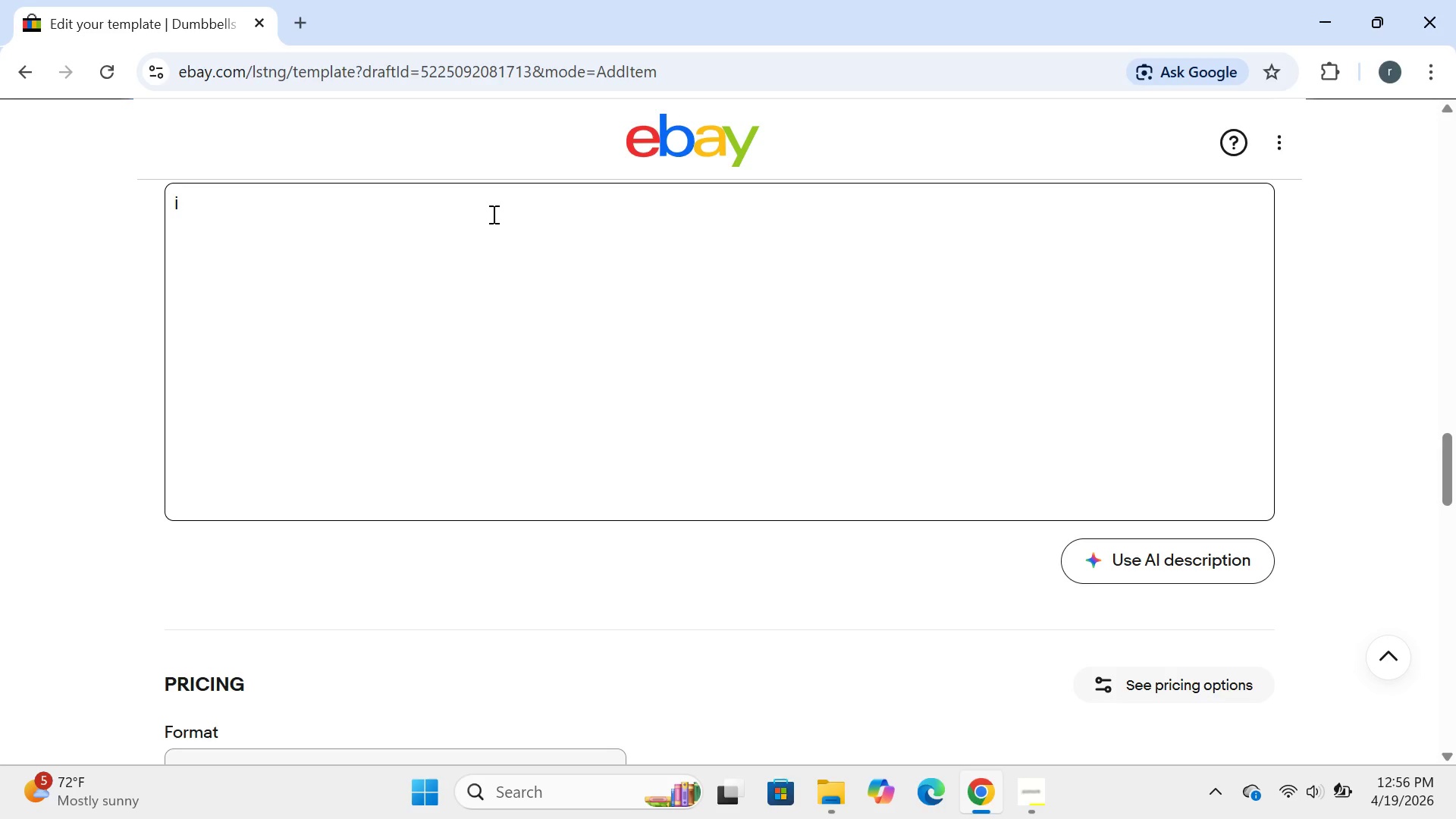 
key(Backspace)
type(IRON )
key(Backspace)
key(Backspace)
key(Backspace)
key(Backspace)
type(ron core provisions=)
key(Backspace)
type(0)
key(Backspace)
type(-ne)
 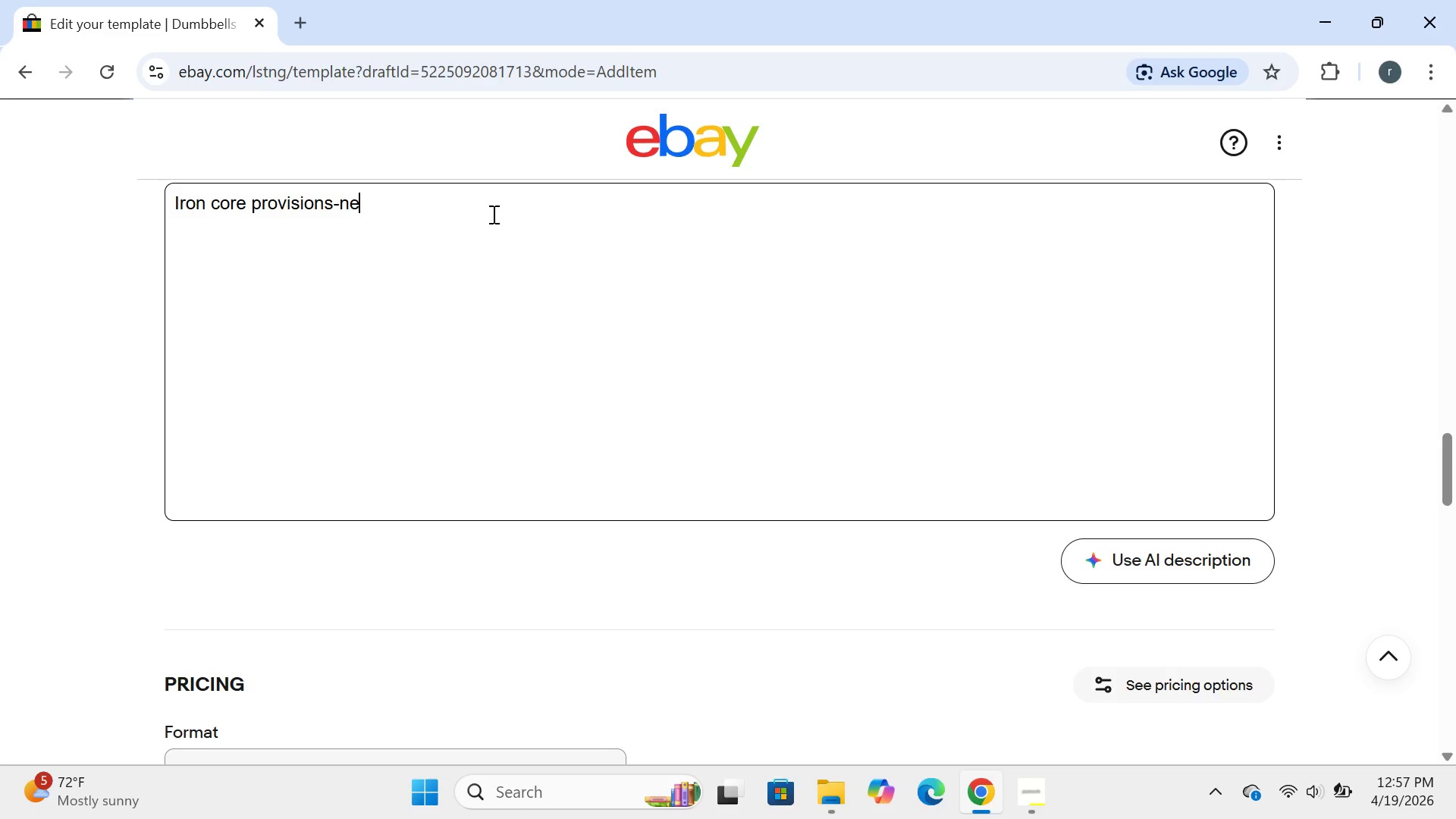 
type(oprene du)
 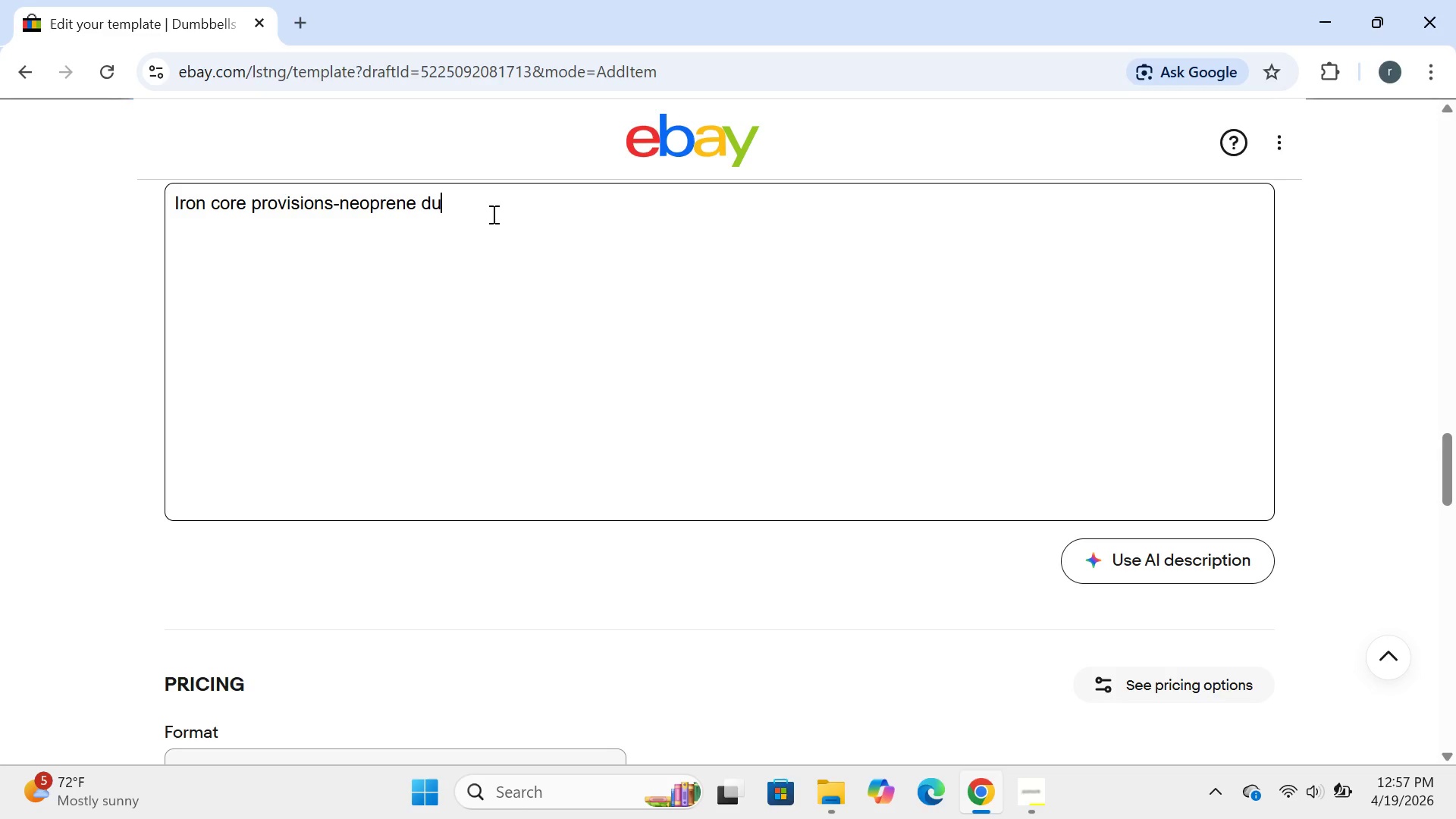 
type(mbbells)
 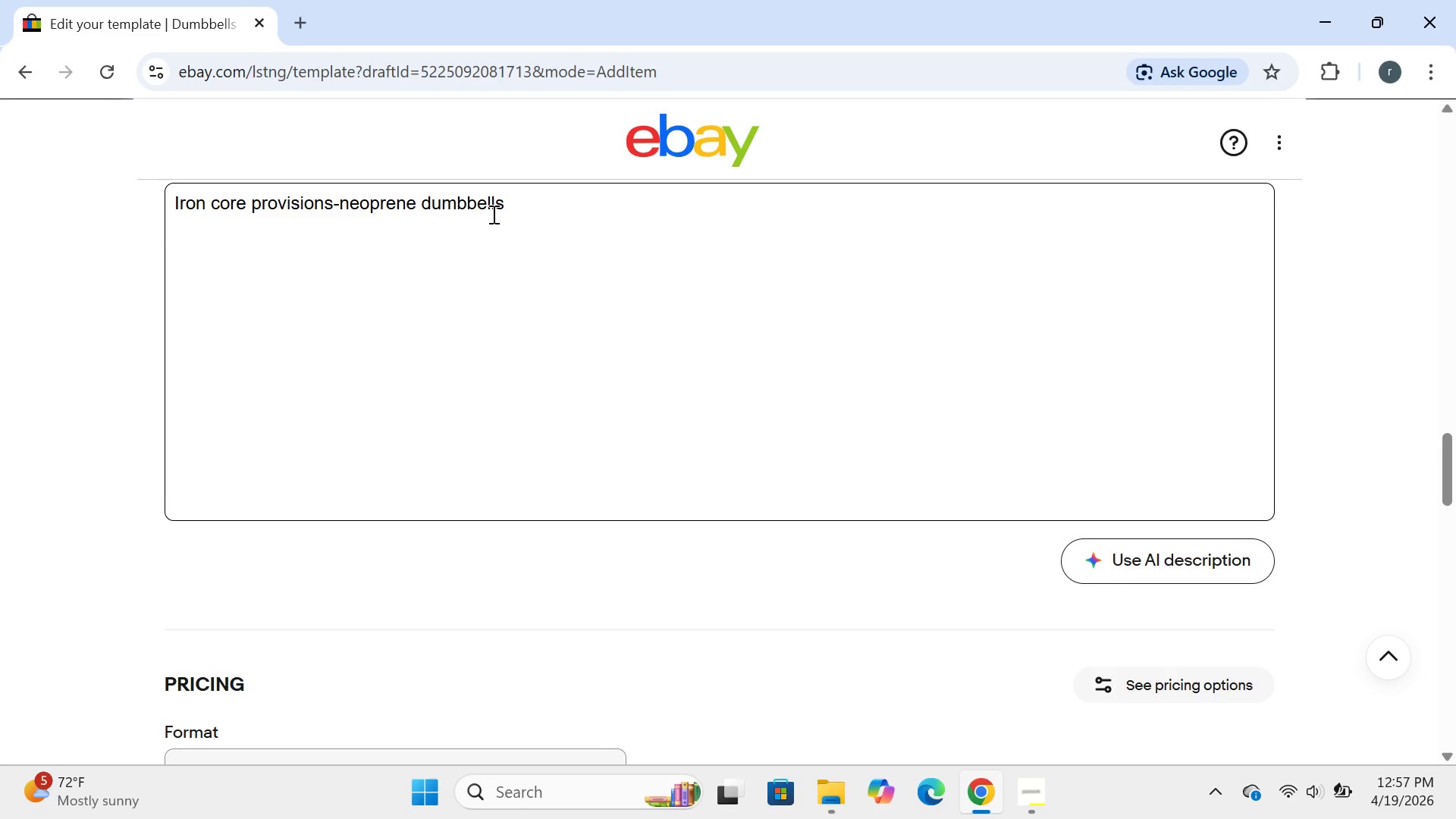 
key(Enter)
 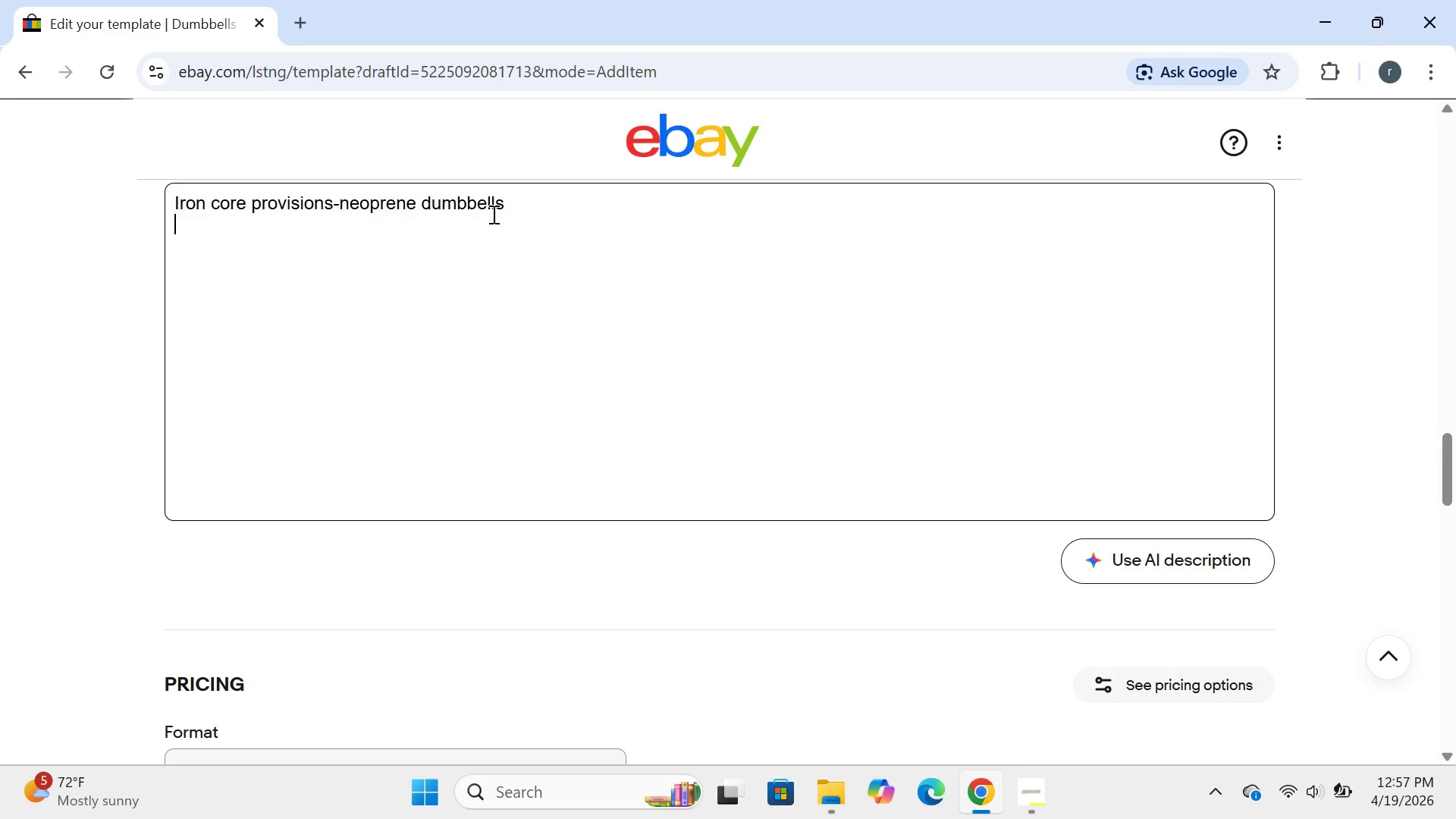 
type(most dubb)
 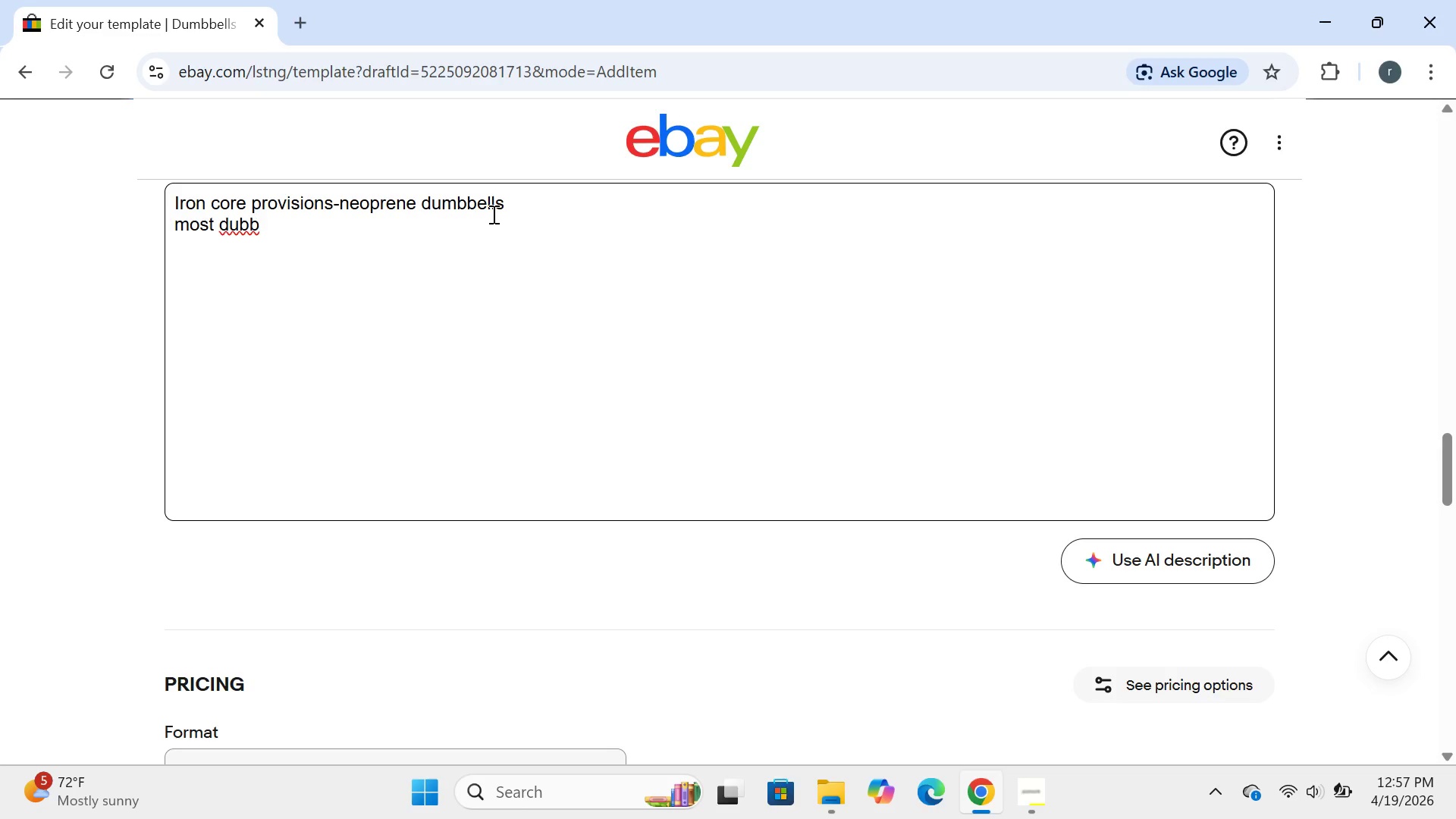 
type(ells feel)
 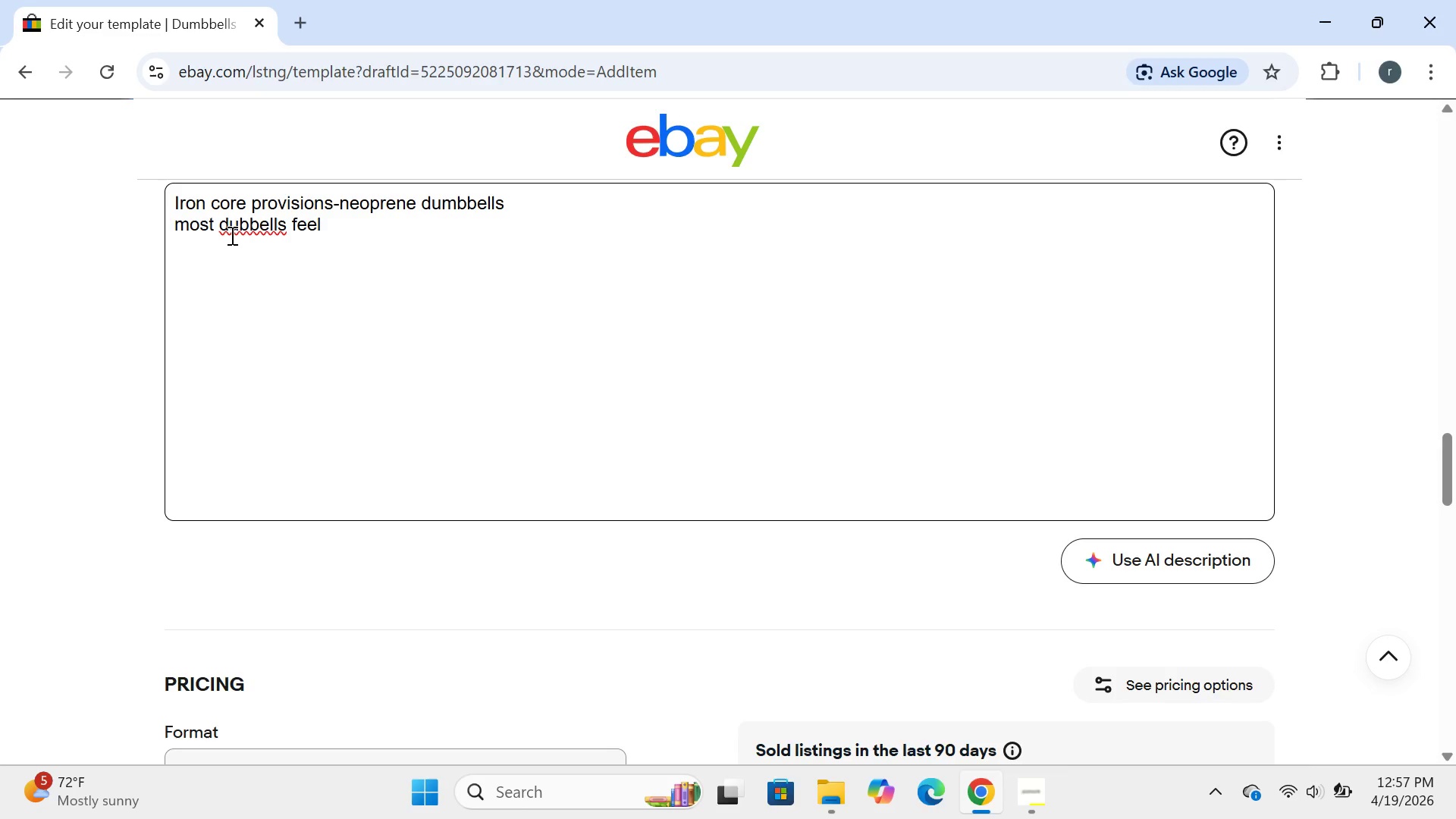 
wait(12.83)
 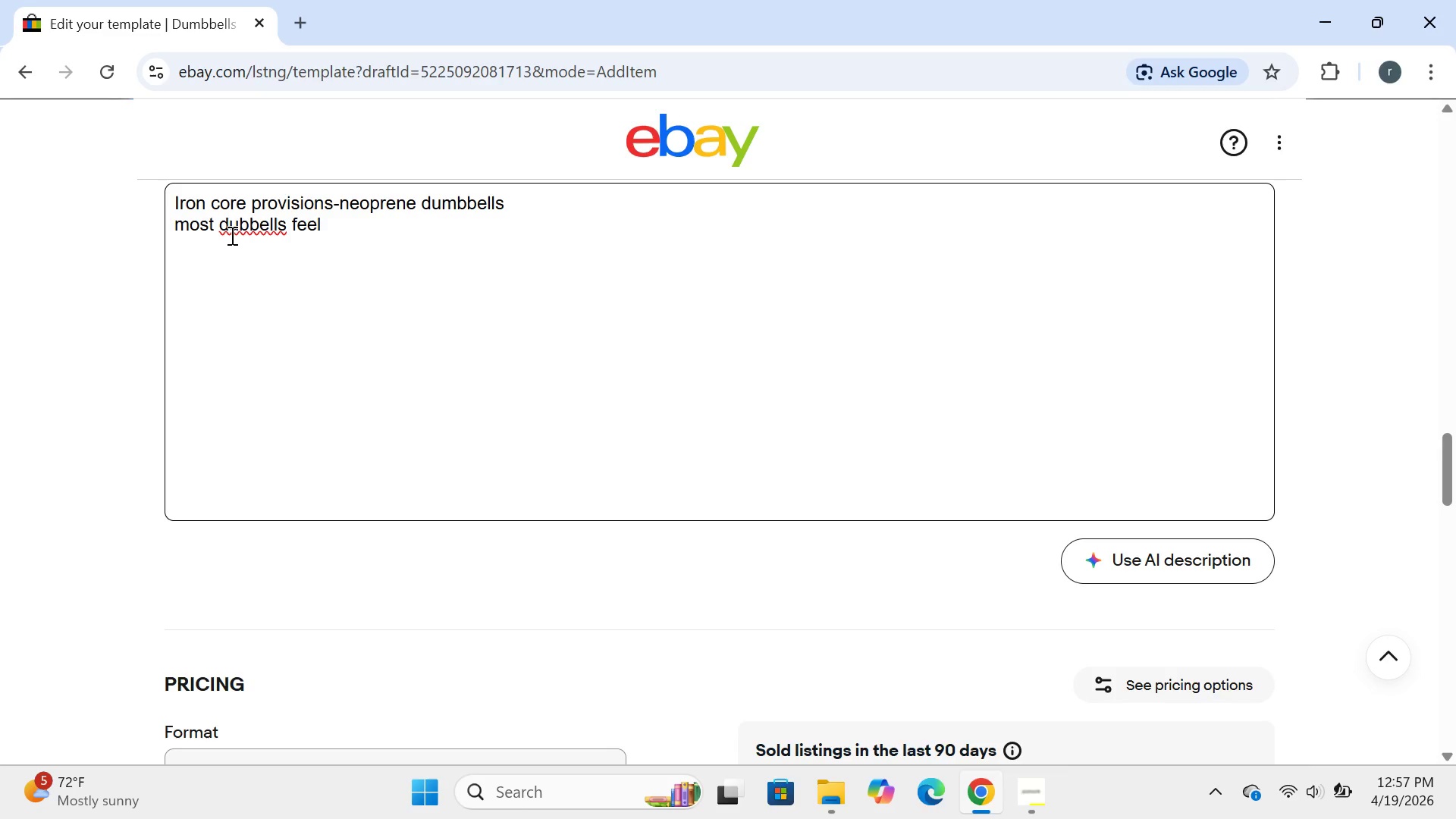 
left_click([236, 226])
 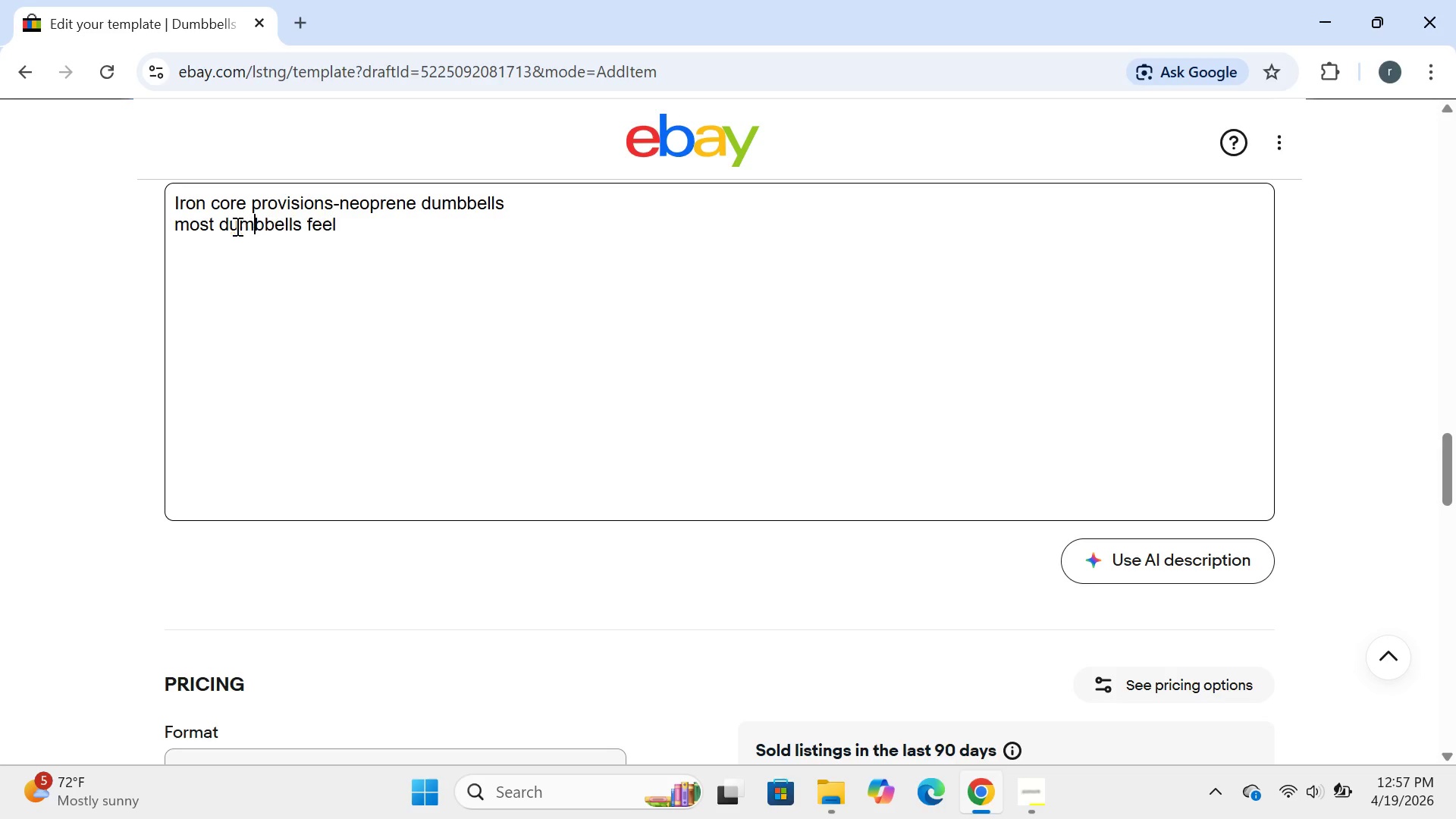 
key(M)
 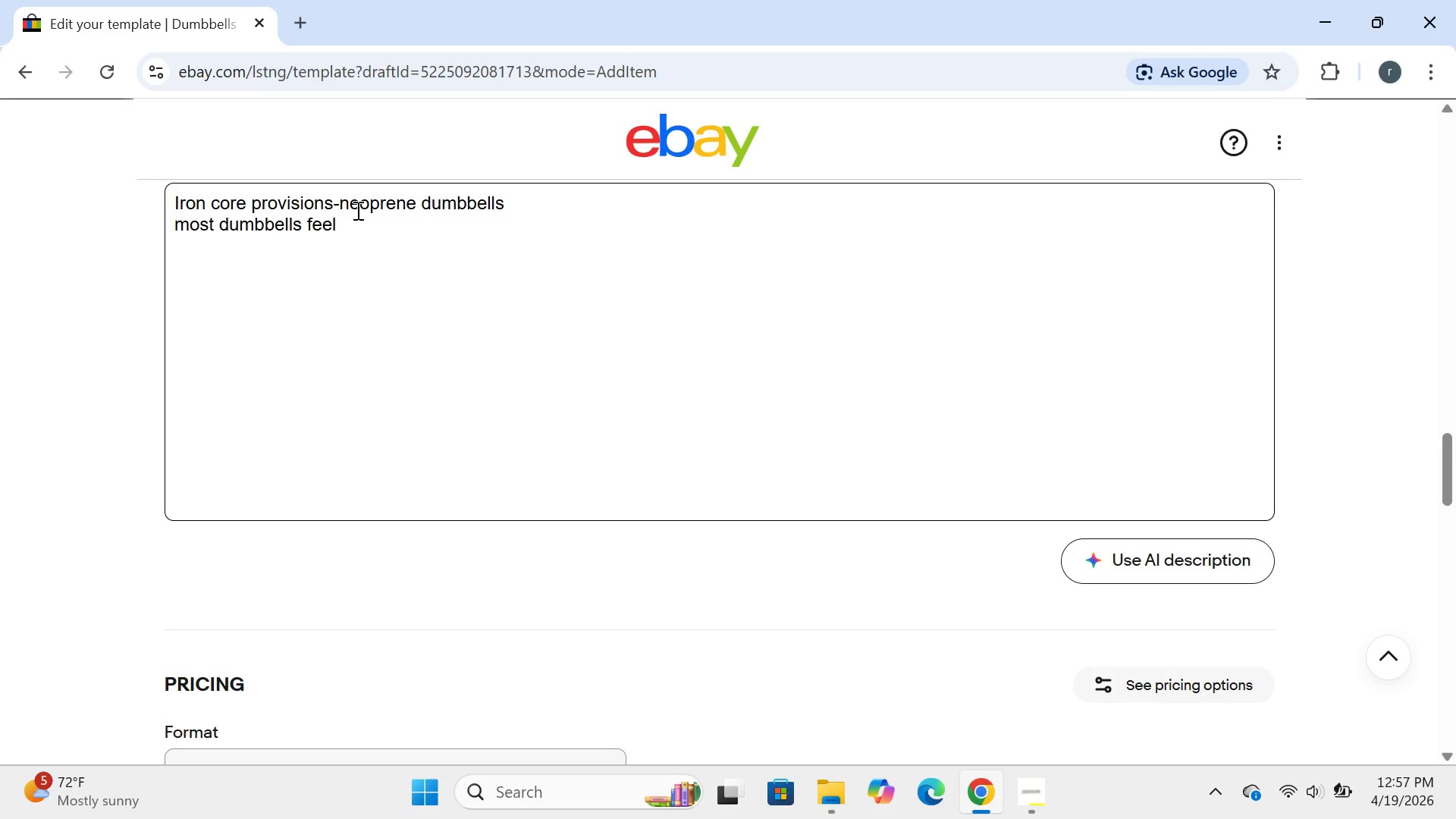 
left_click([356, 210])
 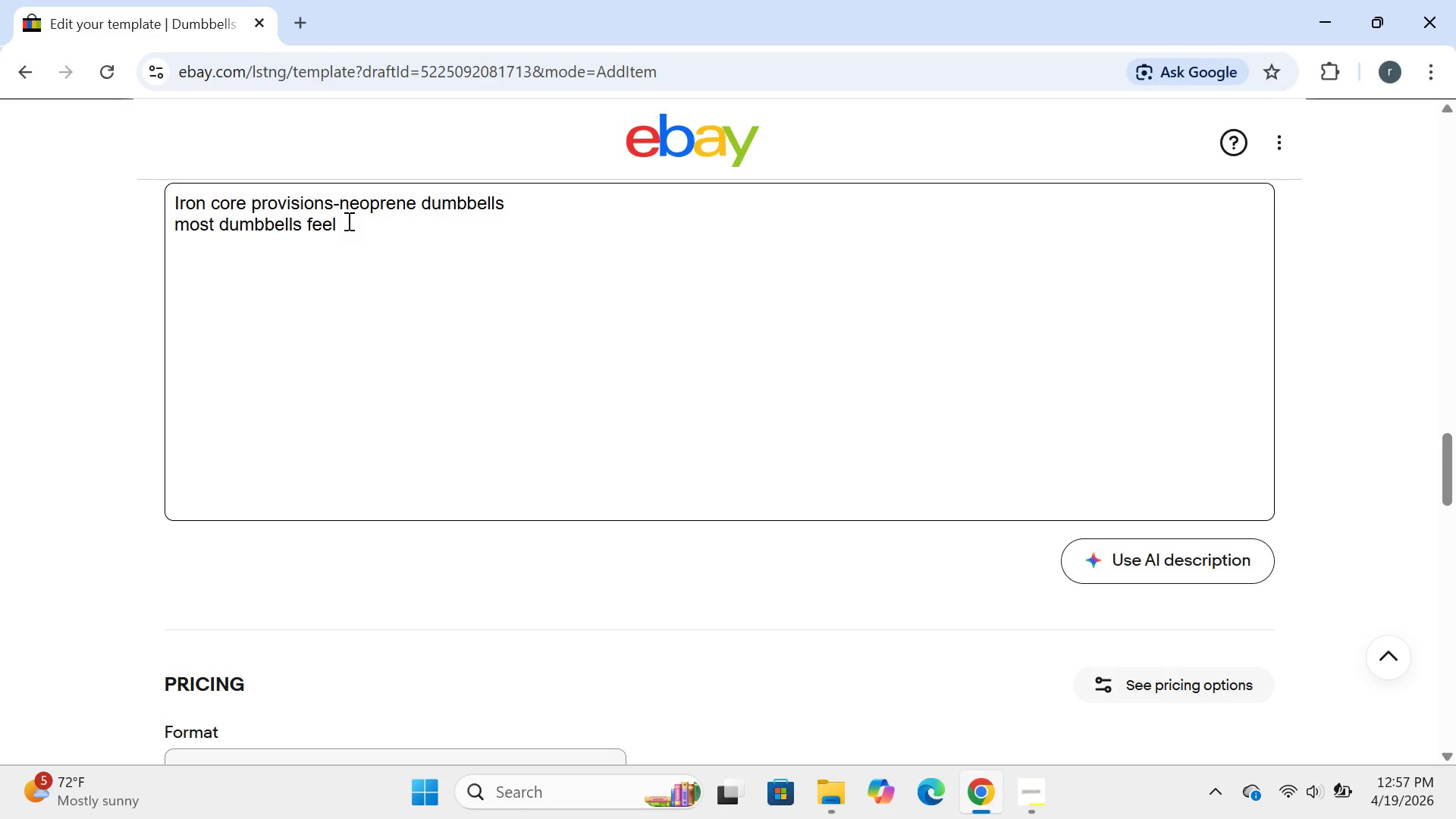 
left_click([347, 221])
 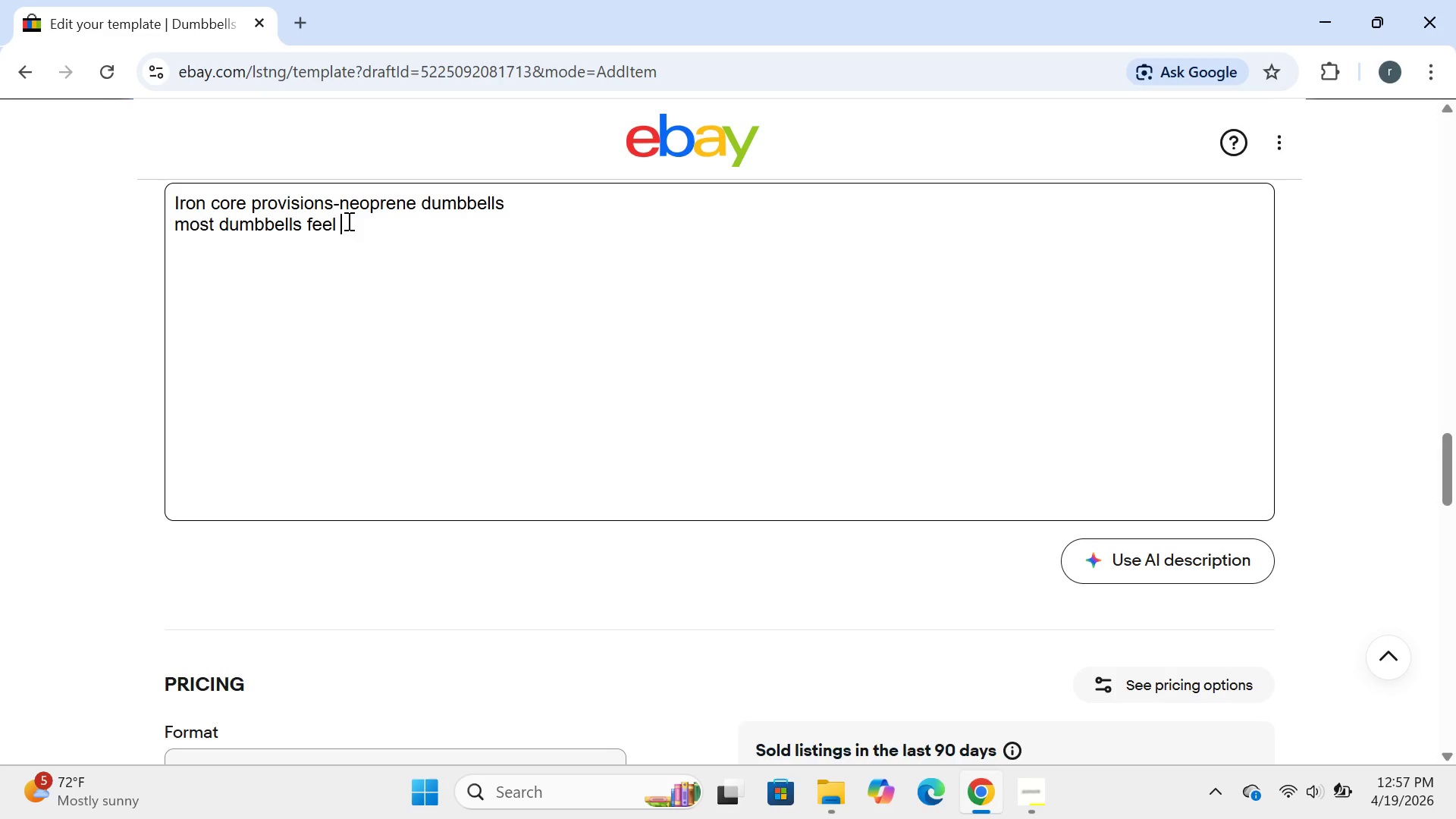 
type( fine at first.then )
 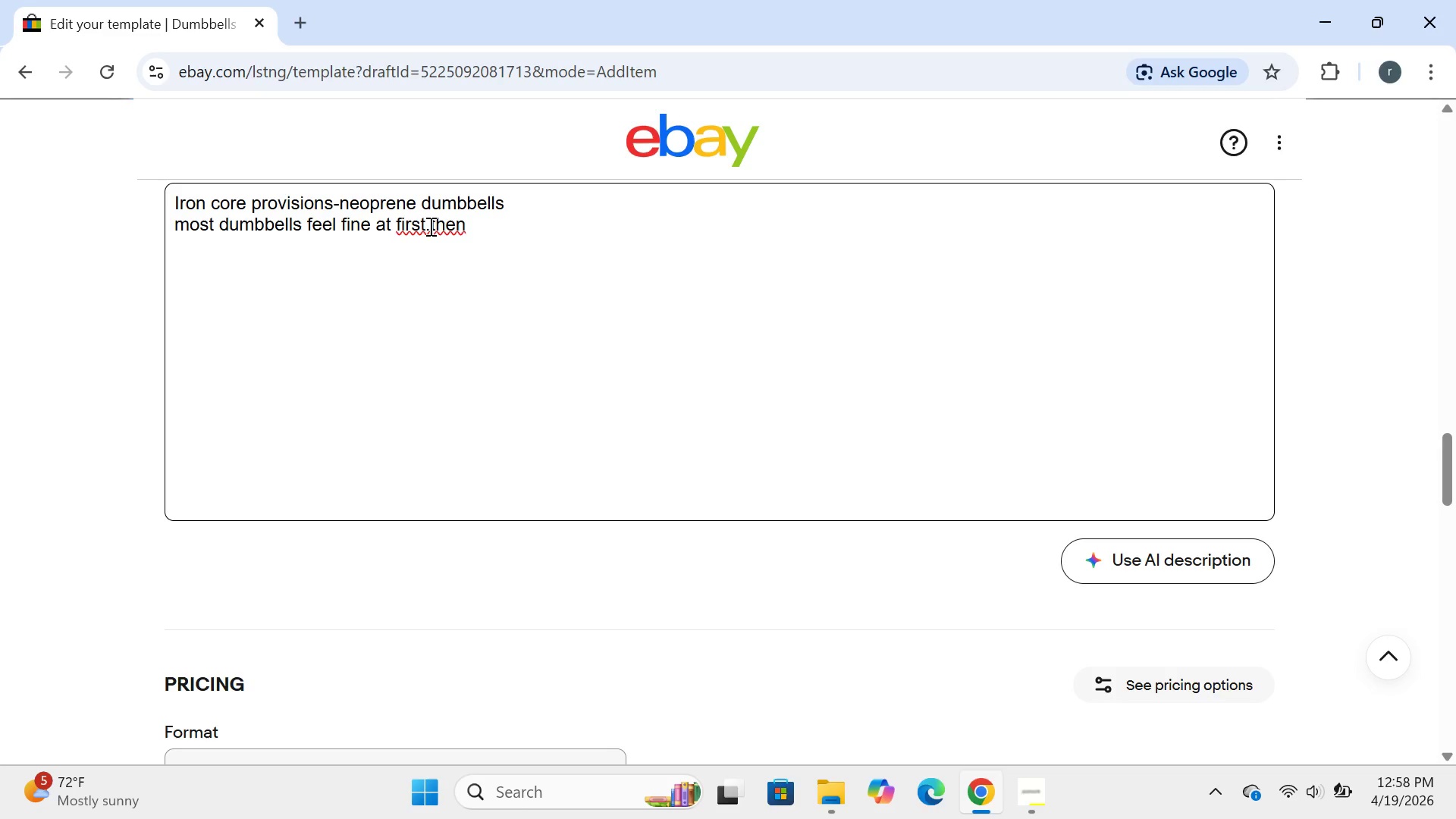 
left_click([428, 225])
 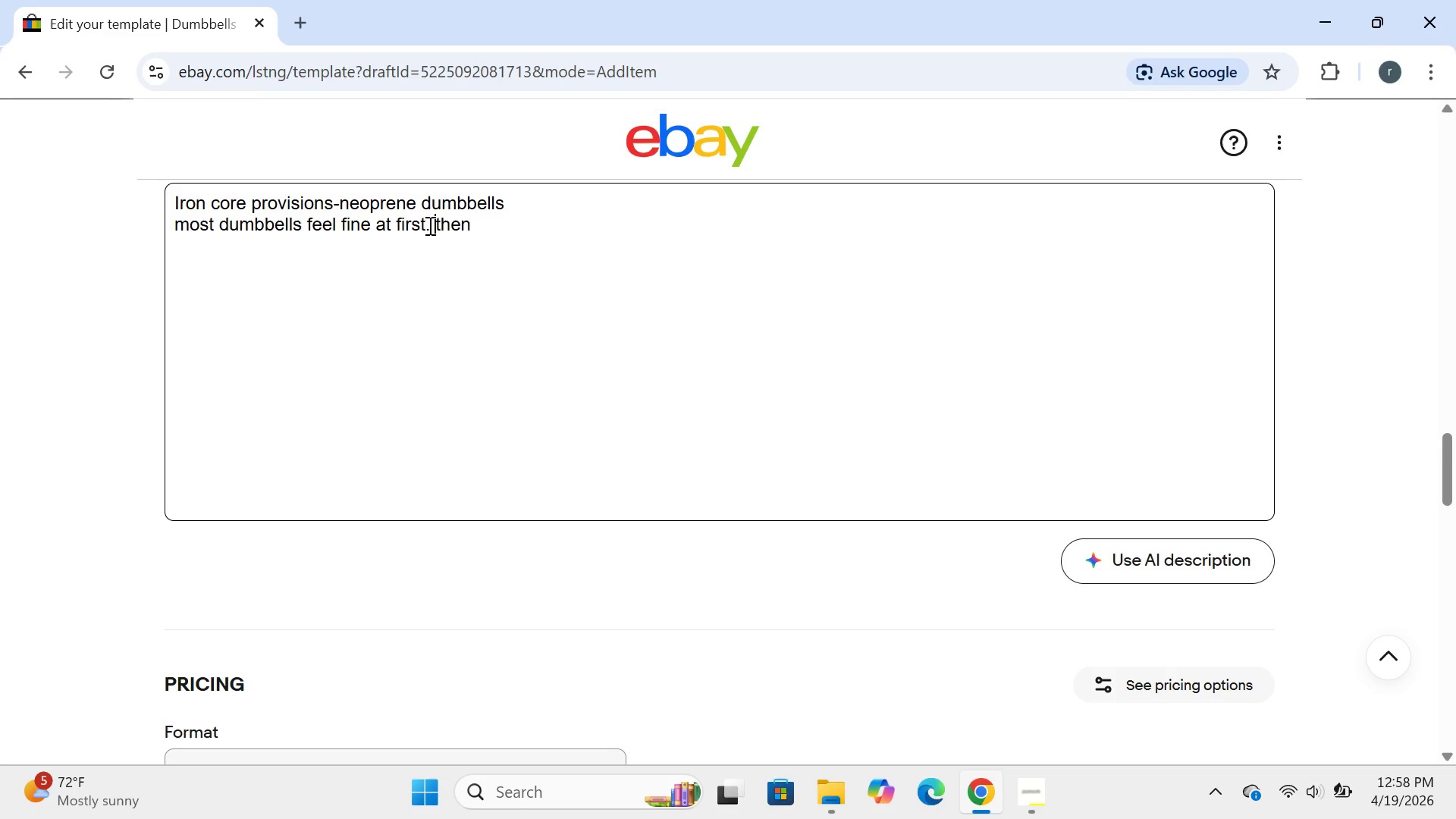 
key(Space)
 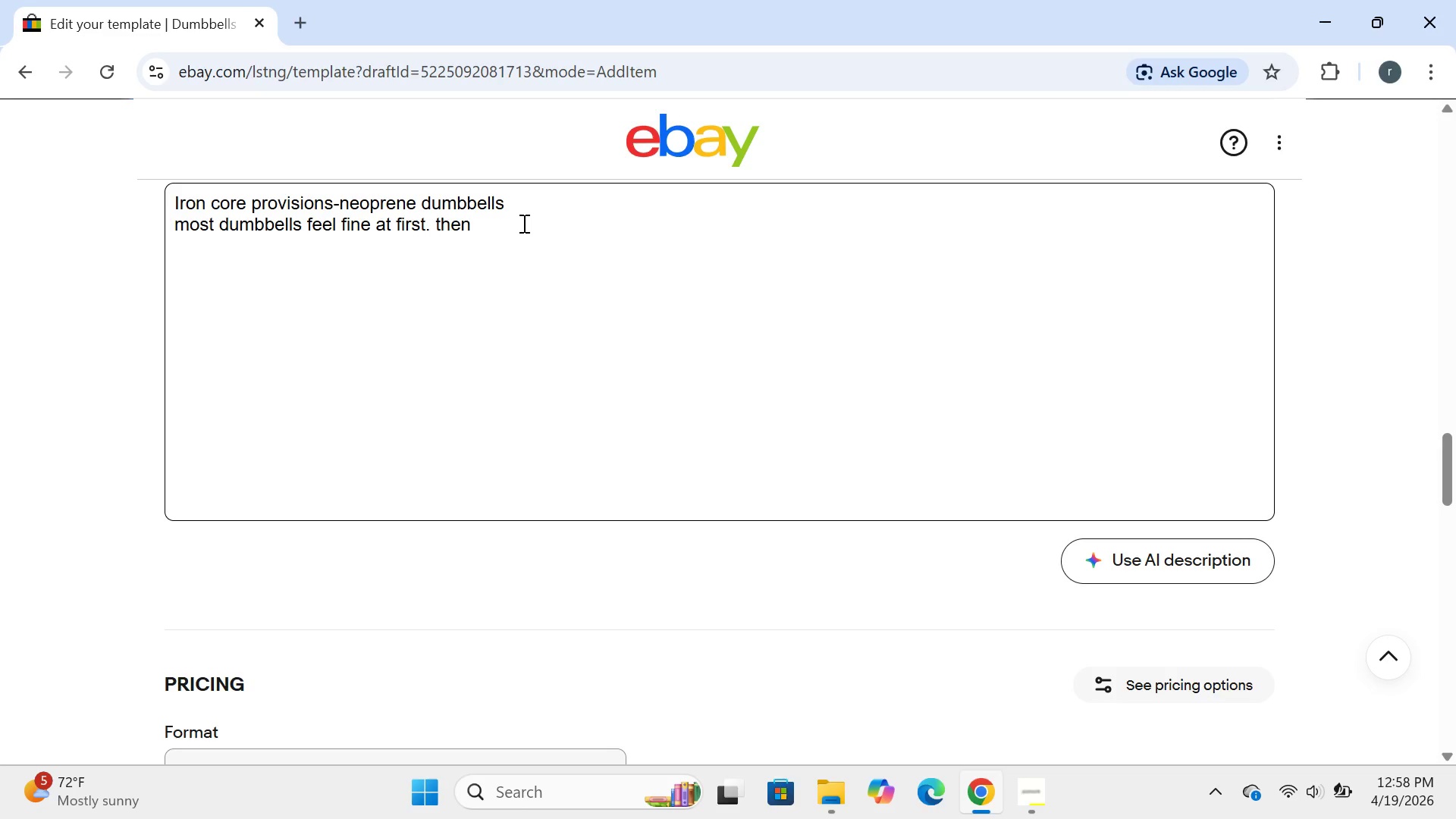 
left_click([521, 223])
 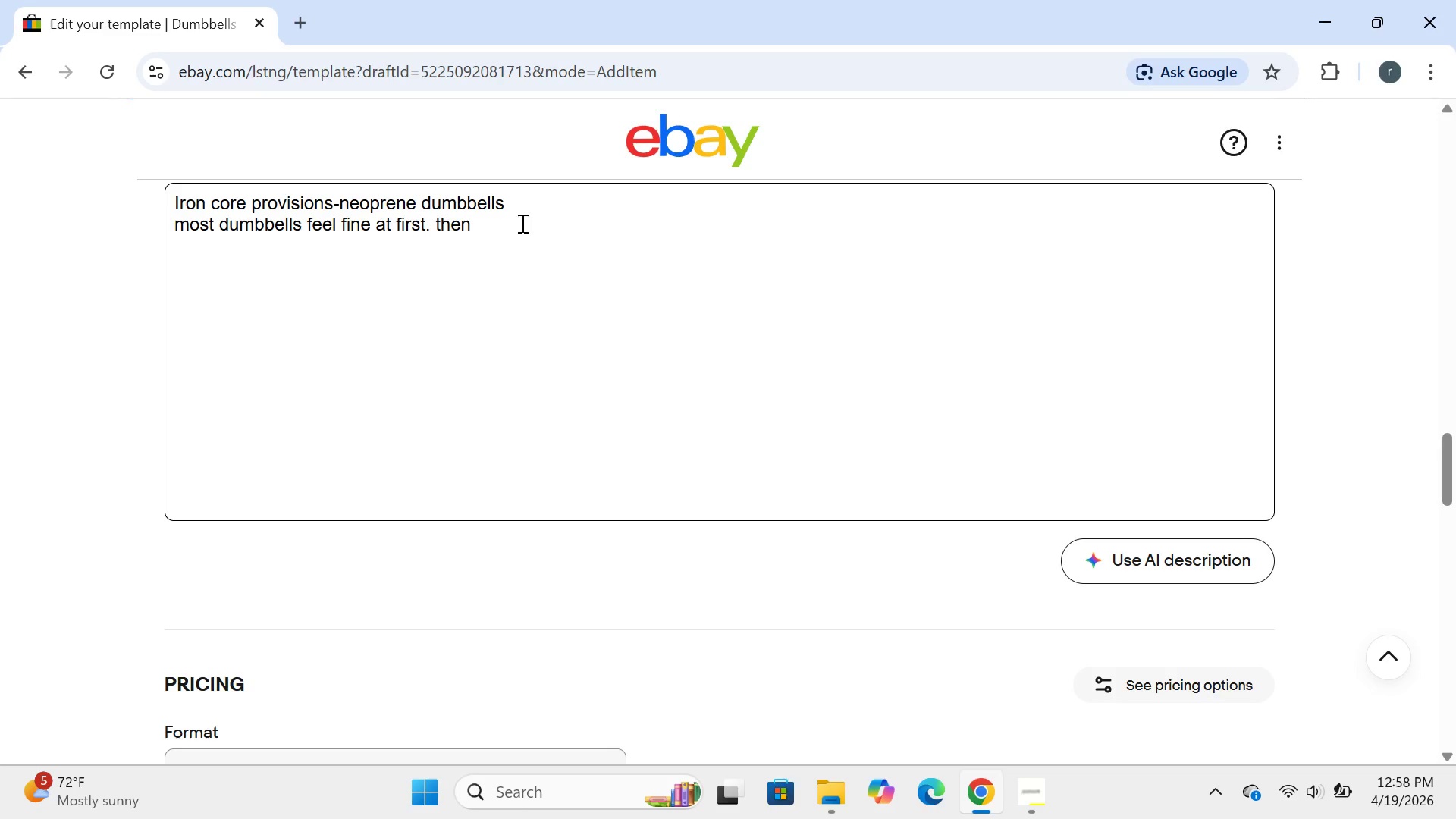 
type(the rubber smell hits)
 